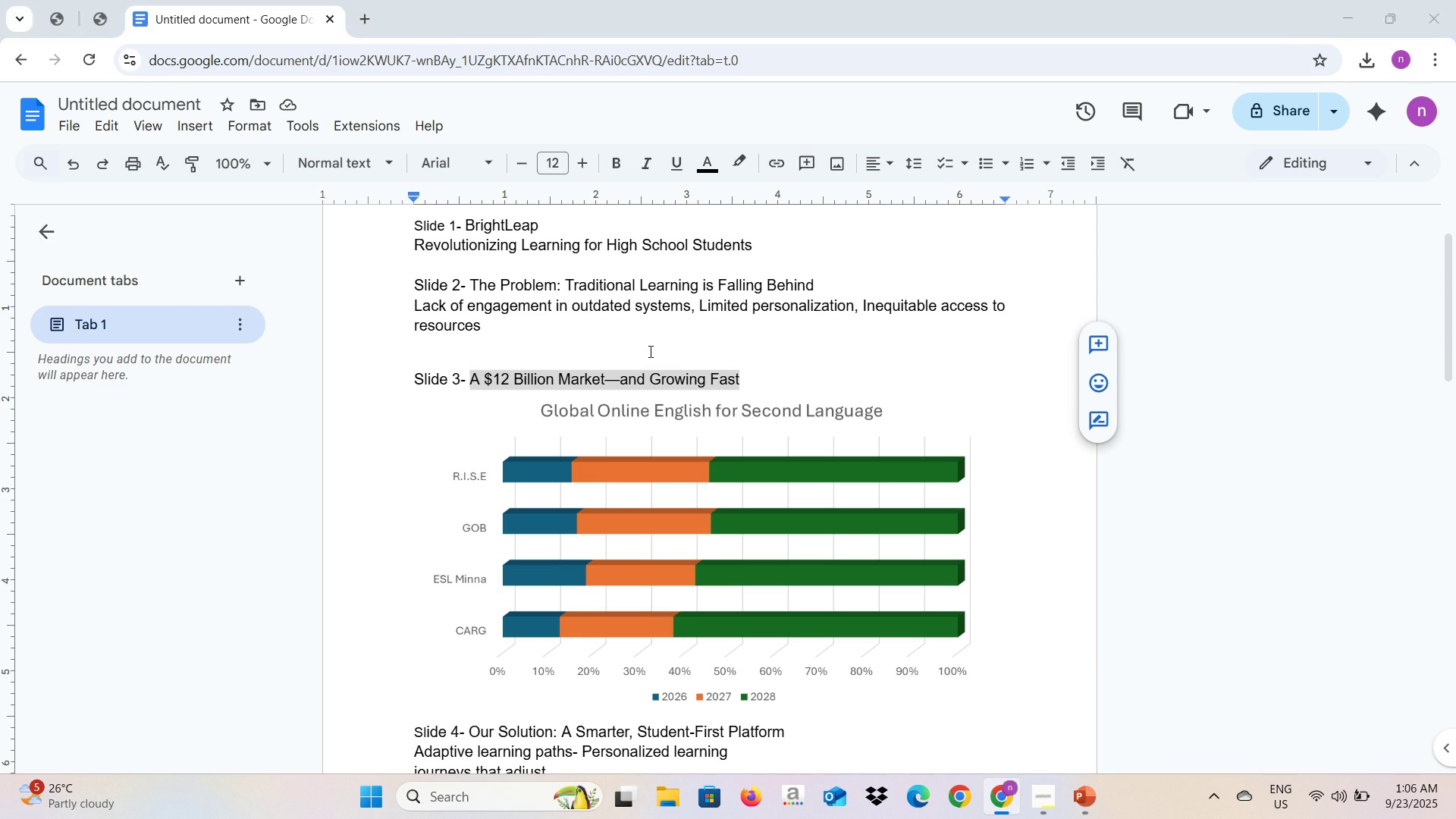 
key(Alt+Tab)
 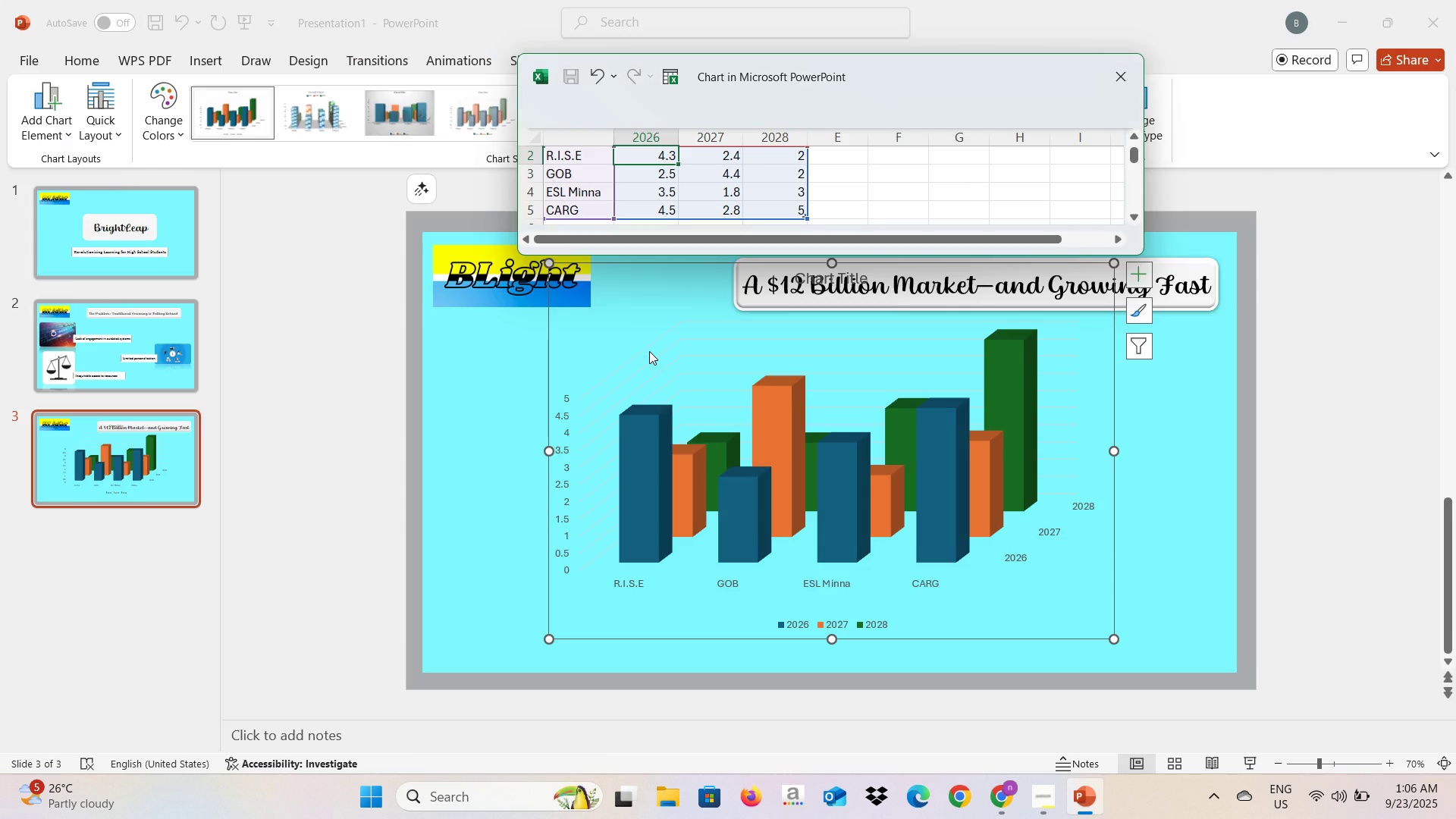 
key(Alt+AltLeft)
 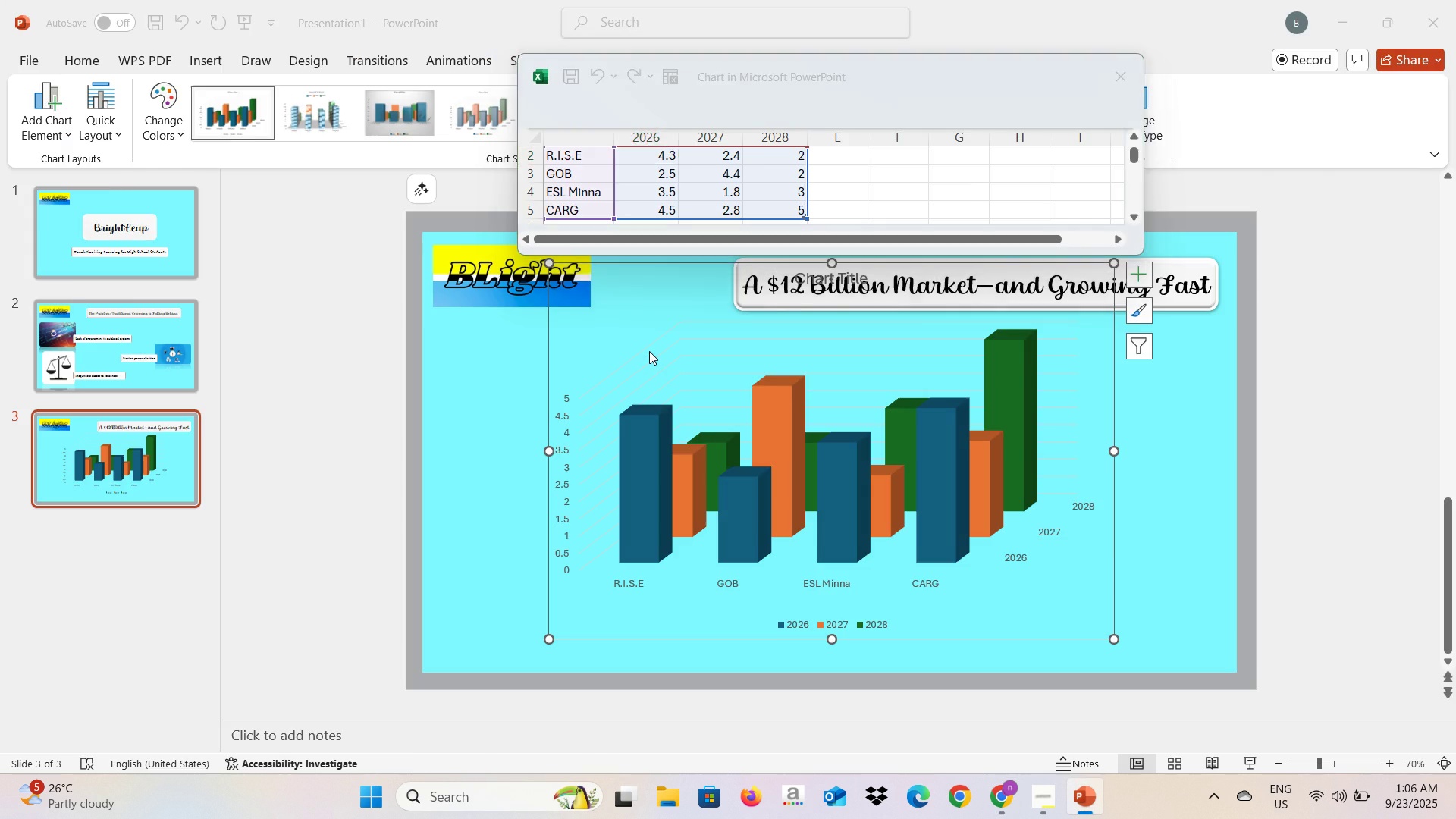 
key(Alt+Tab)
 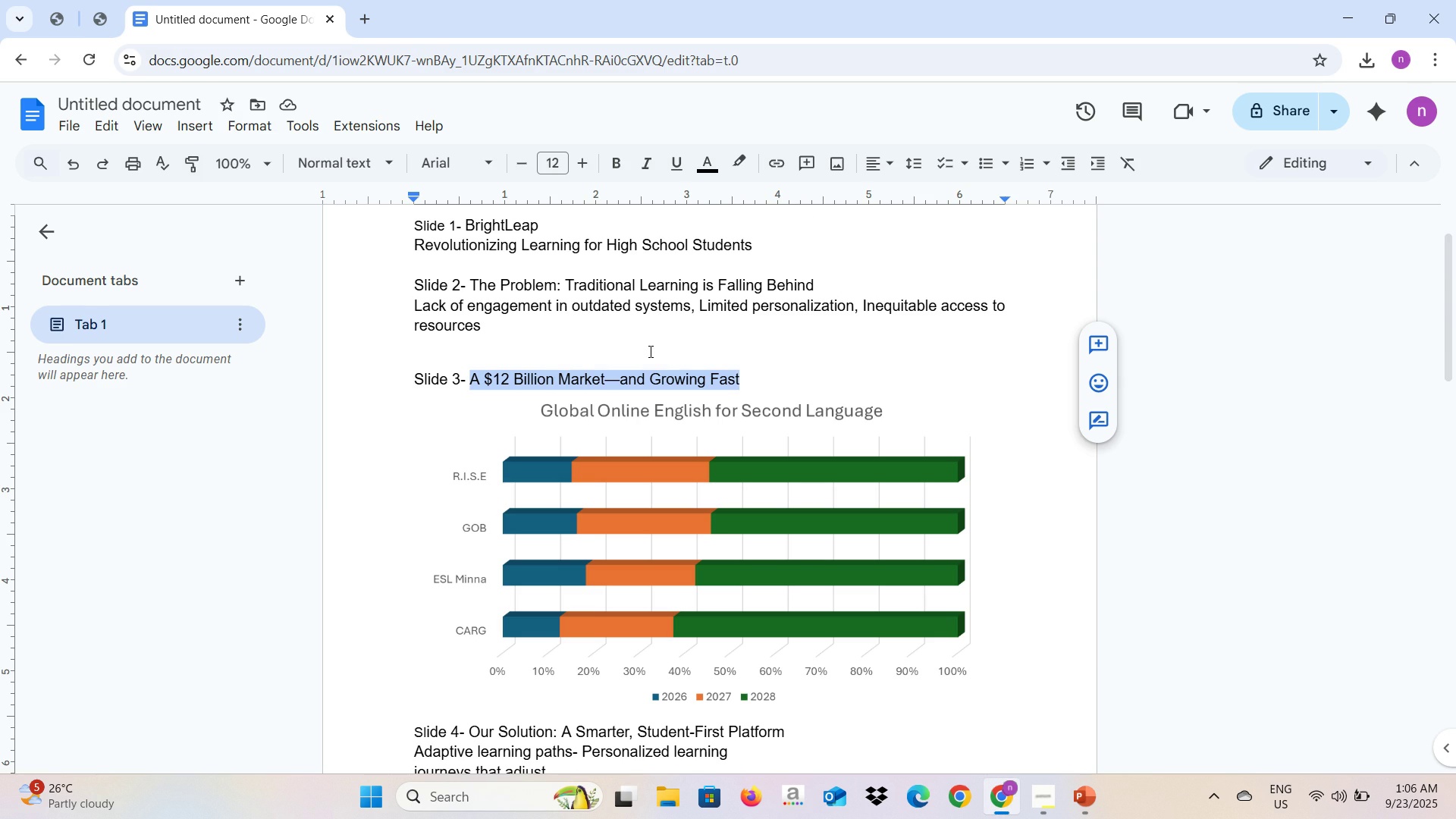 
key(Alt+AltLeft)
 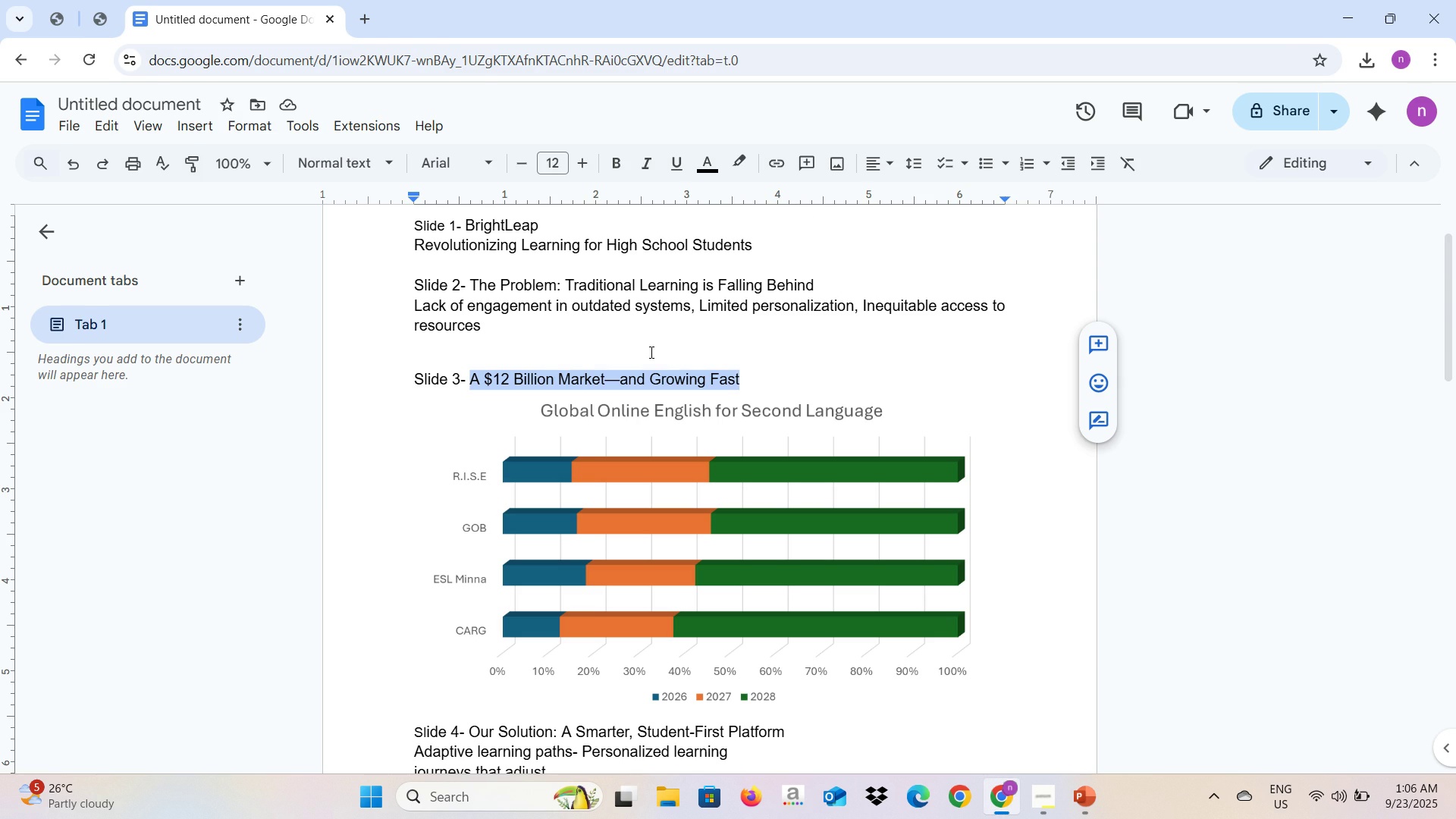 
key(Alt+Tab)
 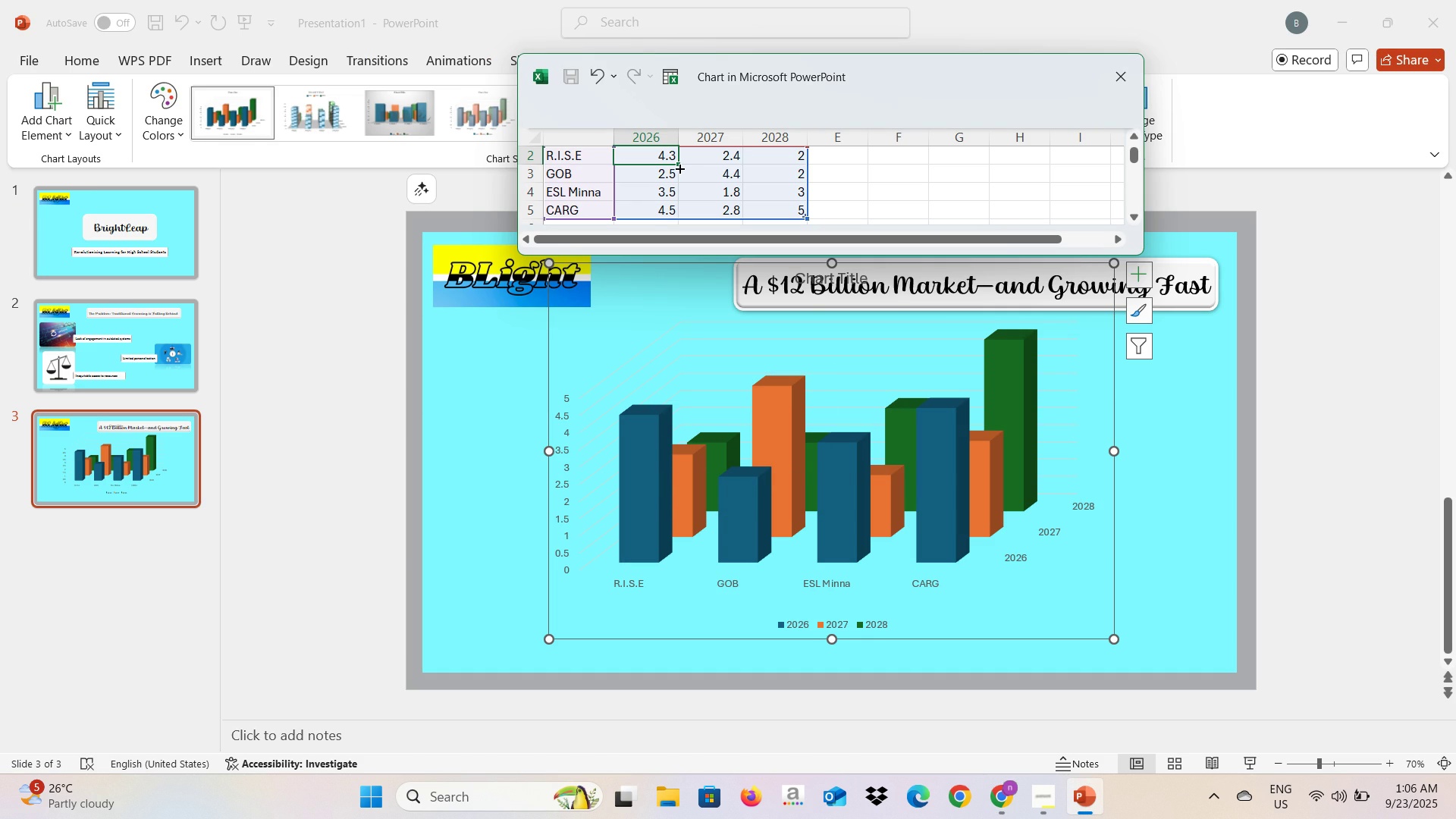 
key(Alt+AltLeft)
 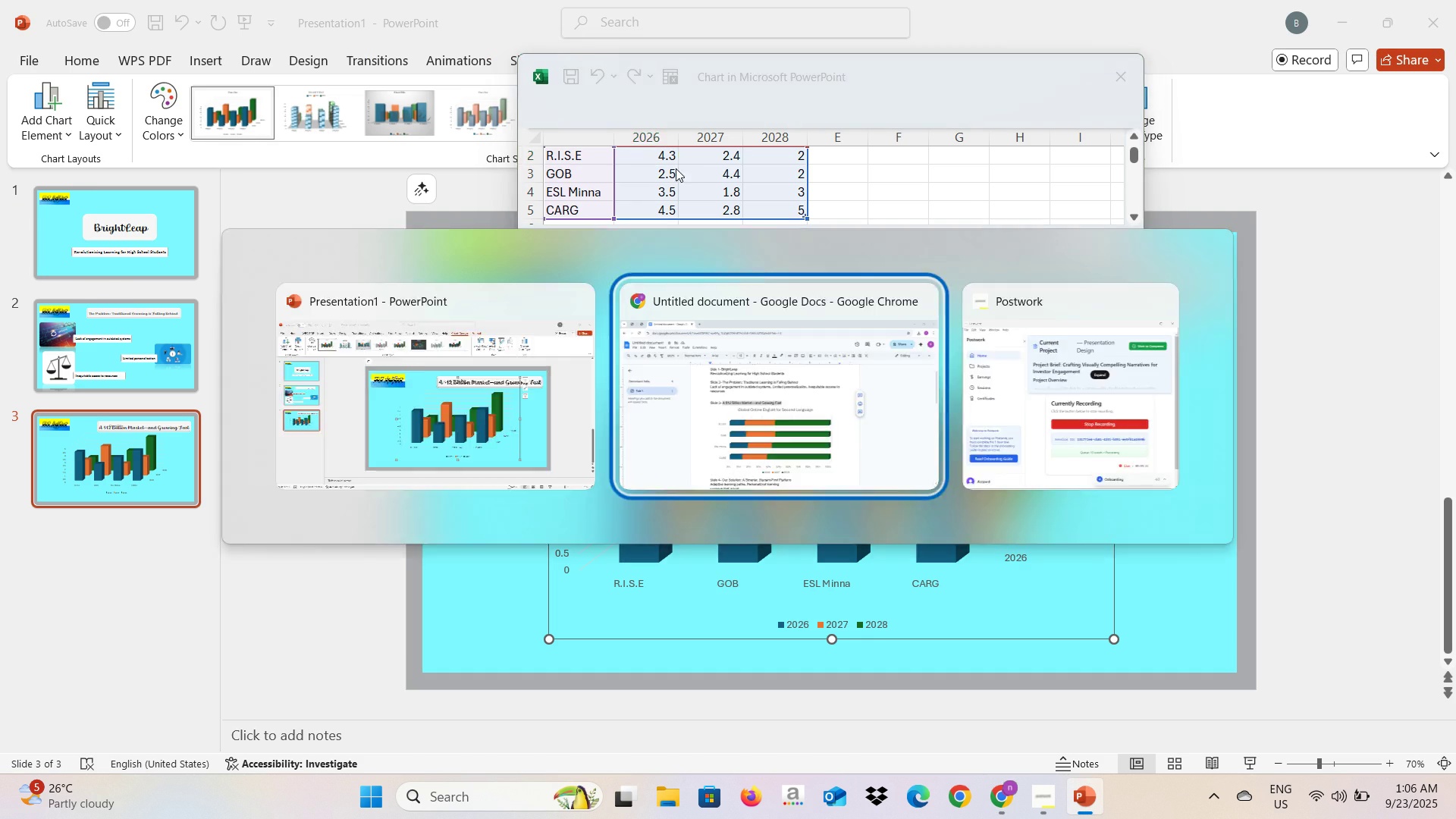 
key(Alt+Tab)
 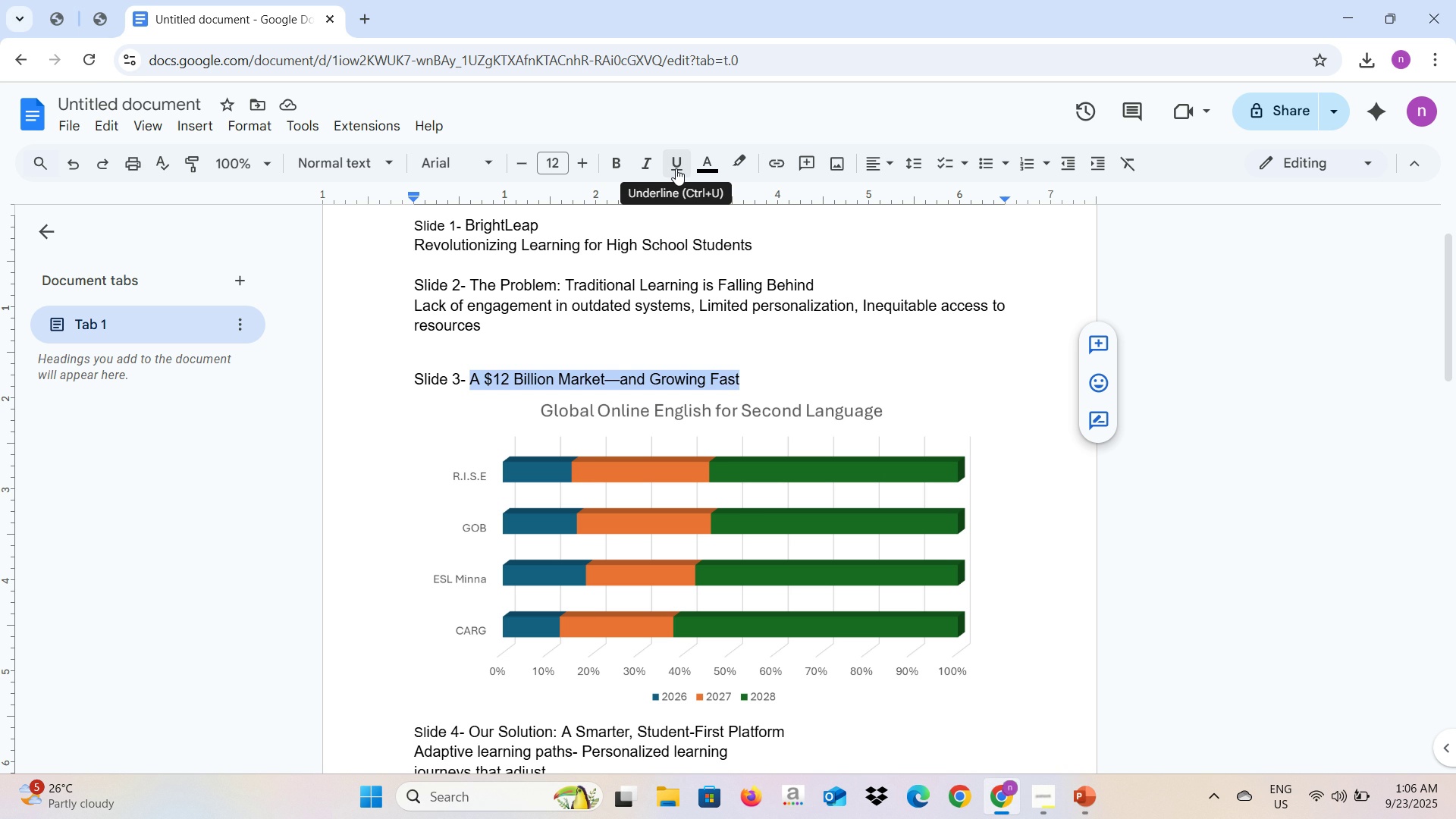 
key(Alt+AltLeft)
 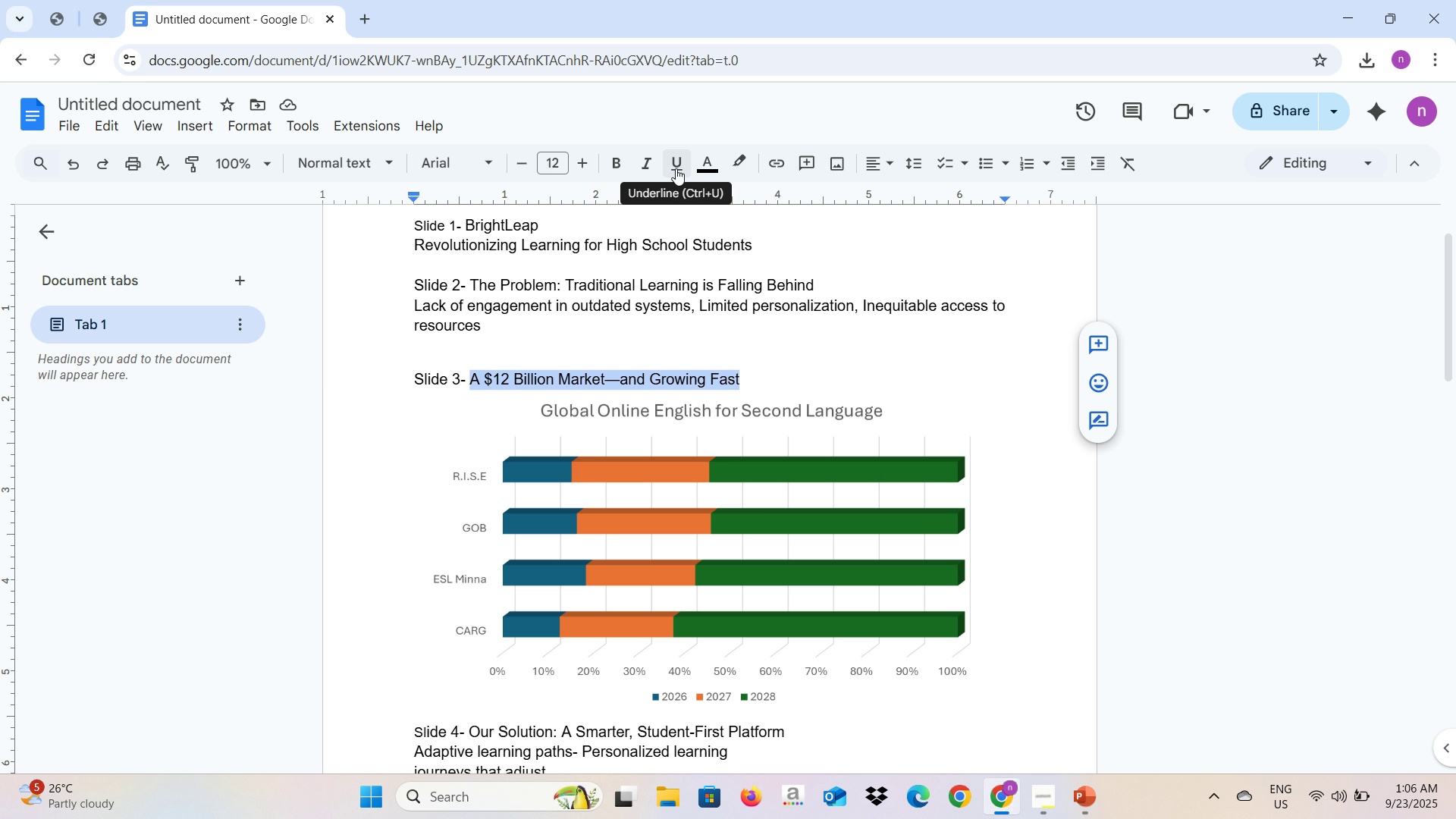 
key(Alt+Tab)
 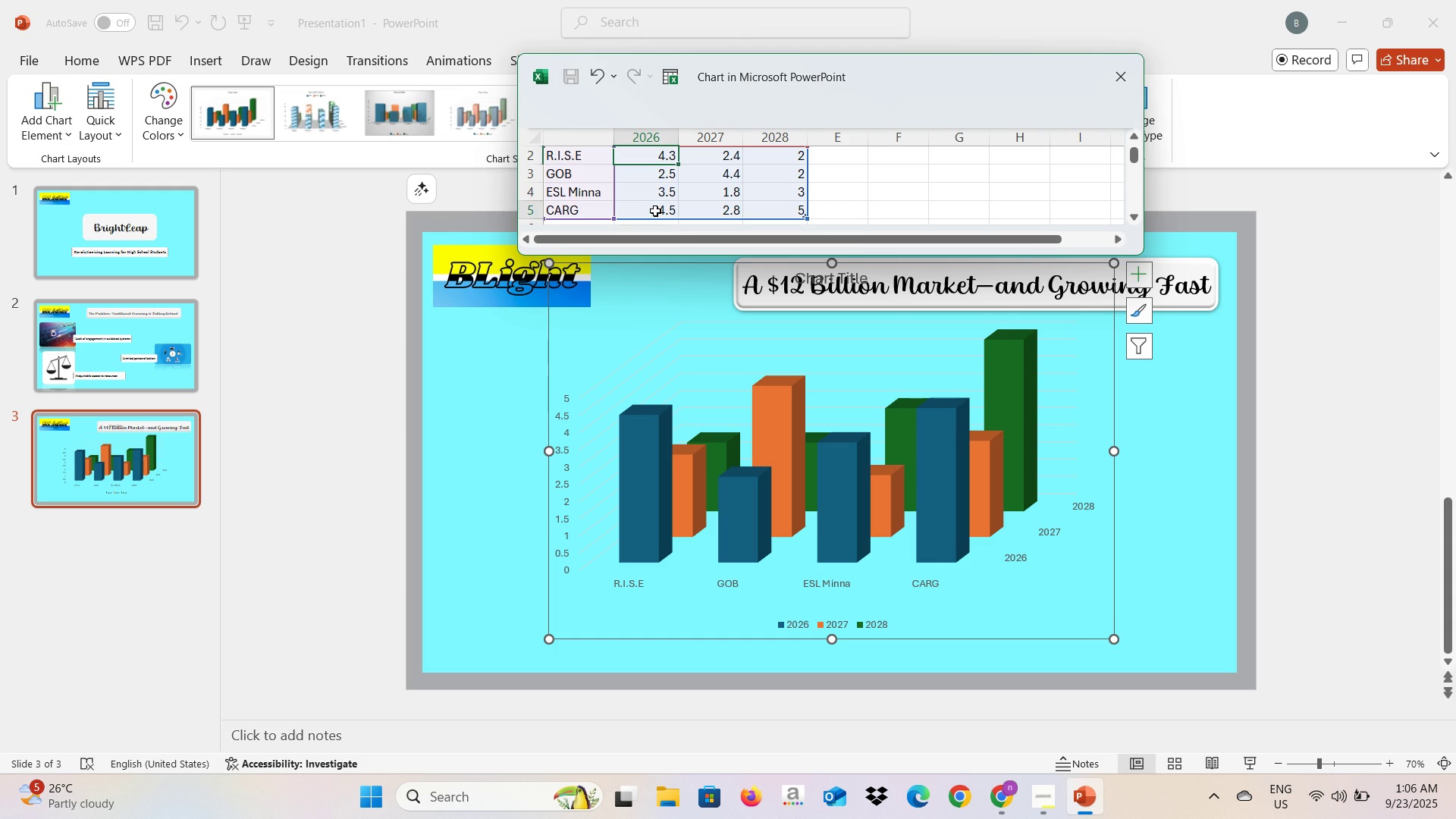 
left_click([655, 211])
 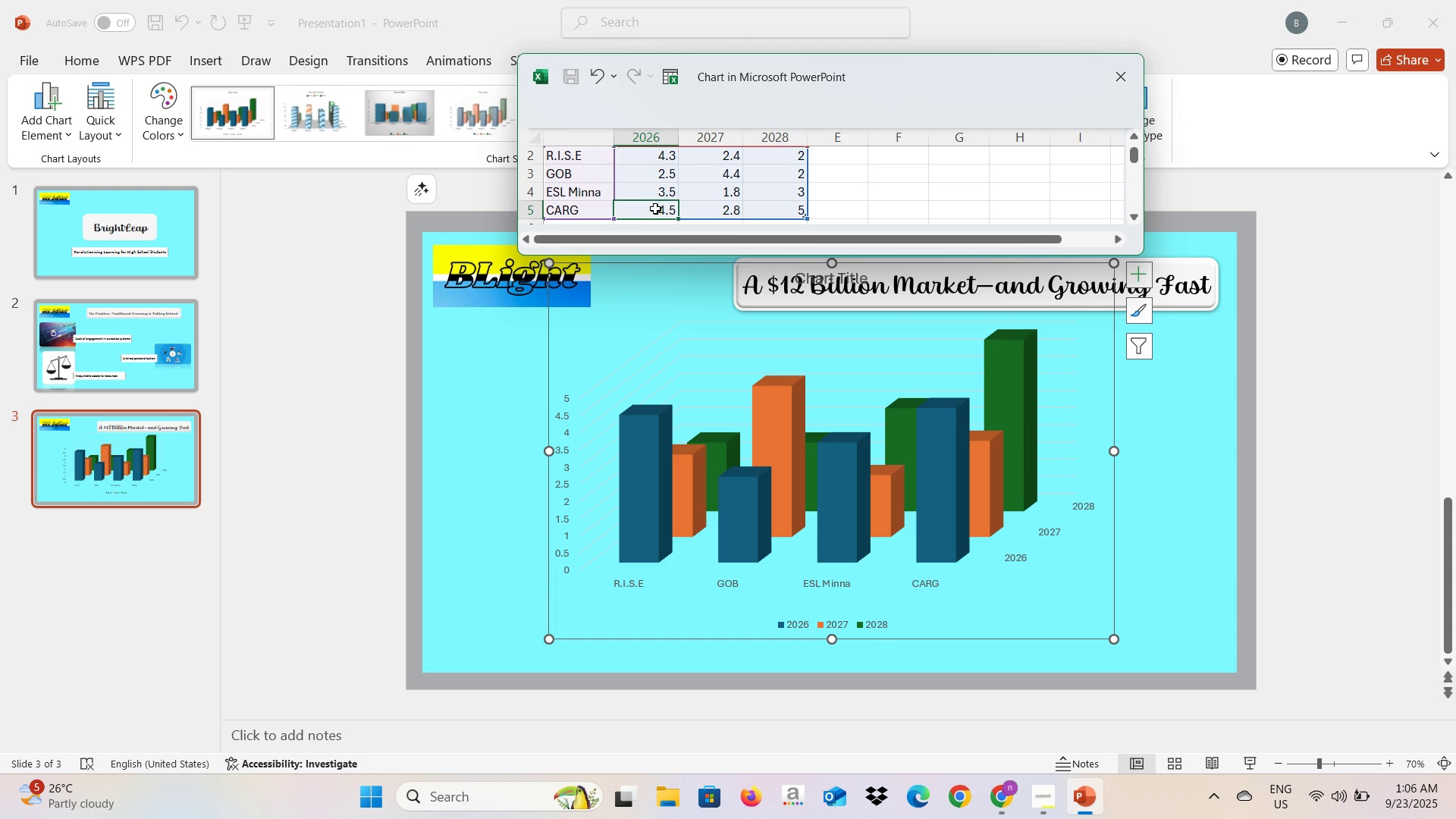 
type(10)
 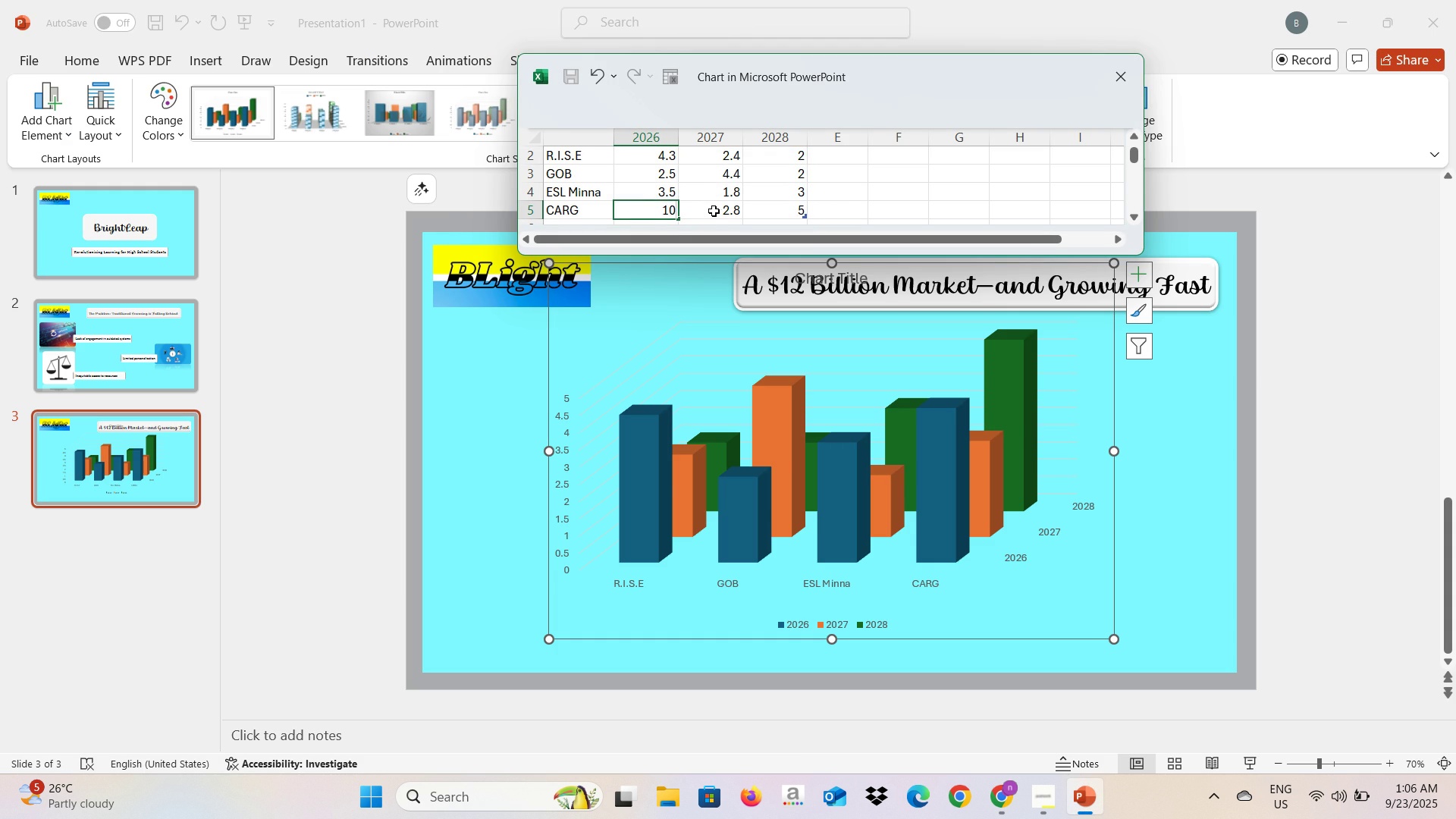 
left_click([714, 214])
 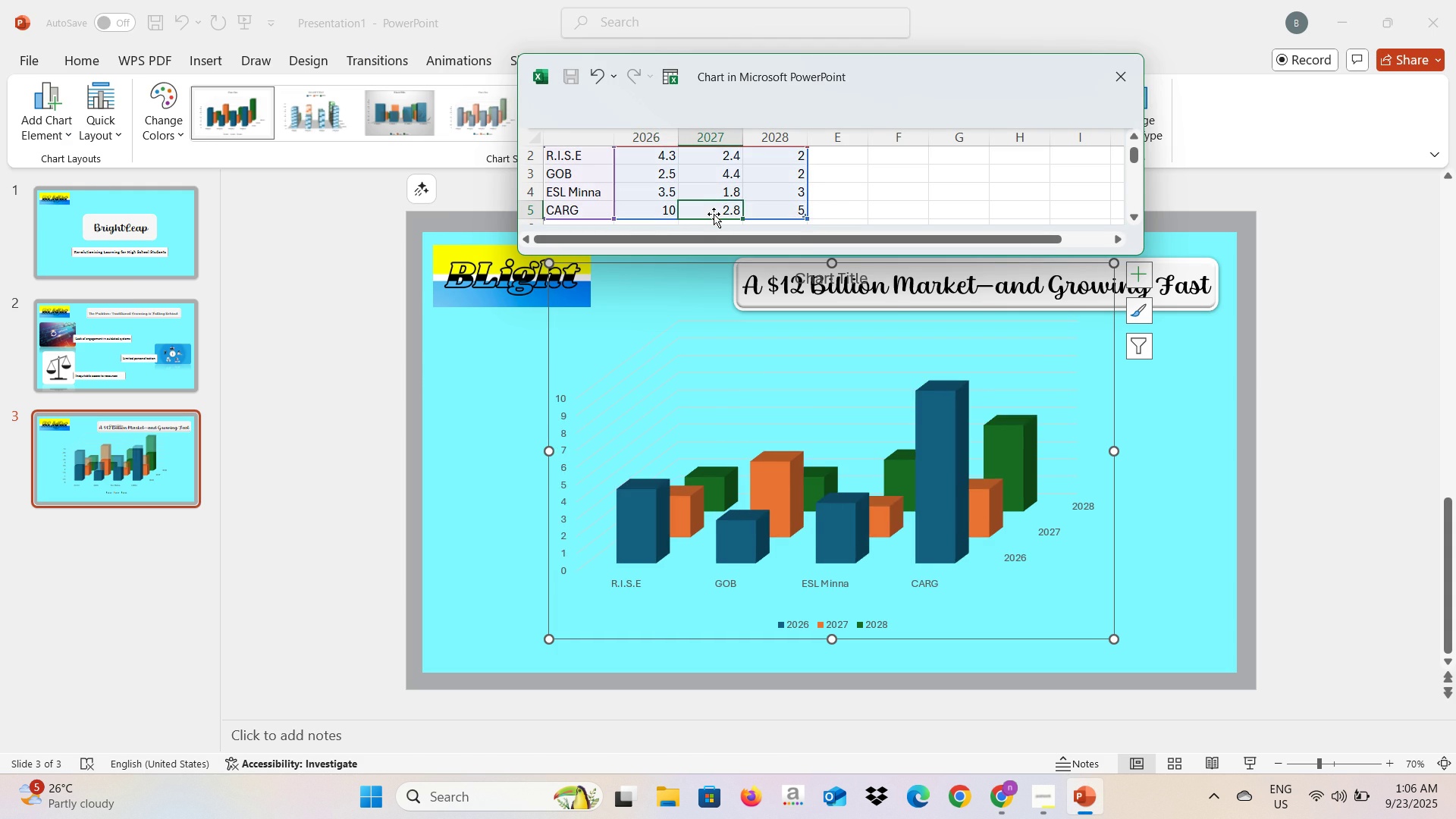 
key(Alt+AltLeft)
 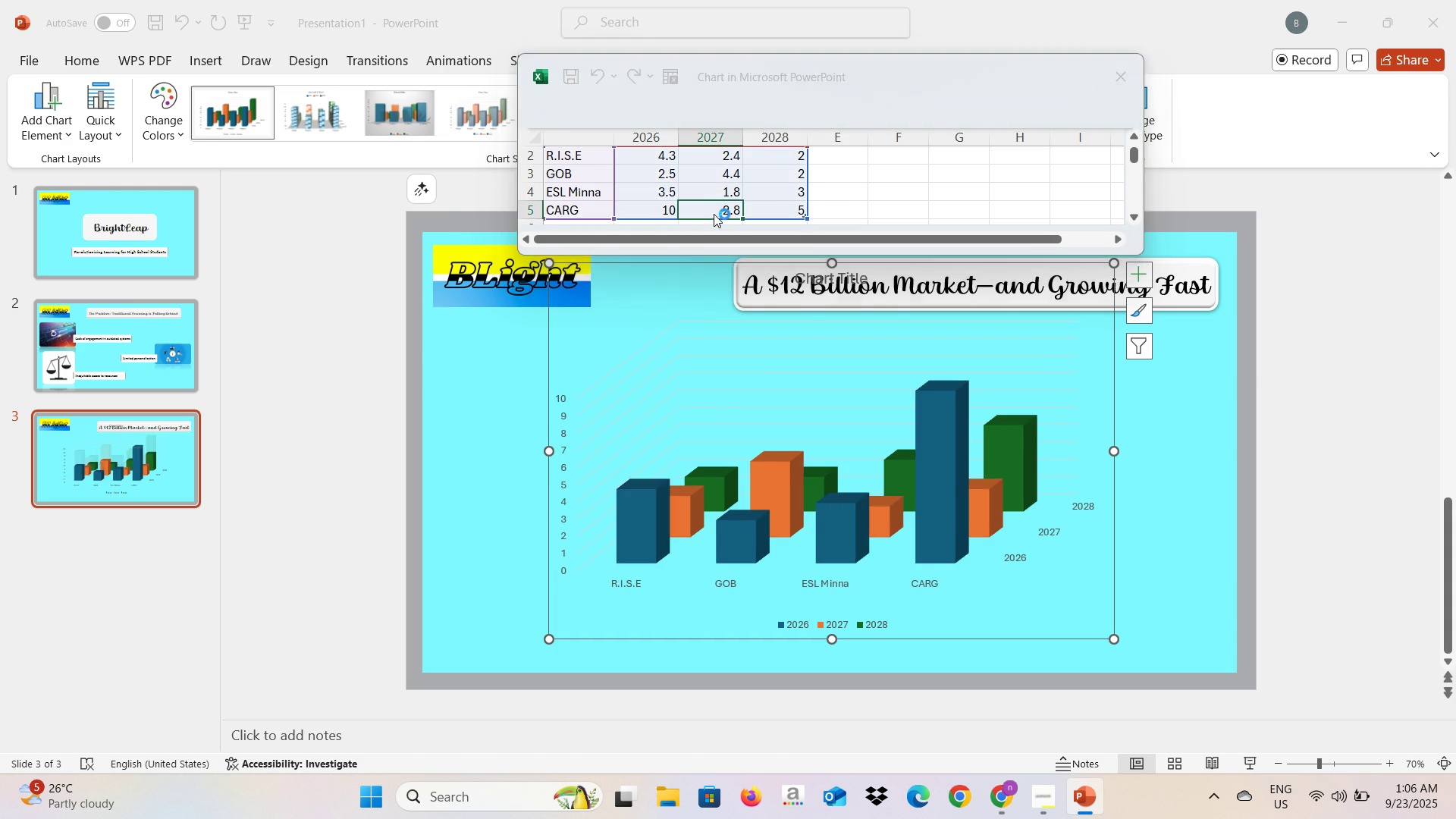 
key(Alt+Tab)
 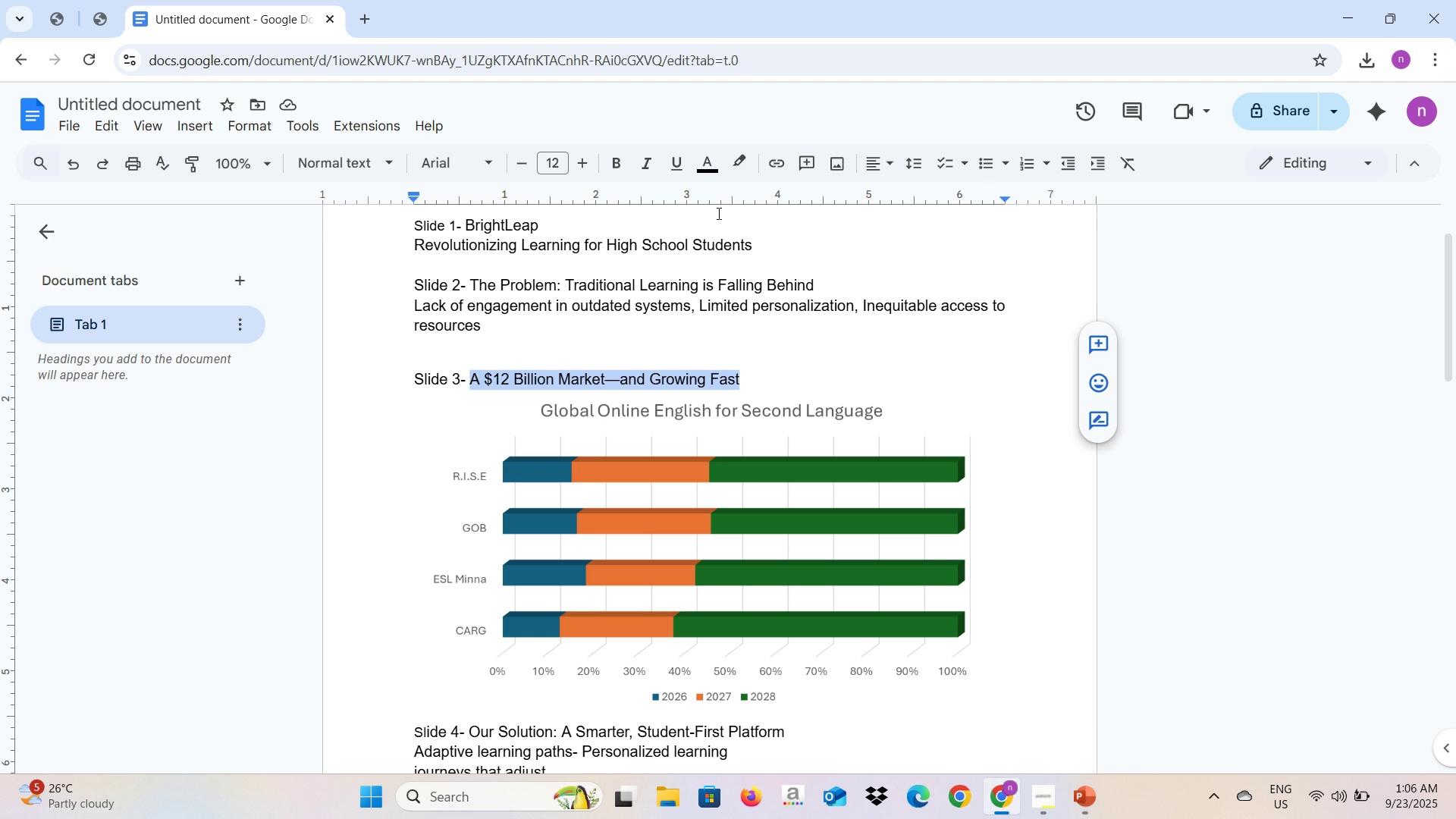 
key(Alt+AltLeft)
 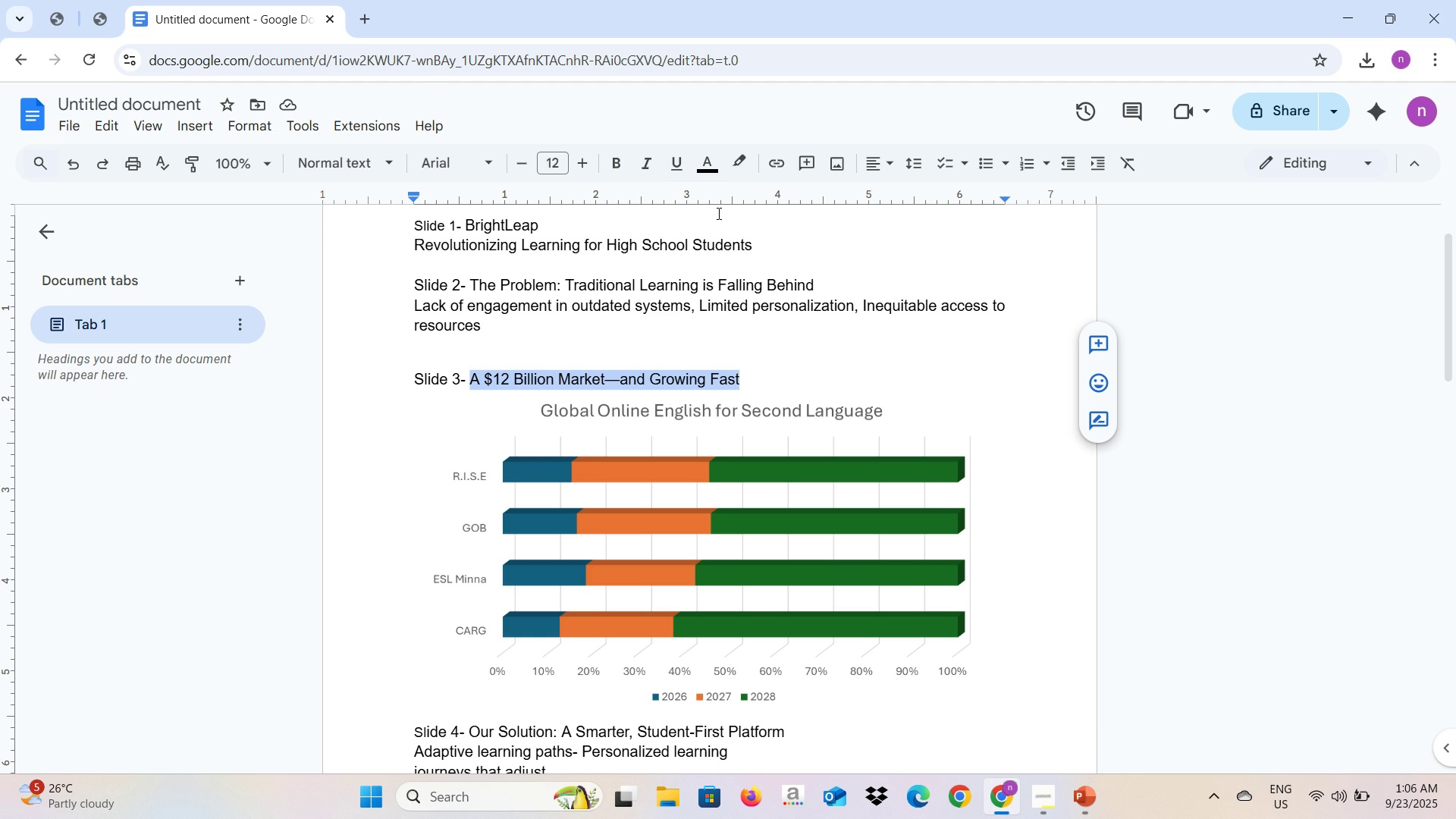 
key(Alt+Tab)
 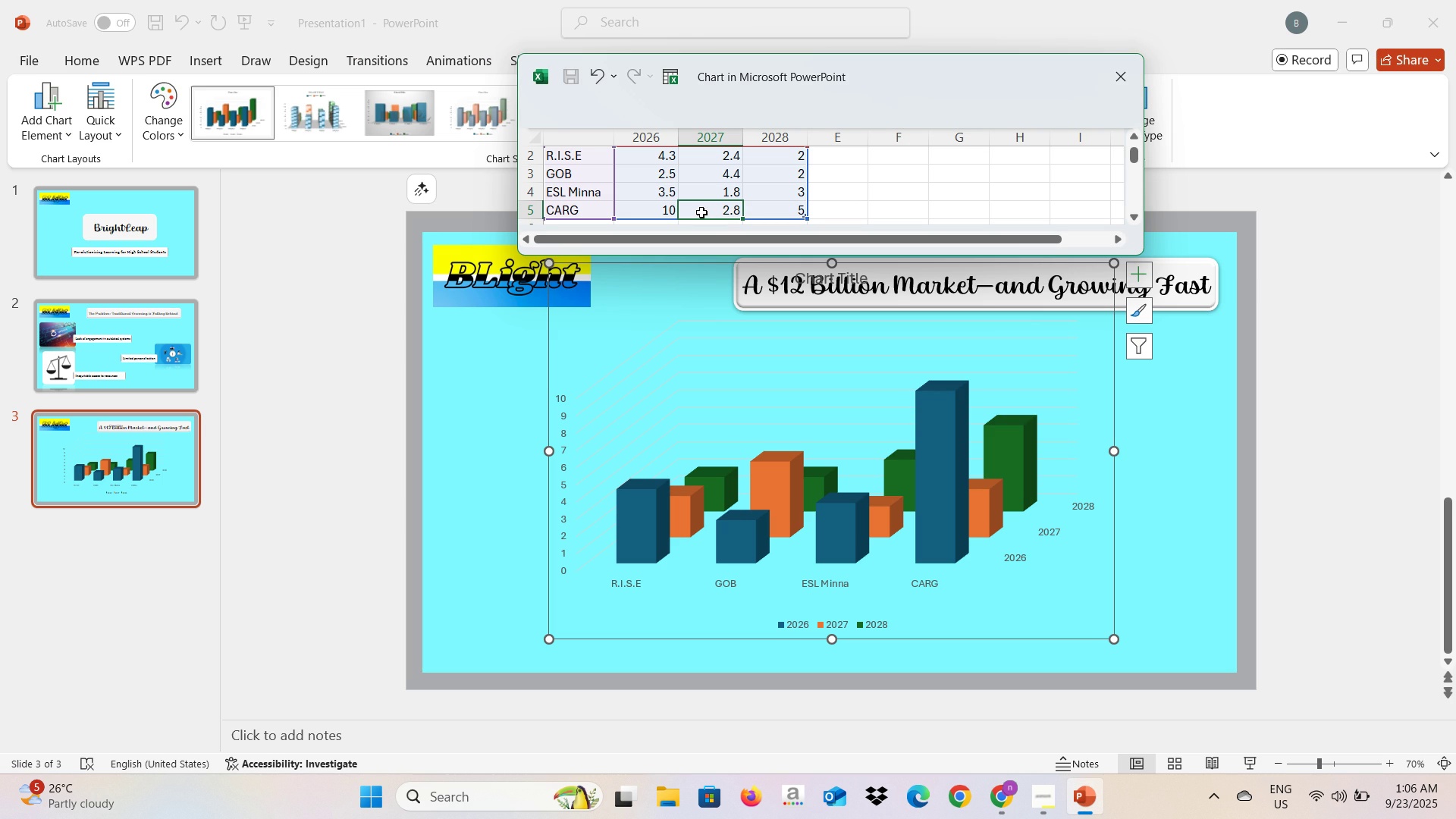 
left_click([676, 212])
 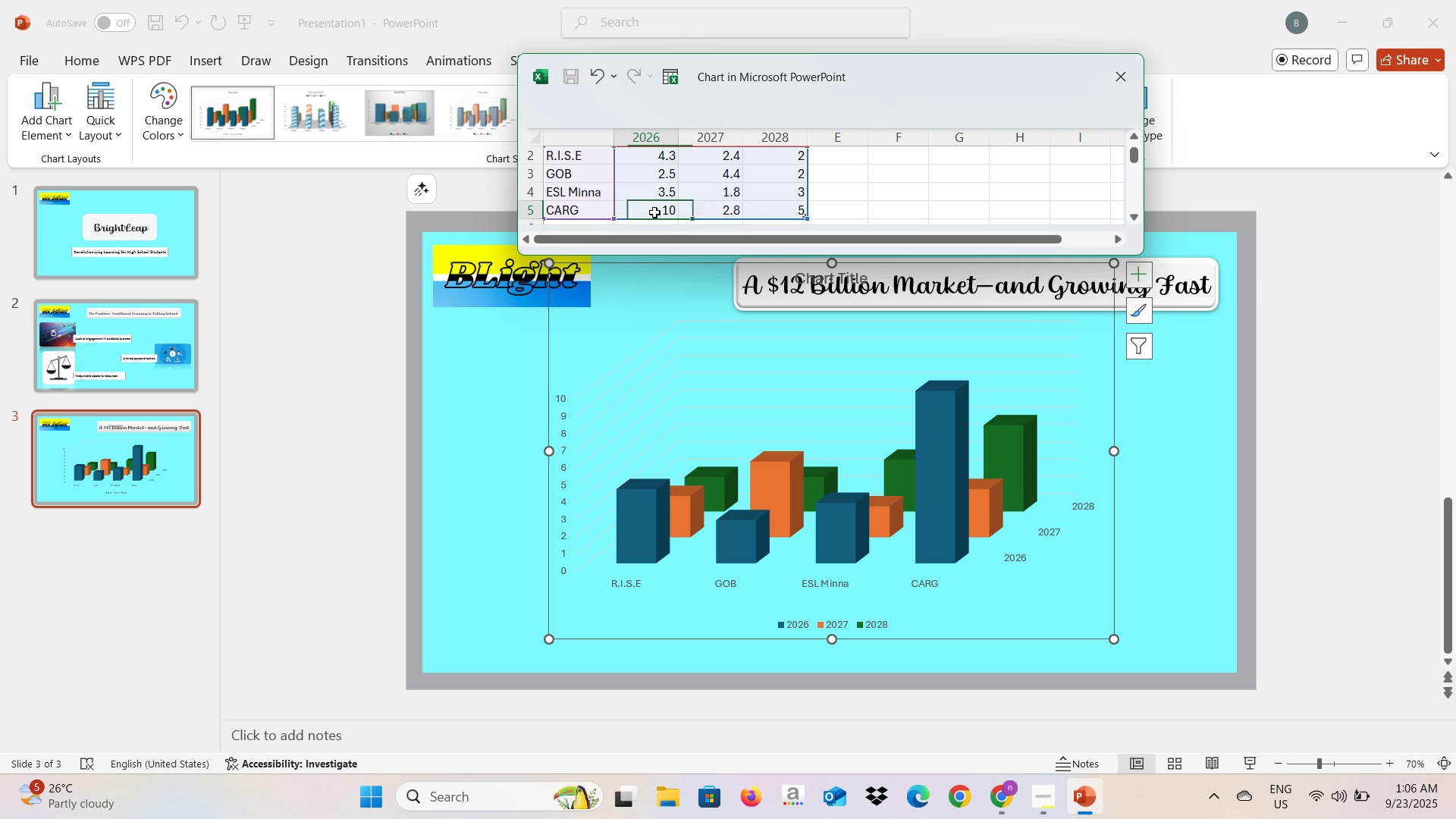 
left_click([654, 212])
 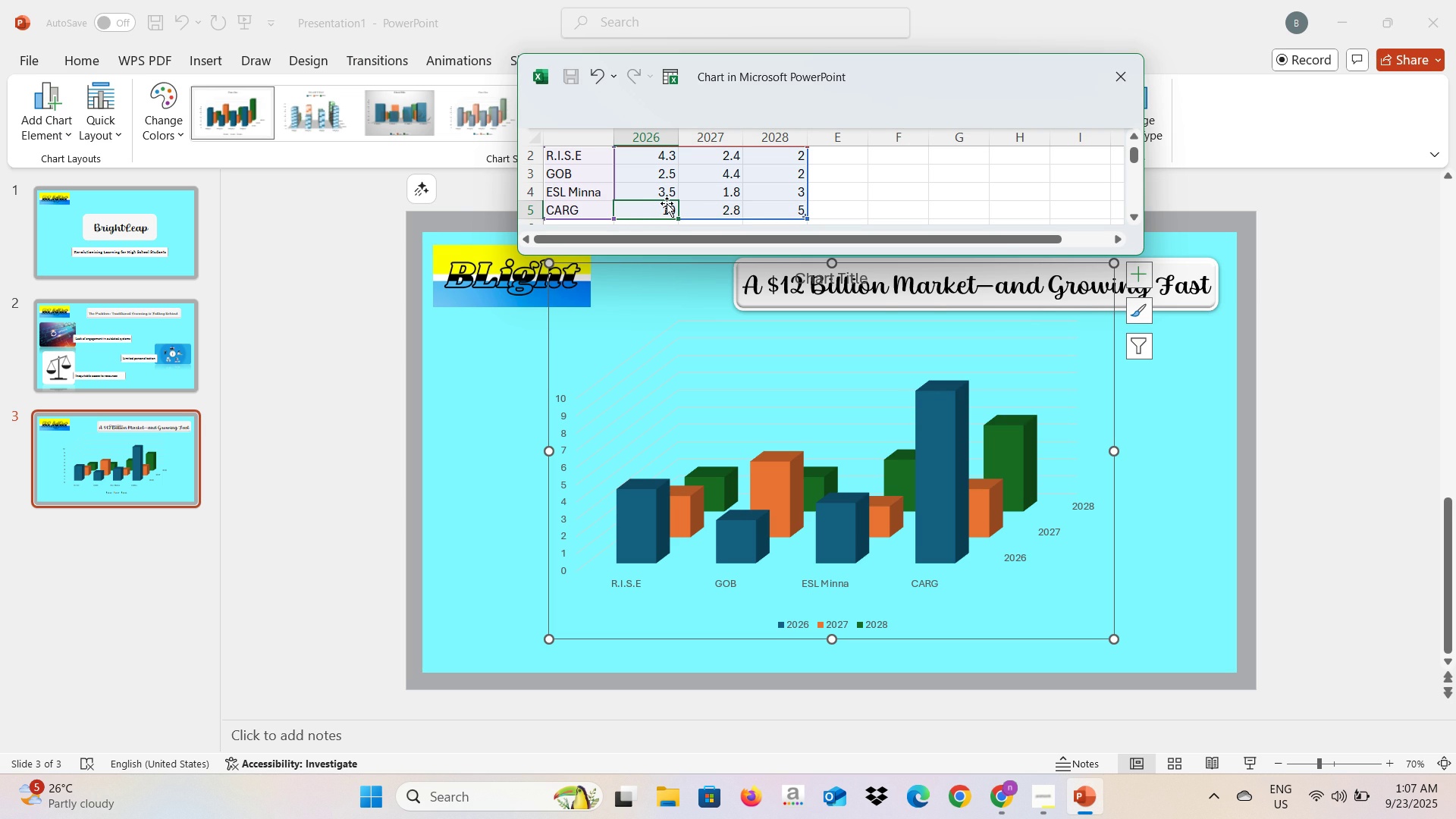 
key(2)
 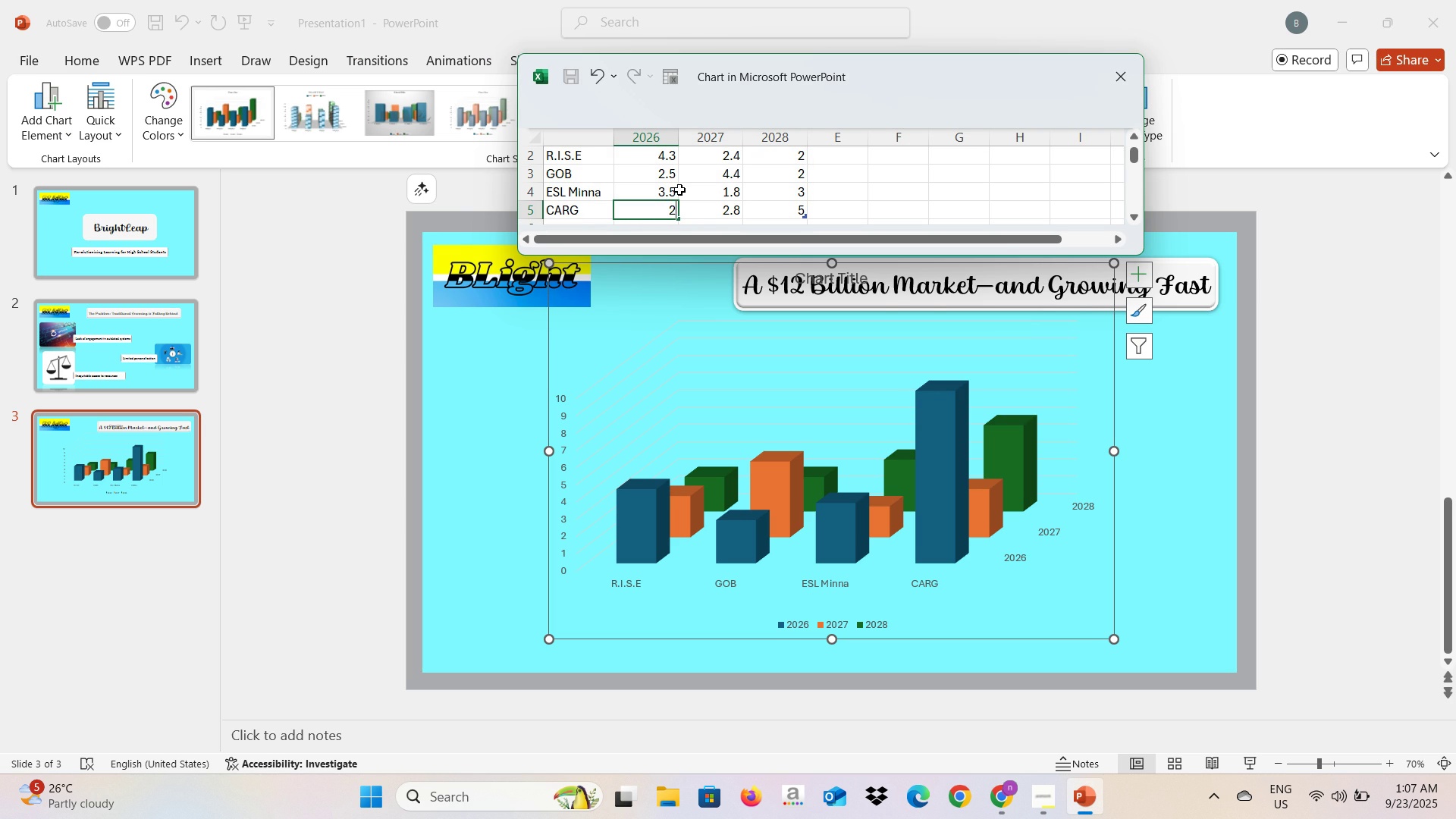 
wait(5.7)
 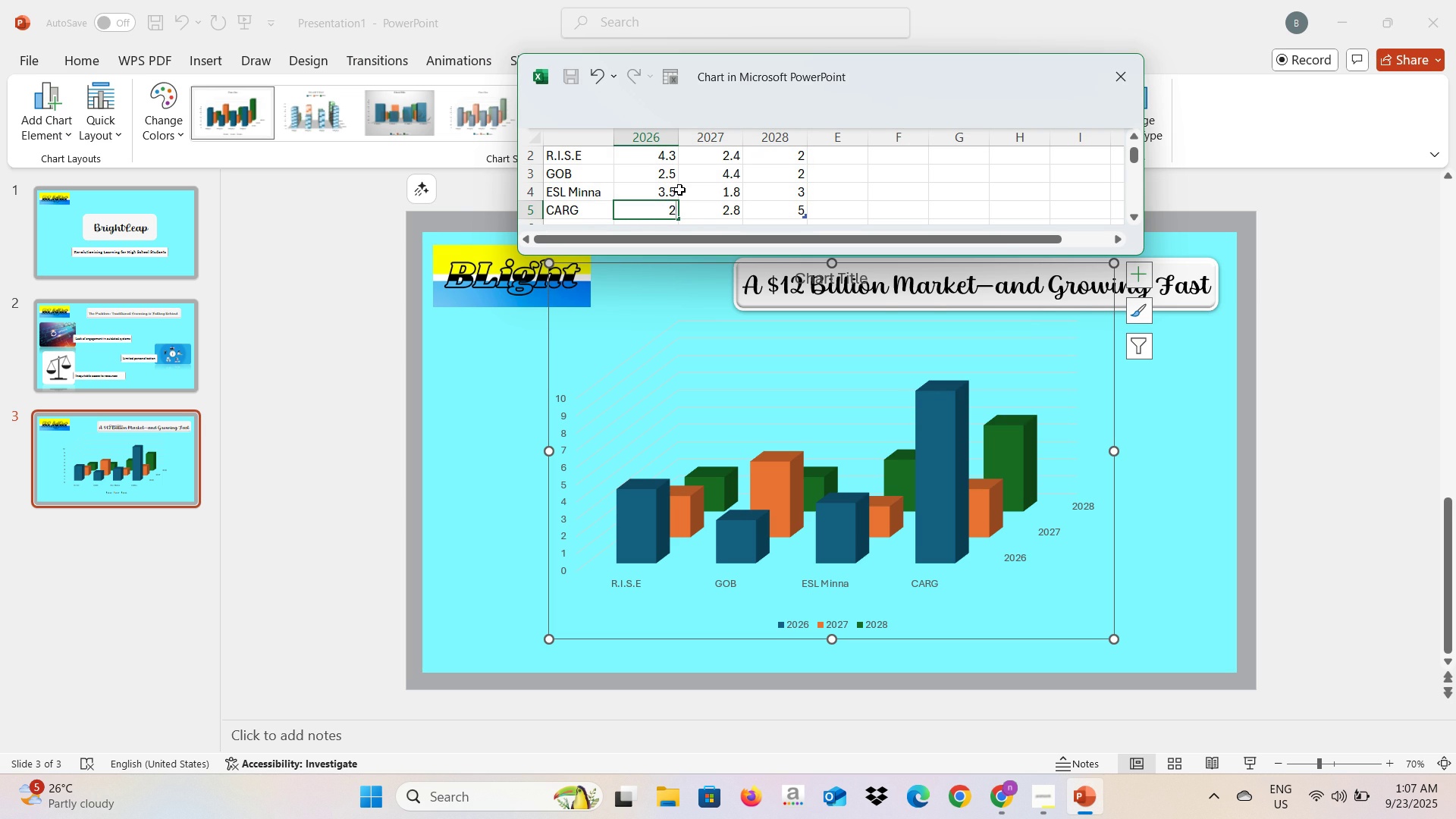 
key(Backspace)
 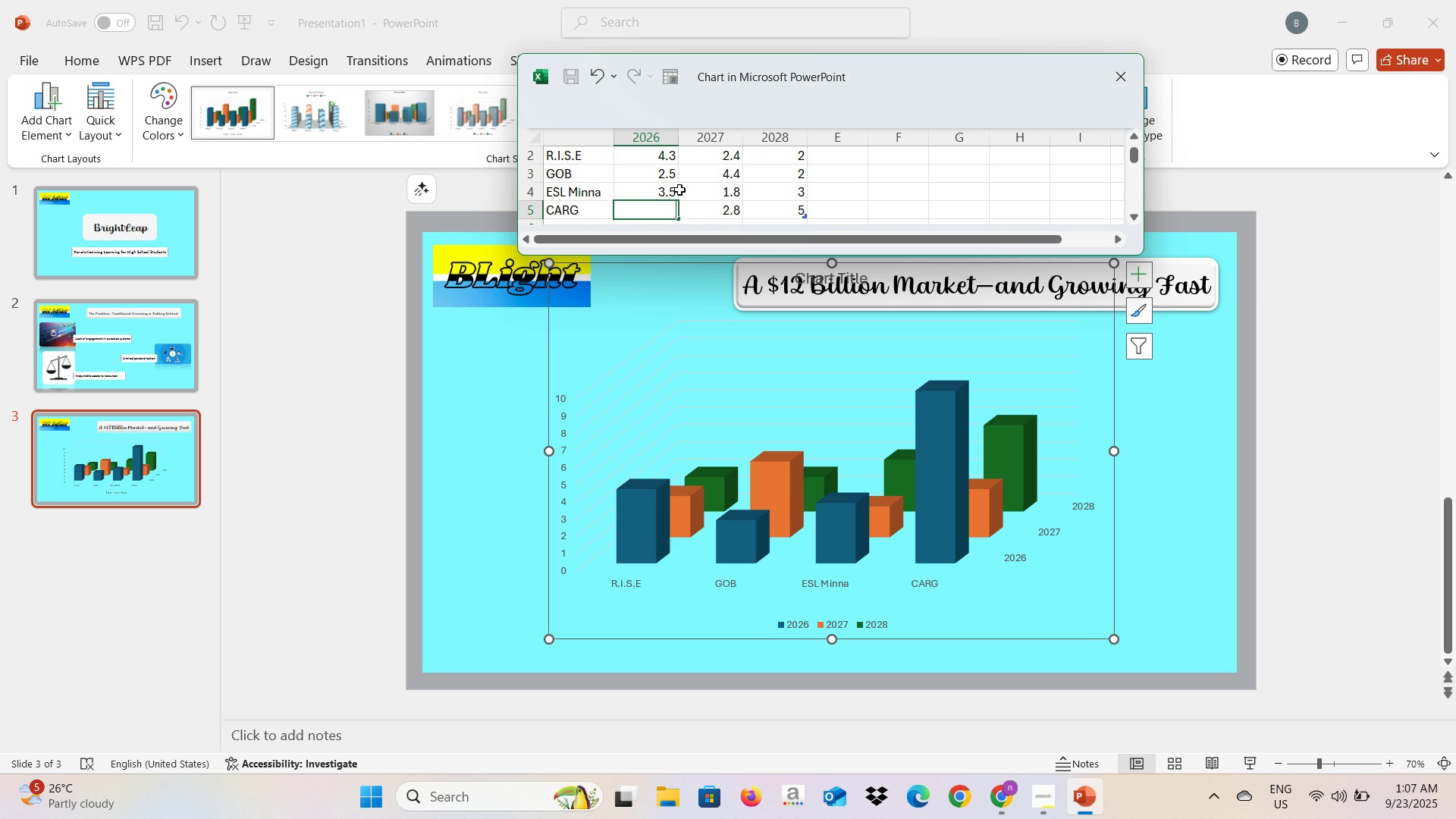 
key(1)
 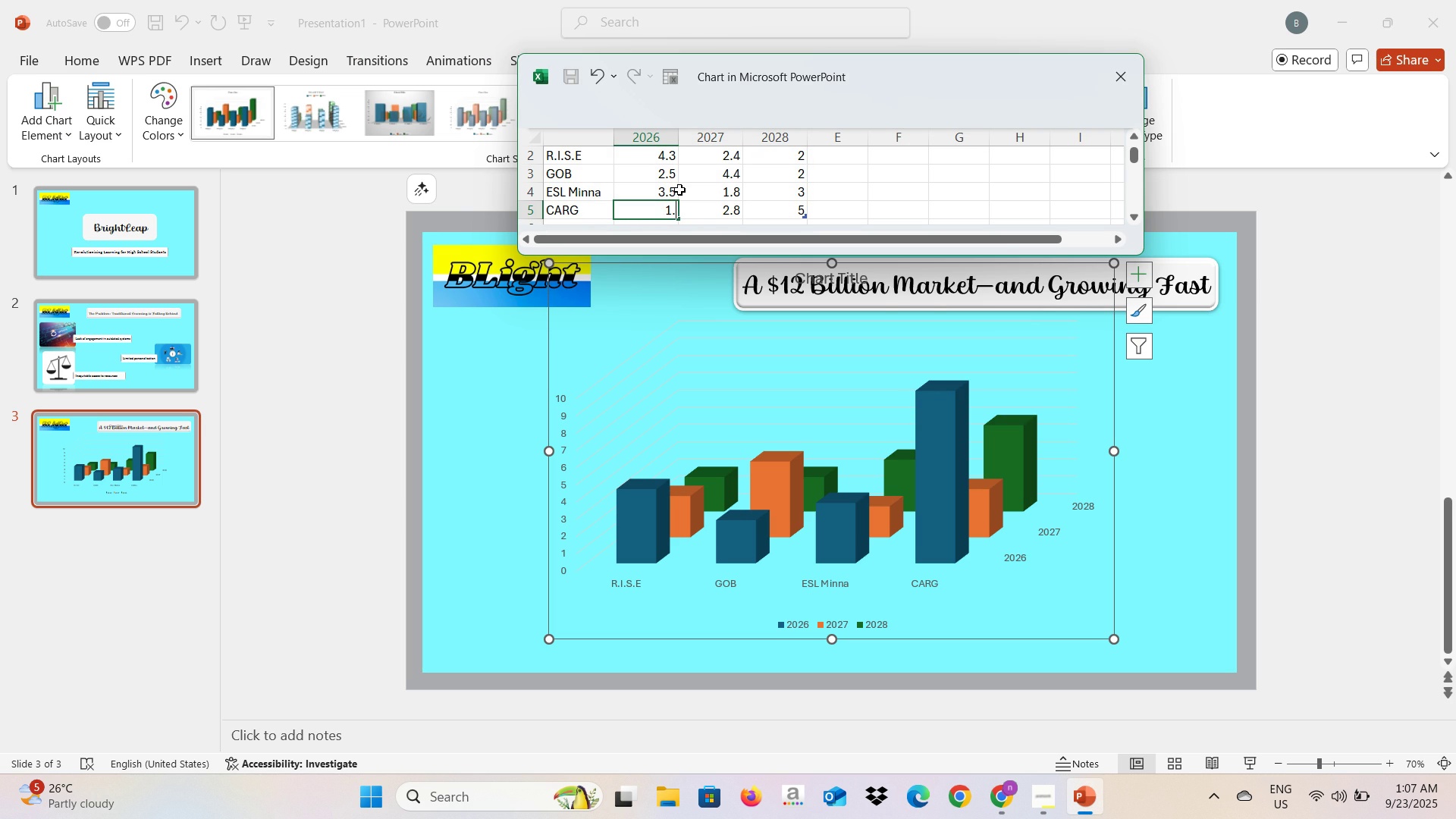 
key(Period)
 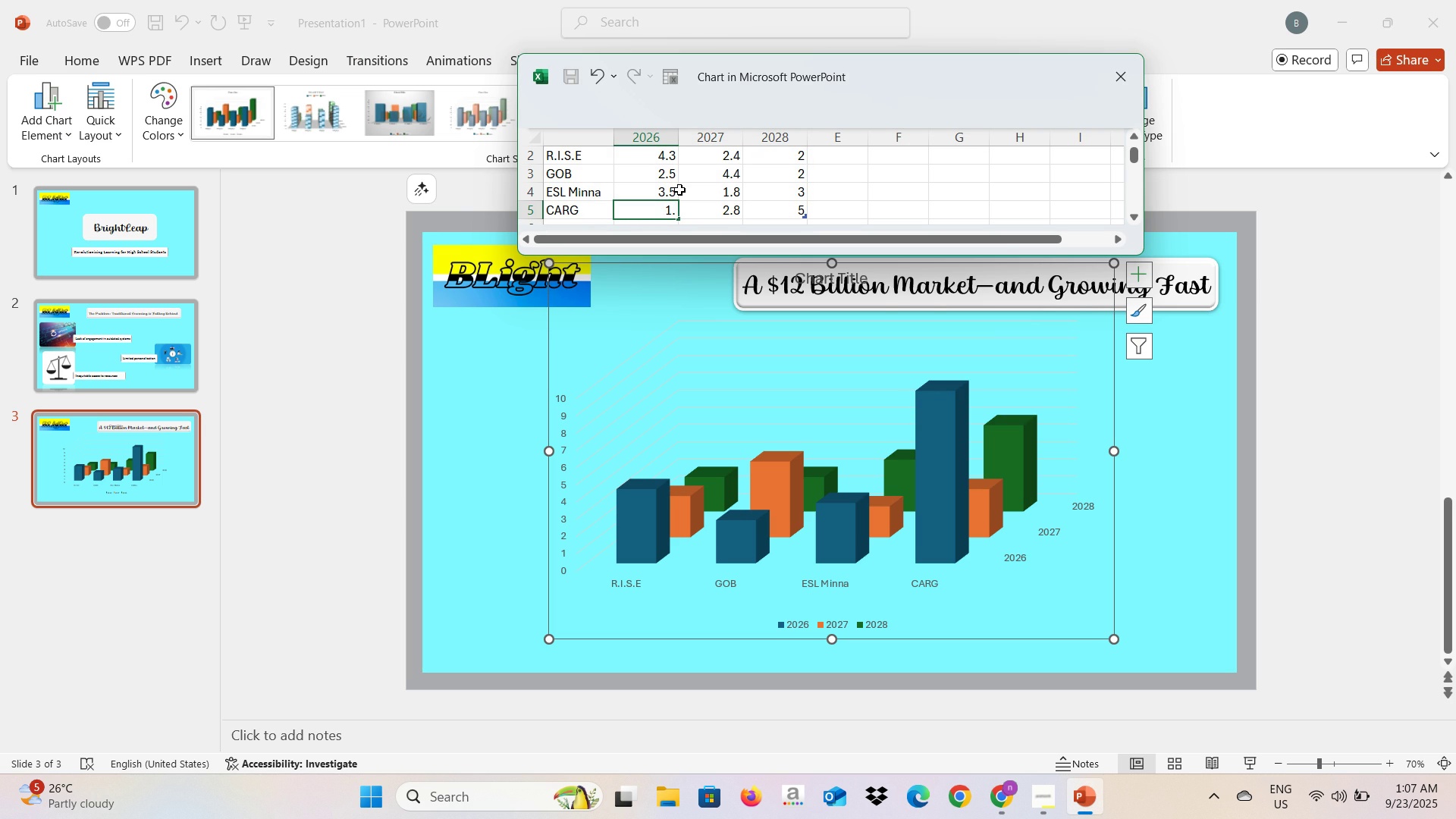 
key(Backspace)
 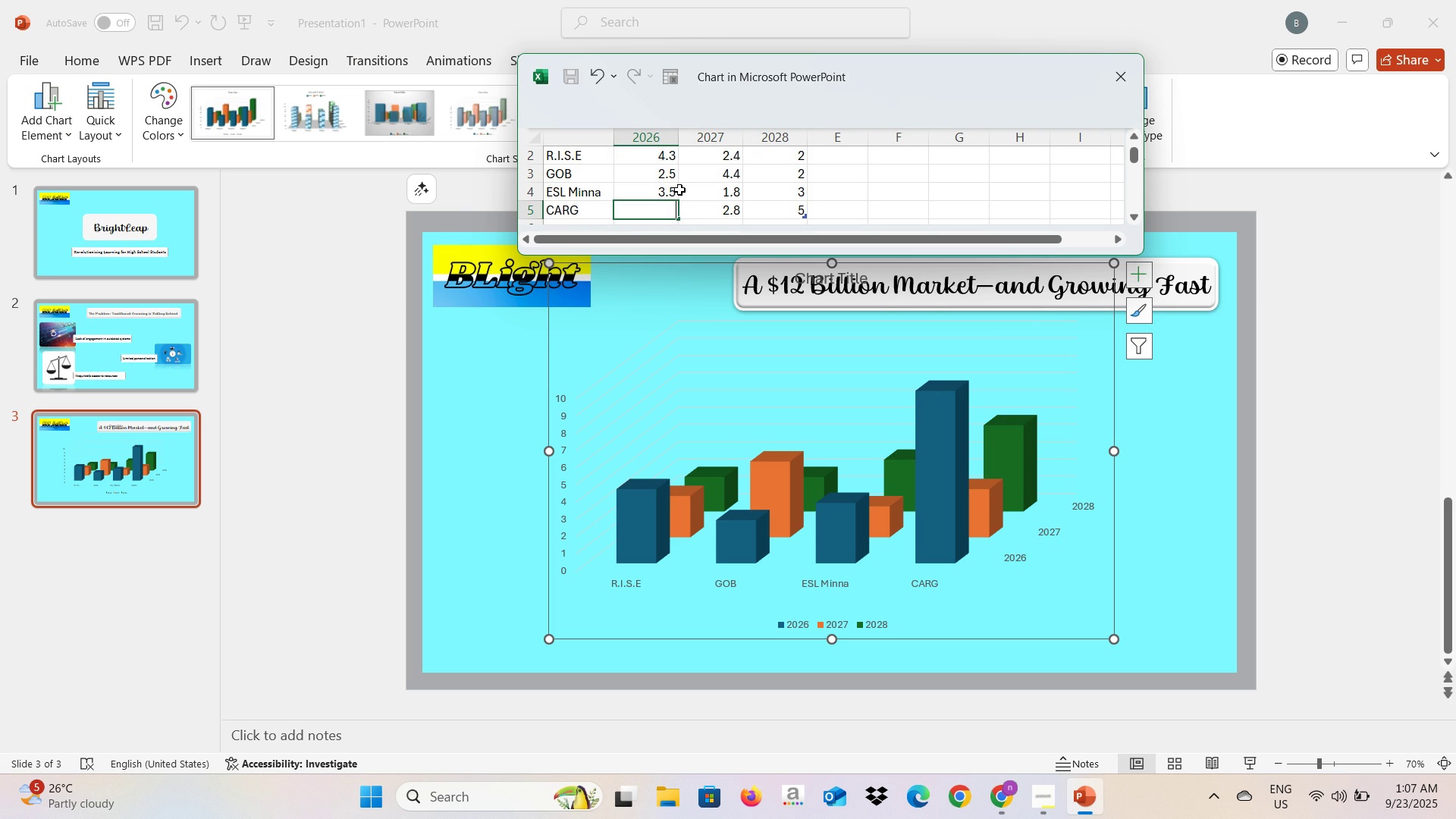 
key(Backspace)
 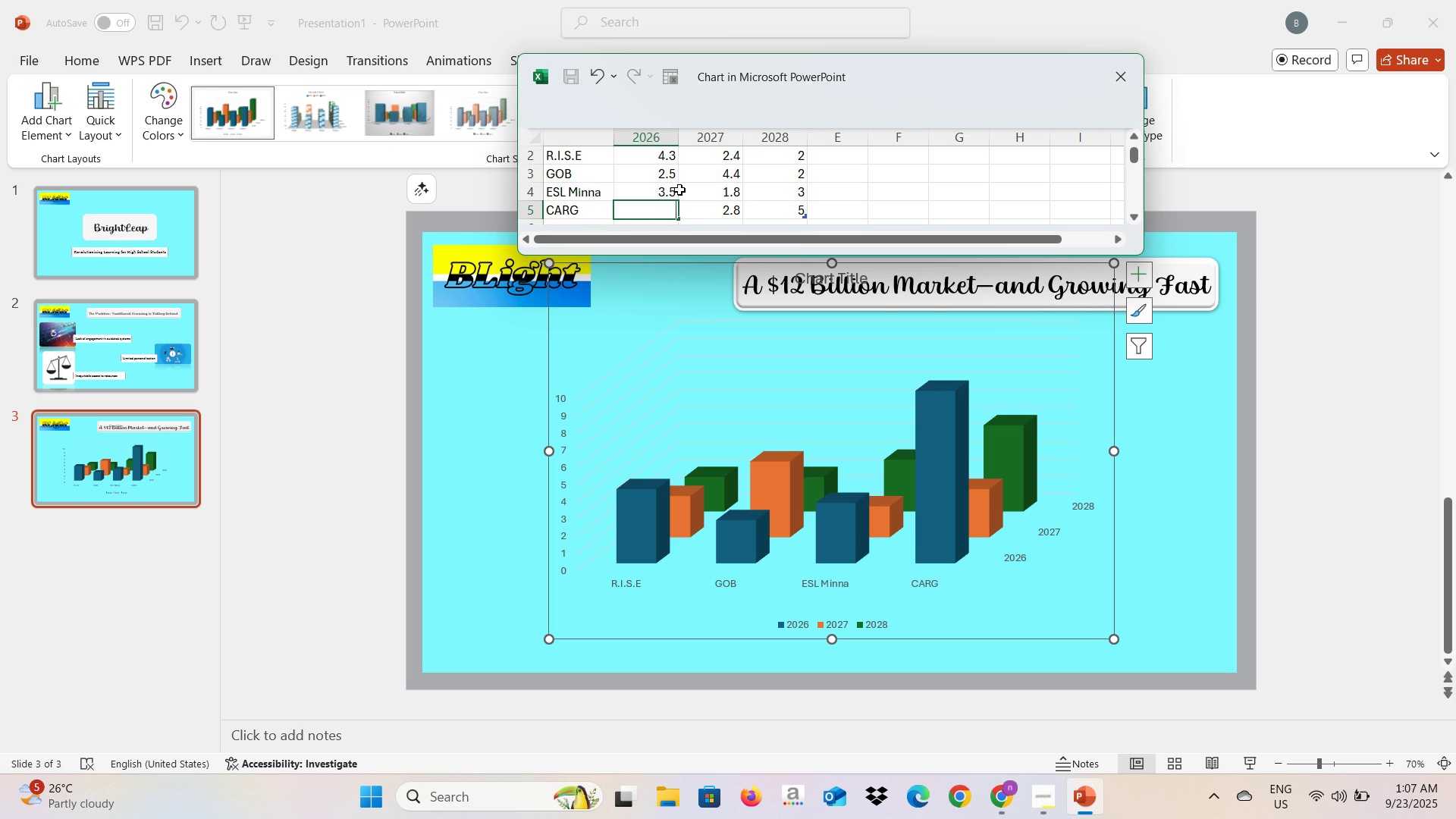 
key(Backspace)
 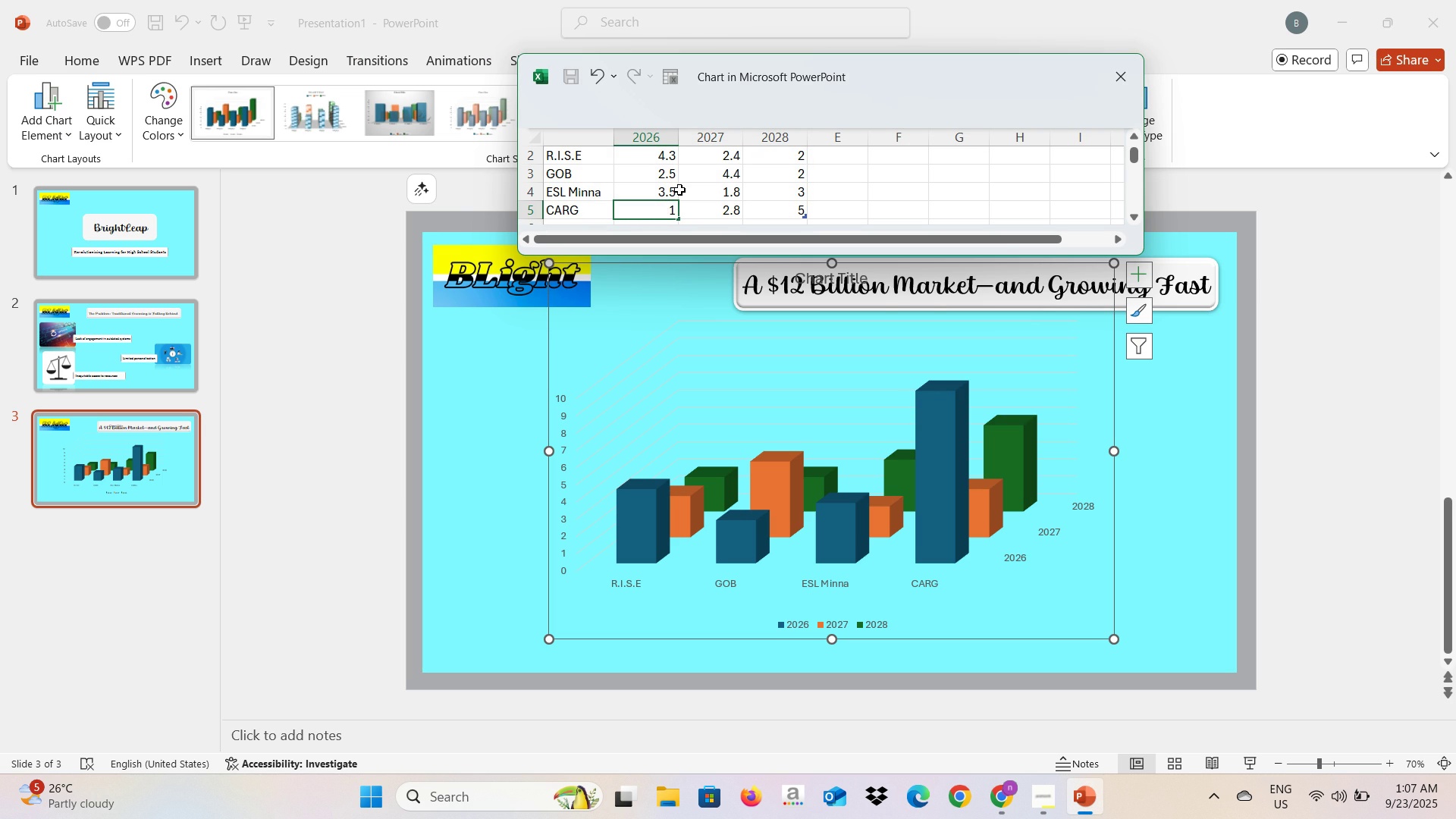 
key(1)
 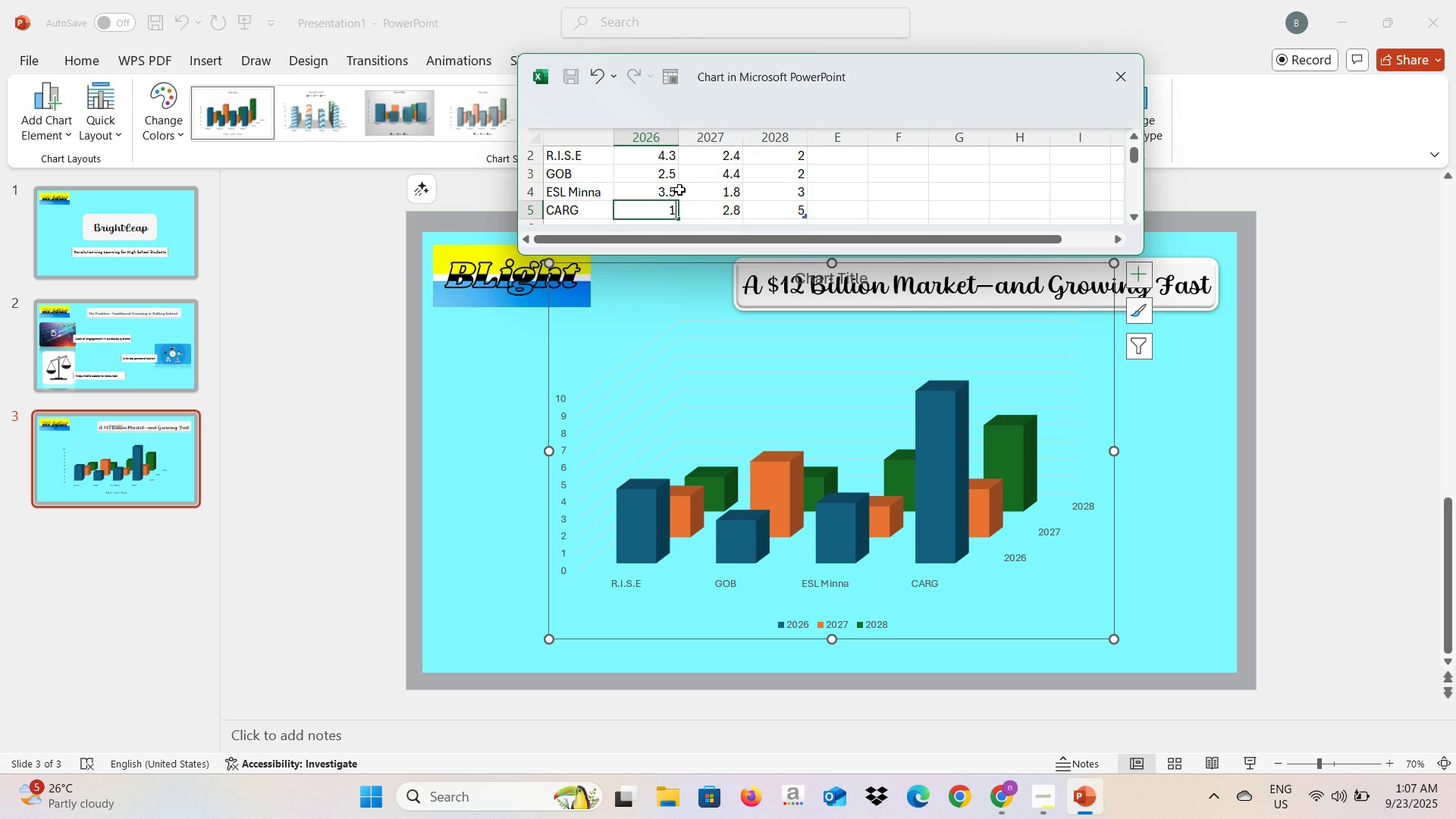 
key(Period)
 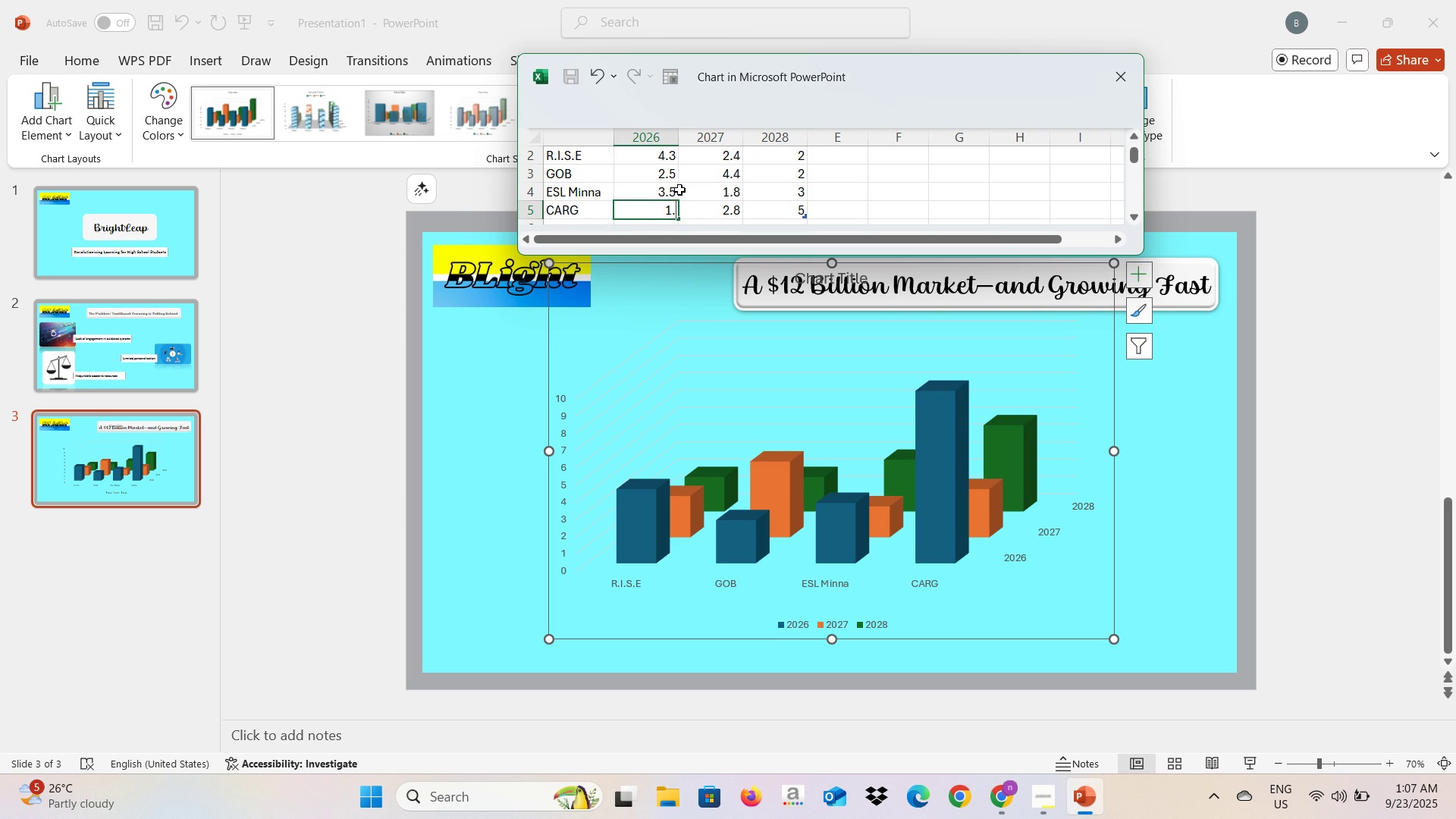 
key(5)
 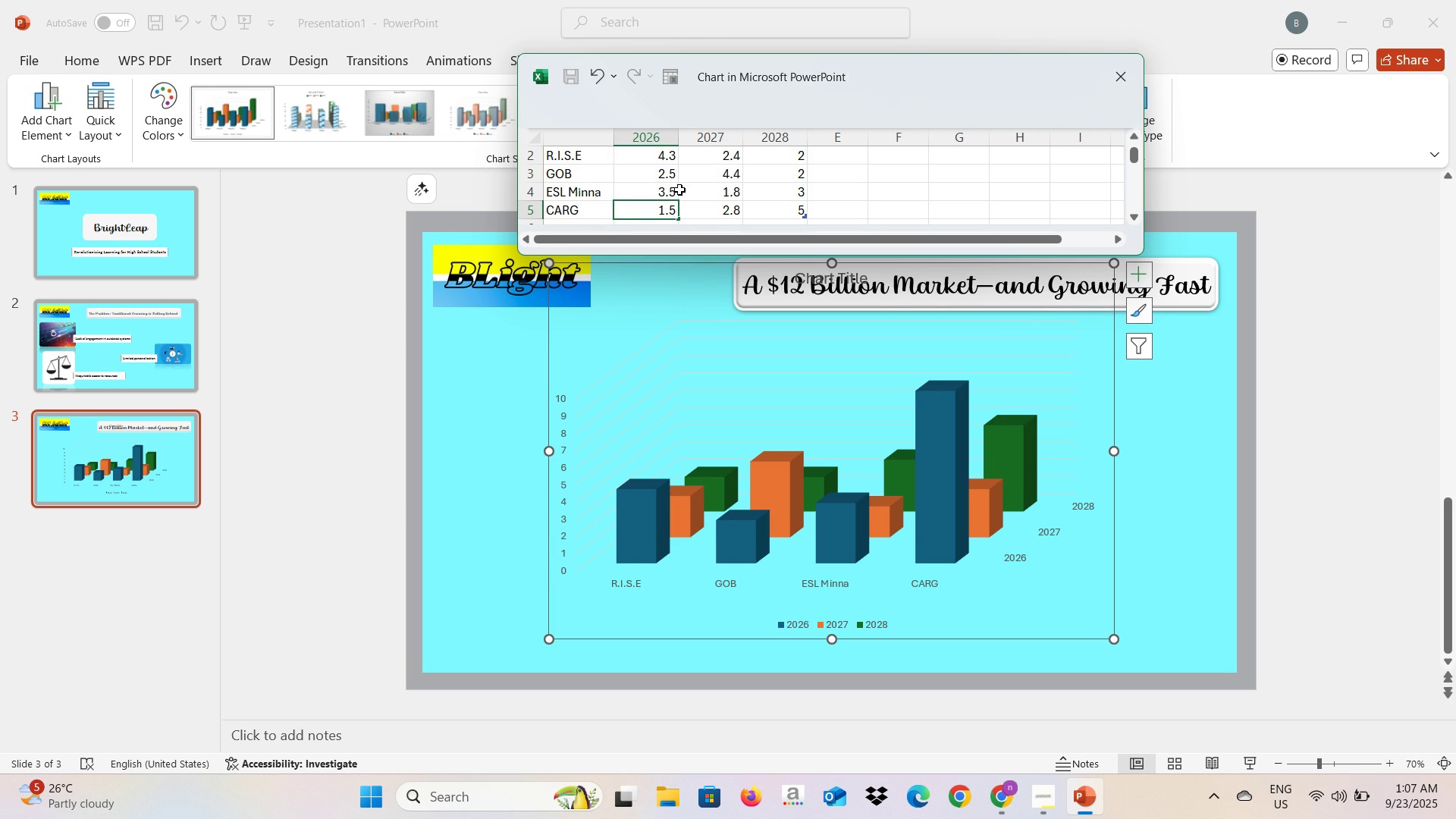 
key(Backspace)
 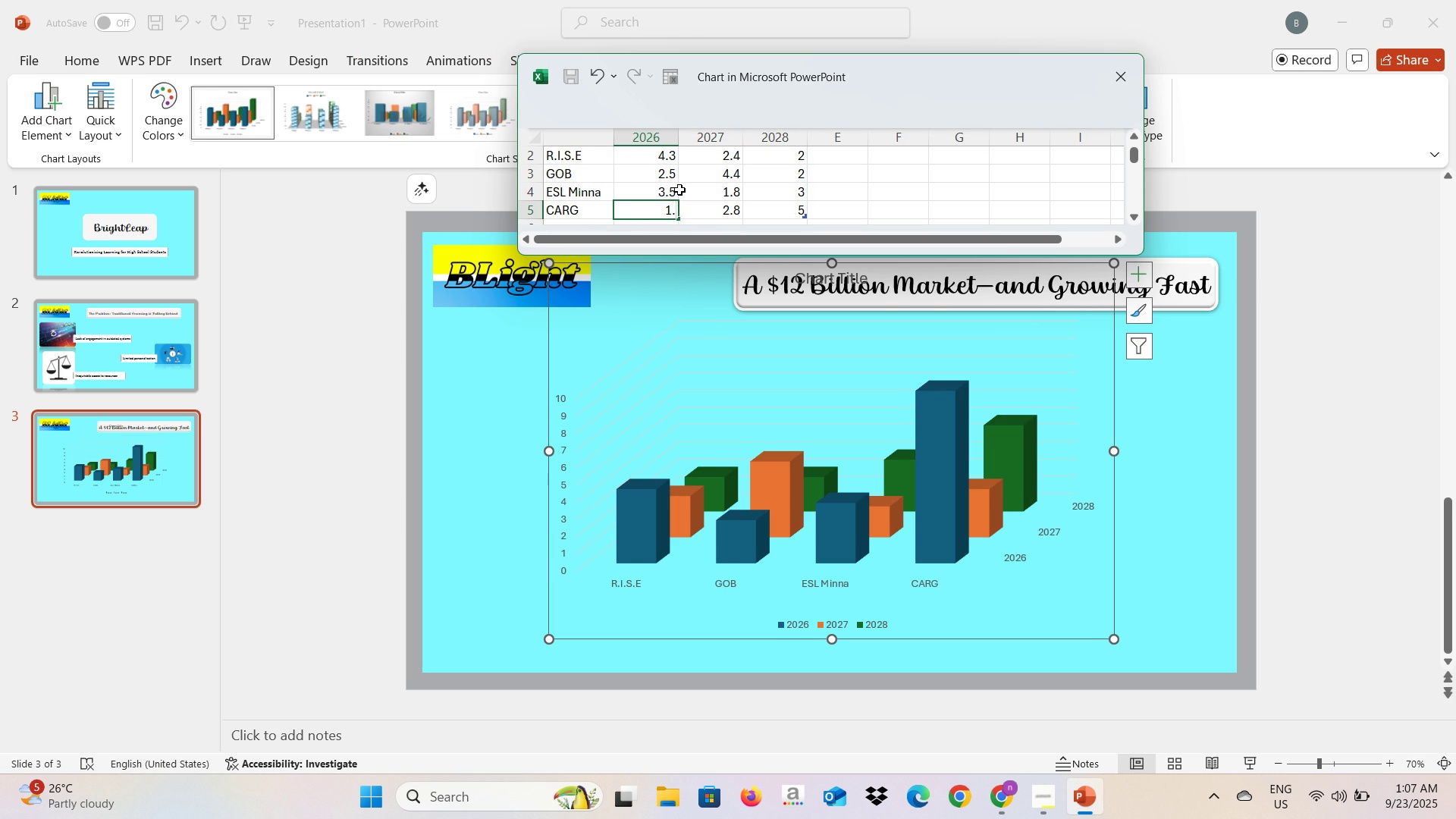 
key(9)
 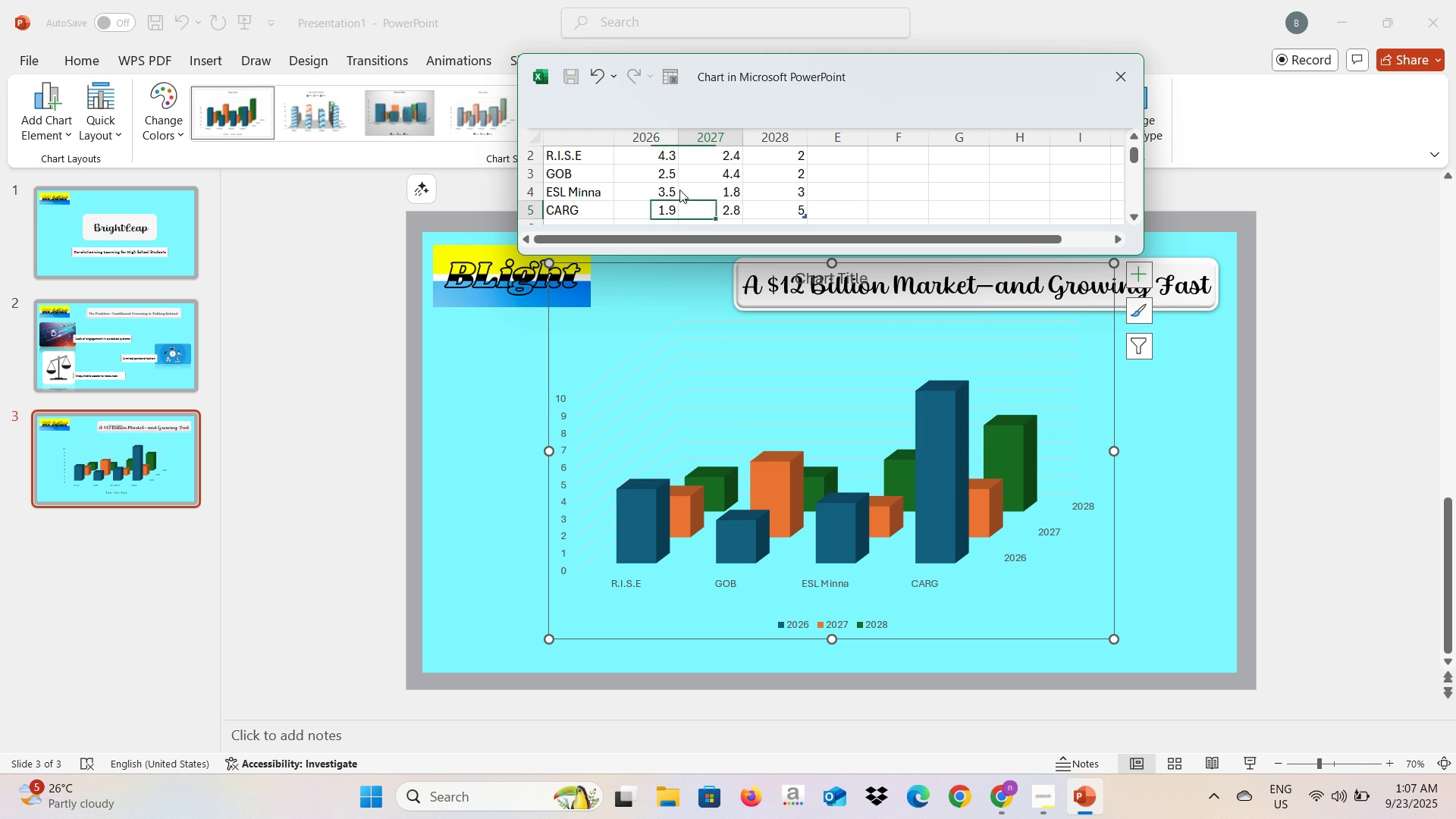 
key(Tab)
 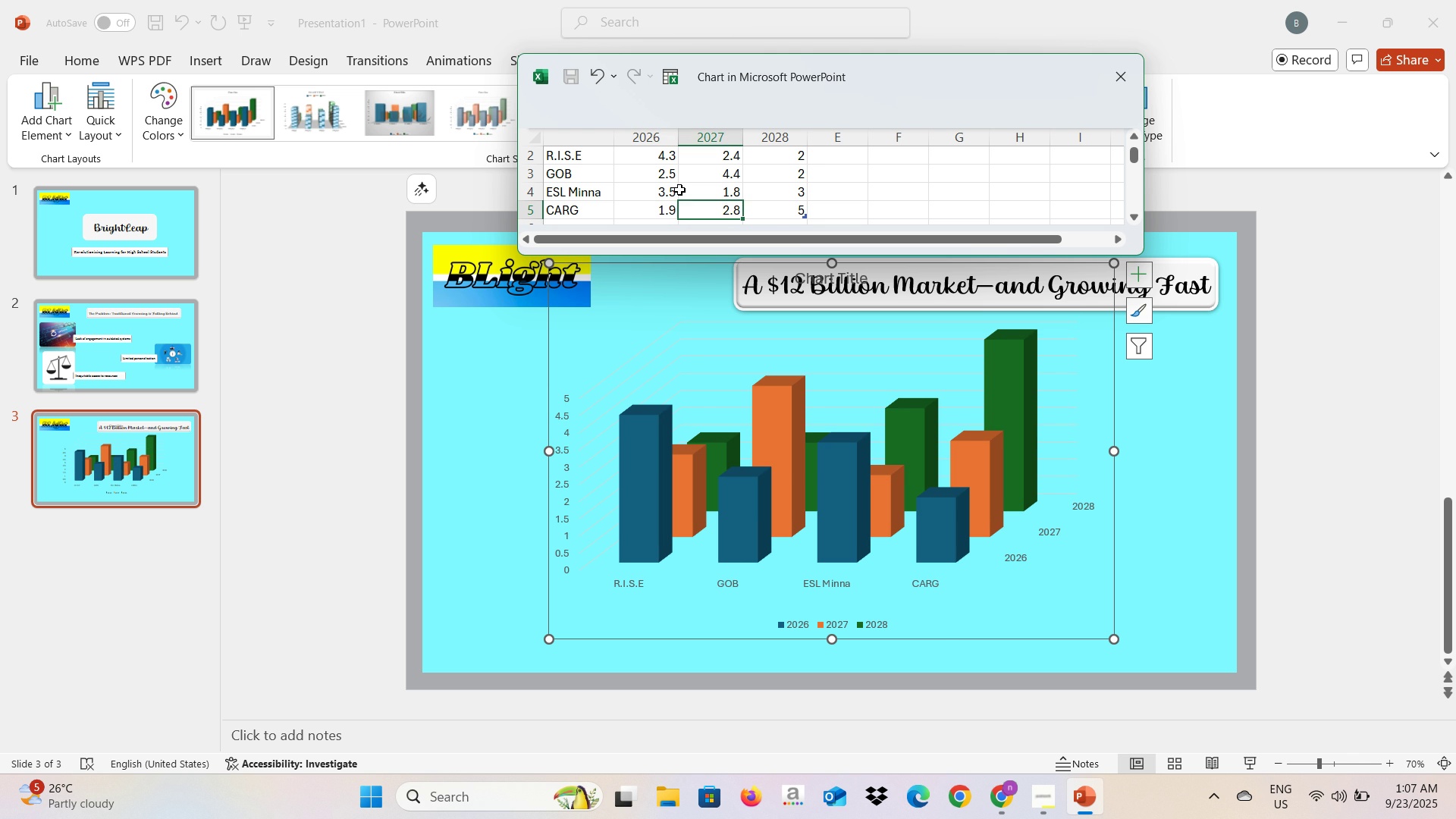 
key(Tab)
 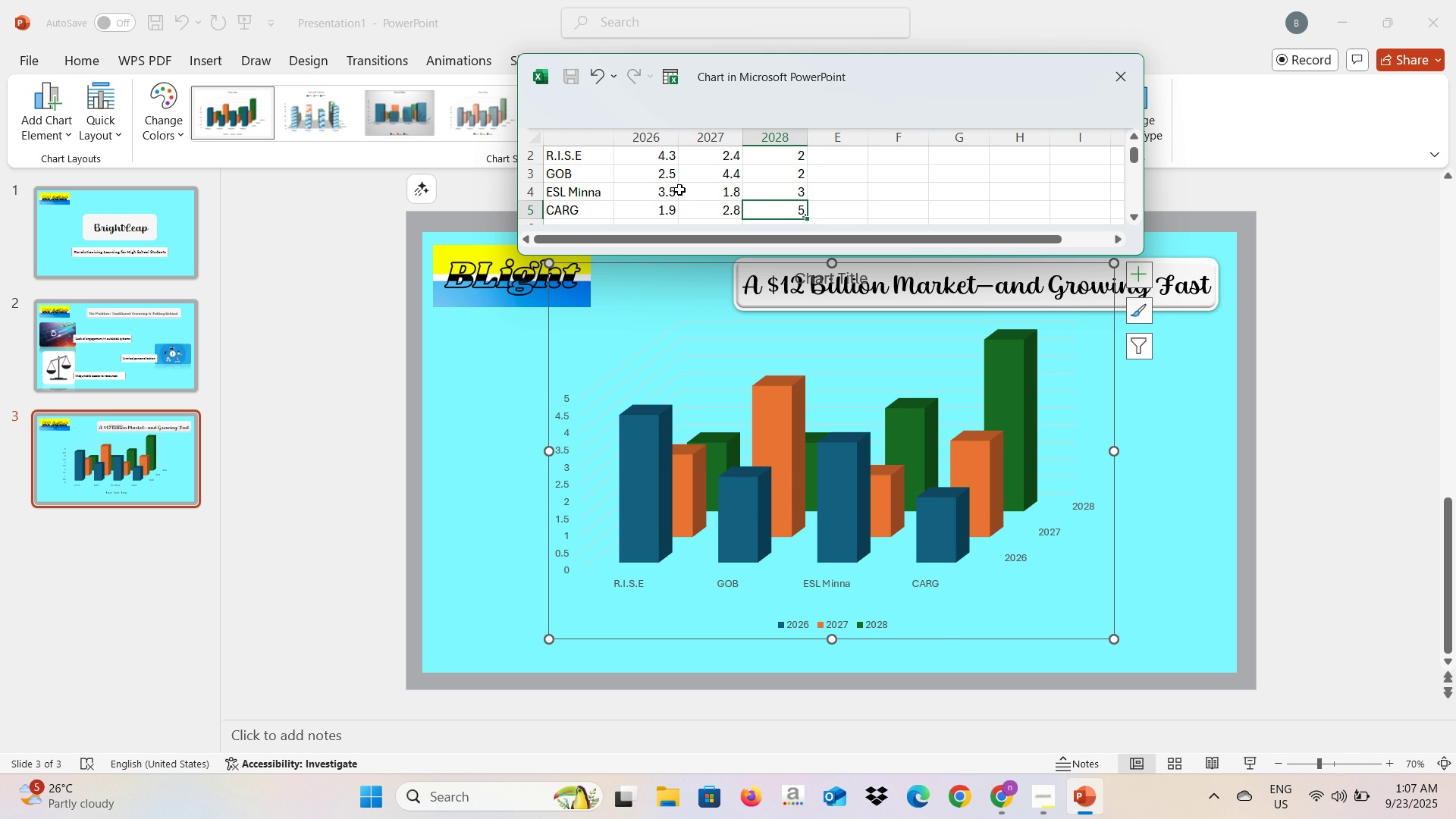 
key(ArrowUp)
 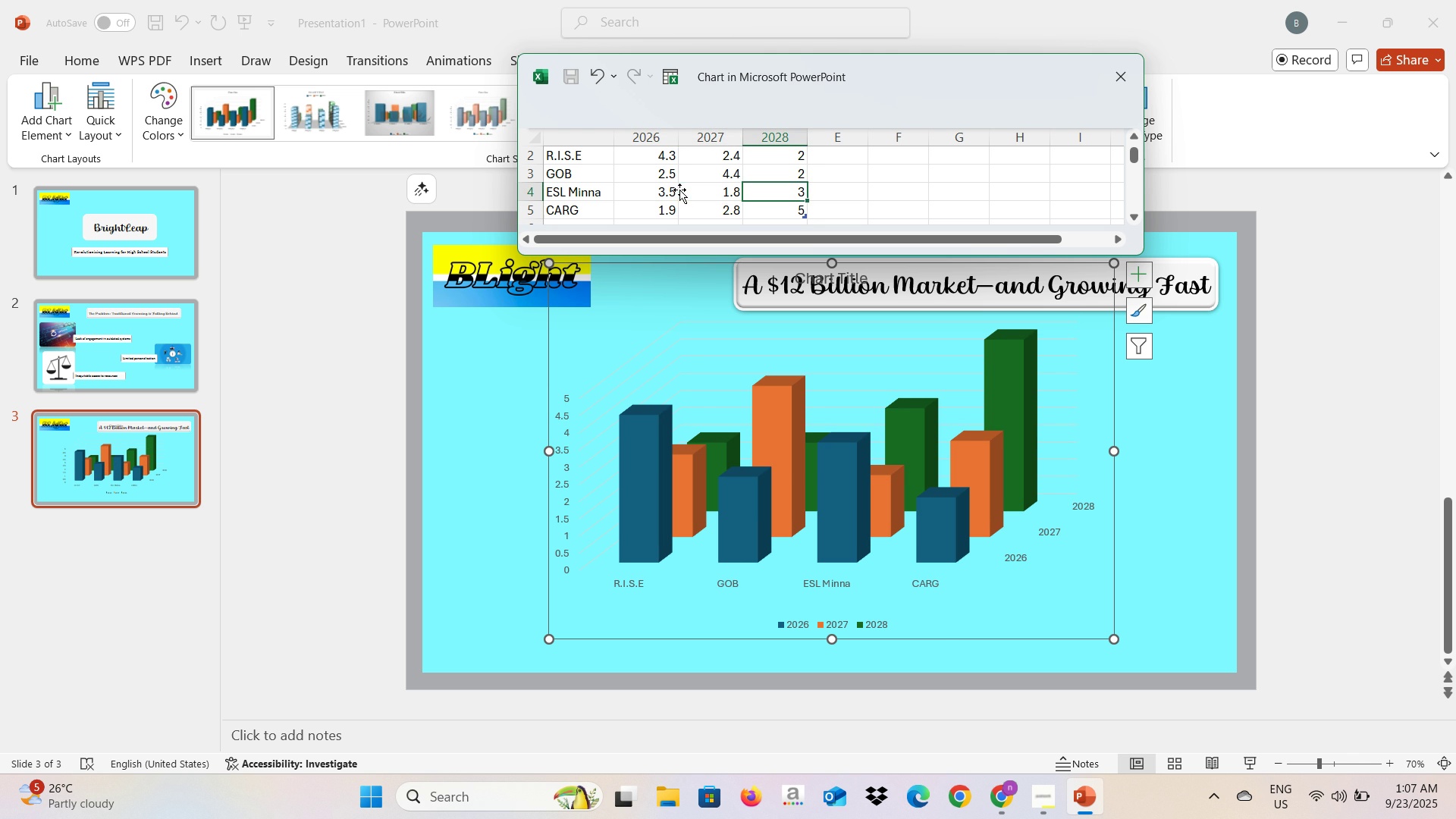 
key(ArrowLeft)
 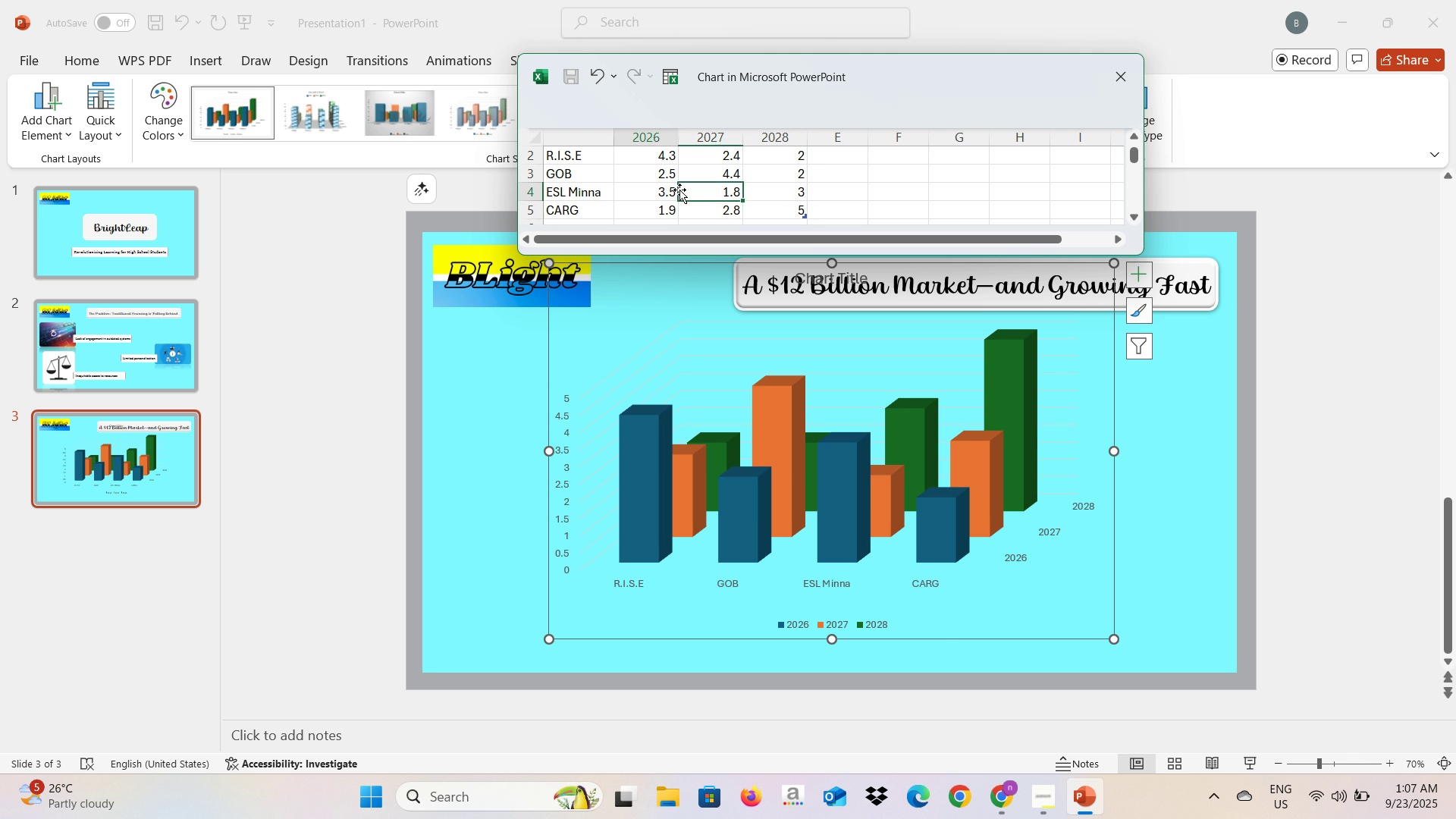 
key(ArrowLeft)
 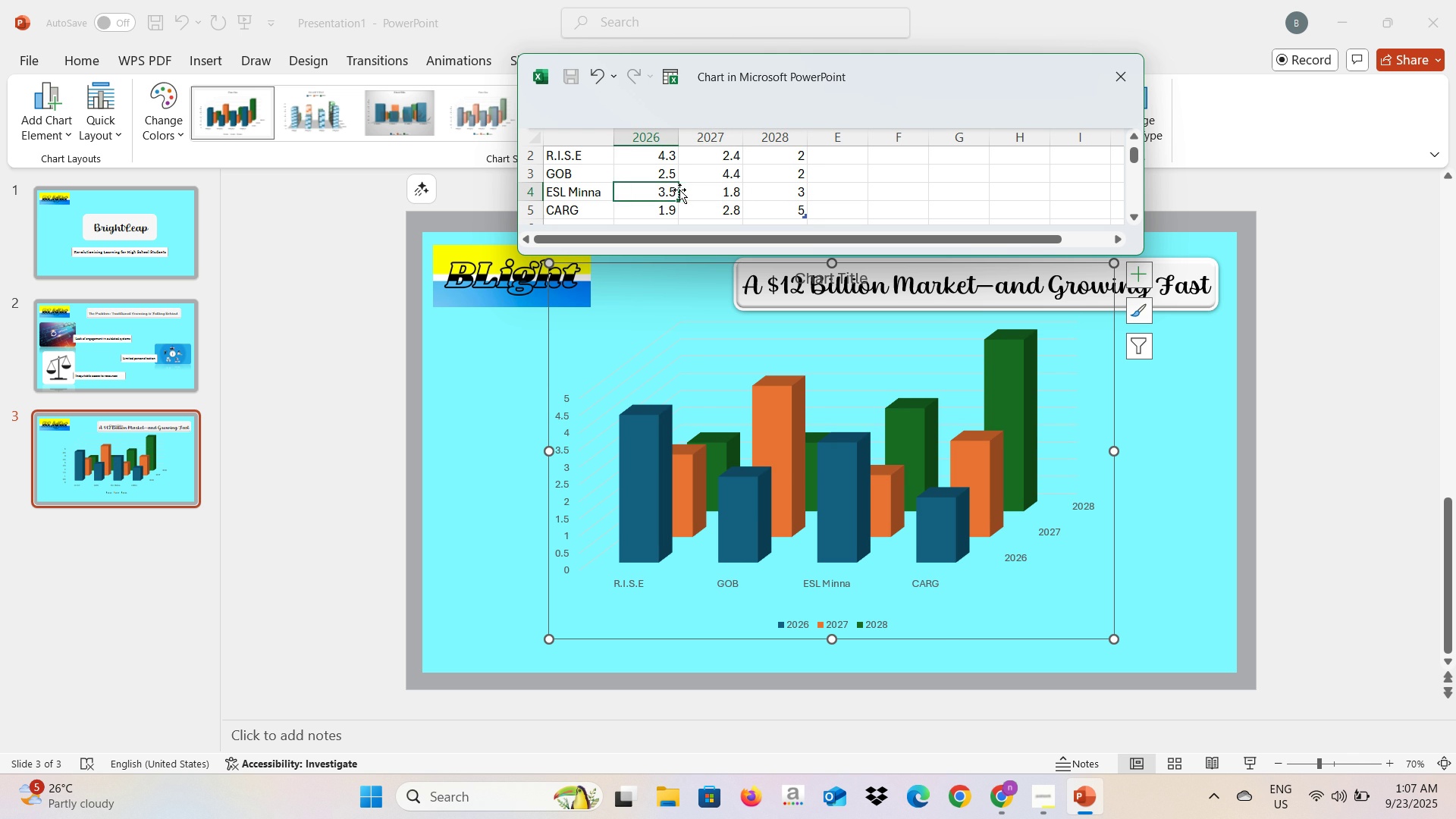 
key(ArrowDown)
 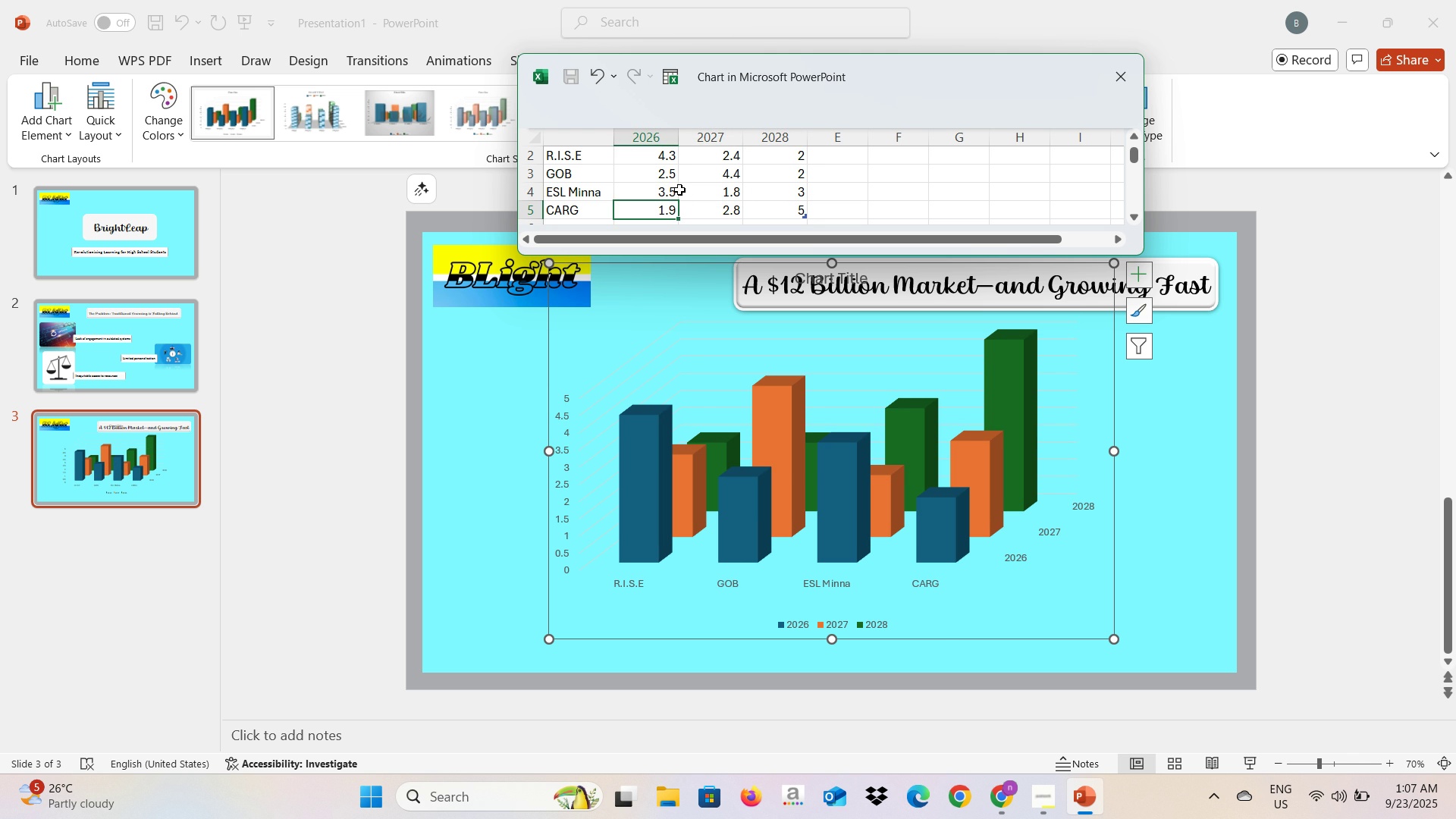 
key(ArrowLeft)
 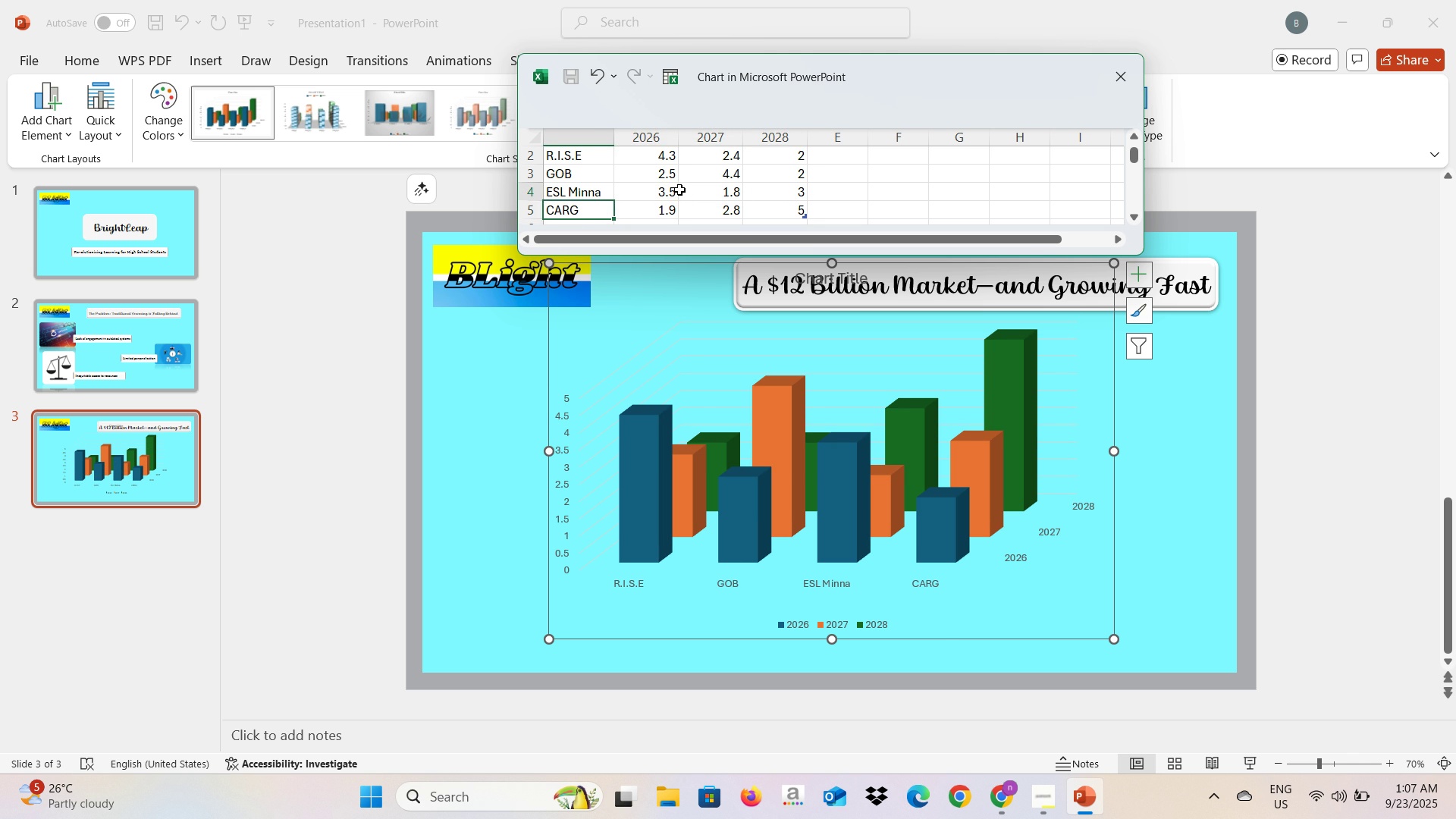 
key(ArrowUp)
 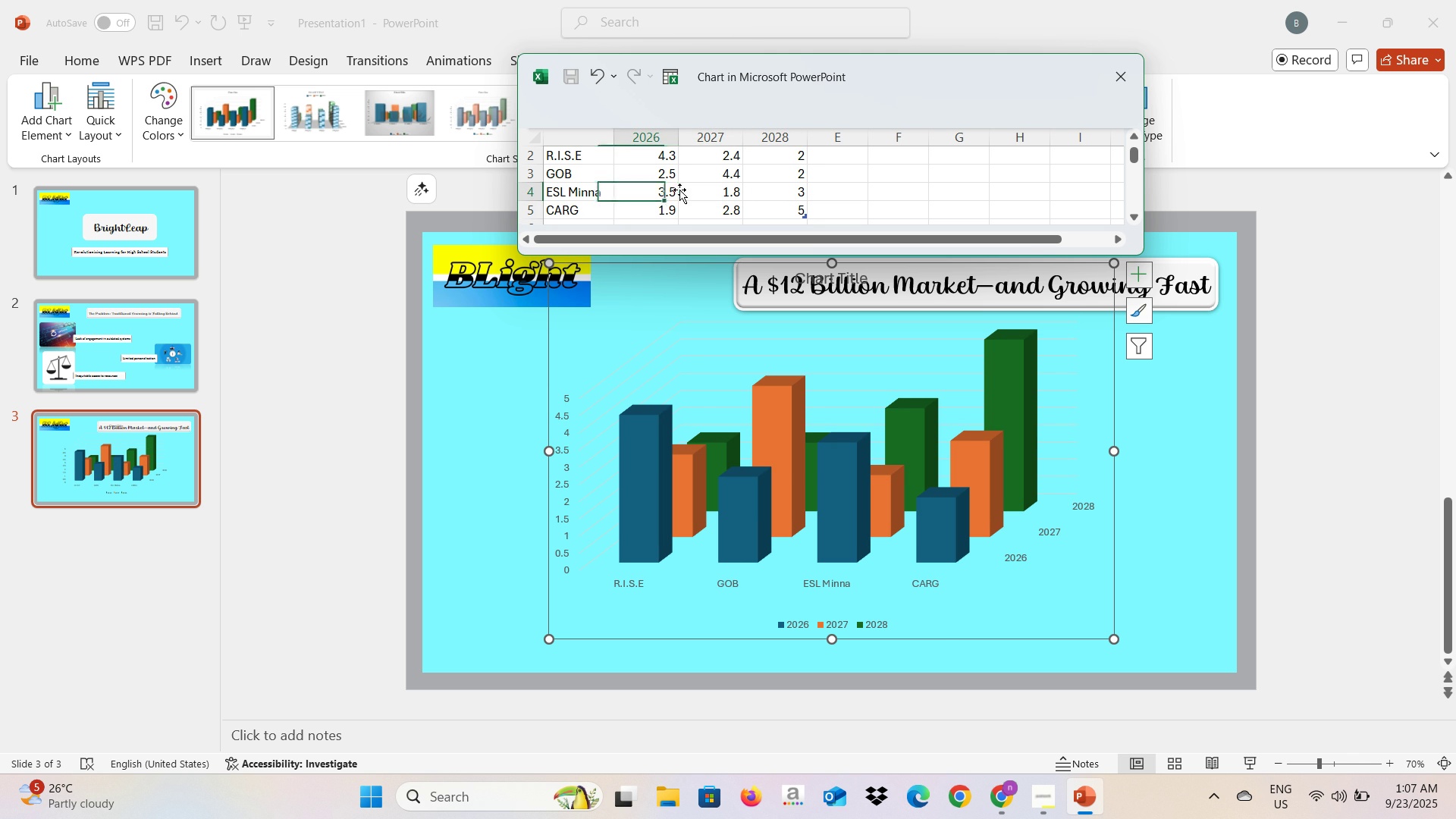 
key(ArrowRight)
 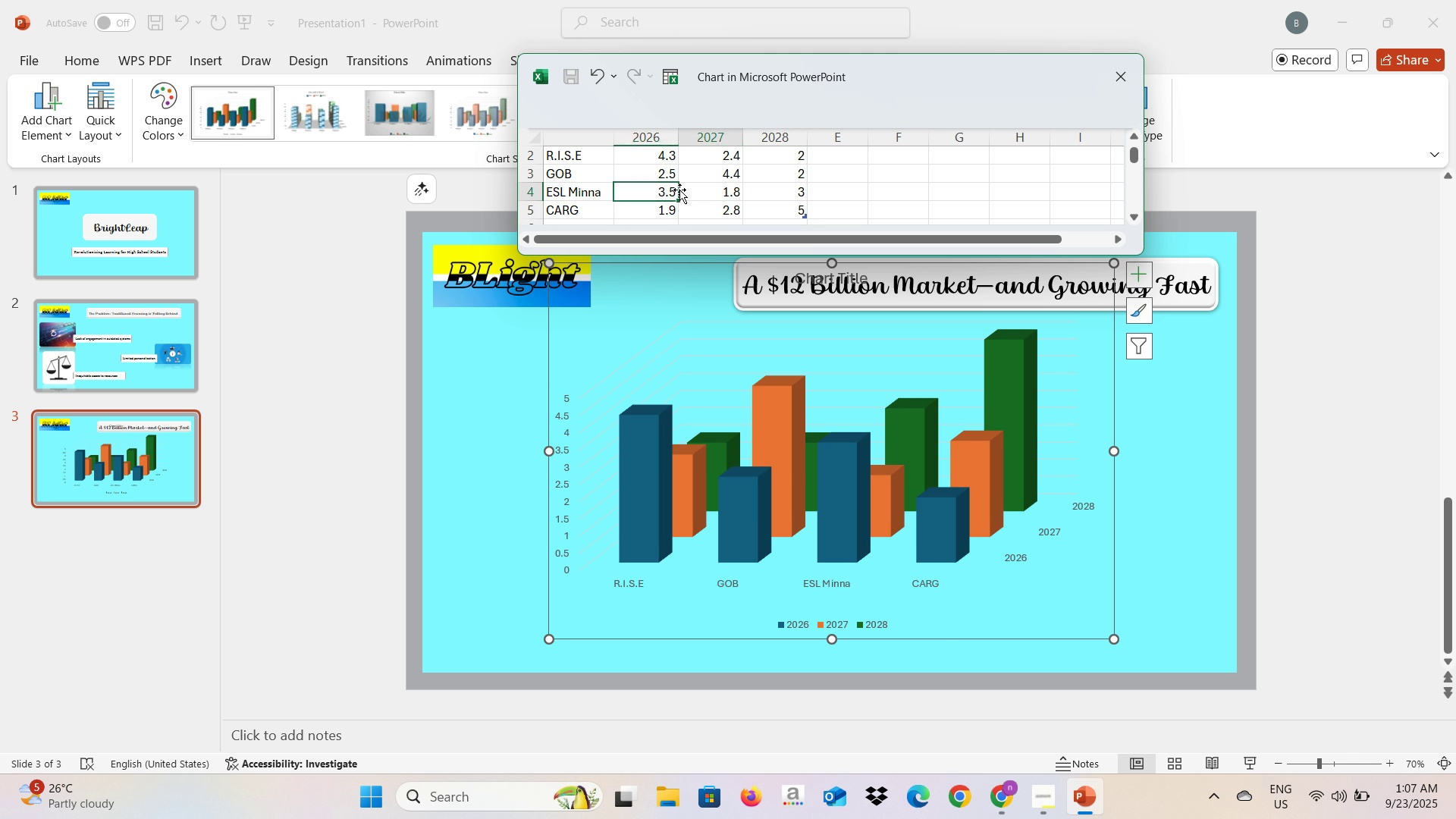 
key(ArrowRight)
 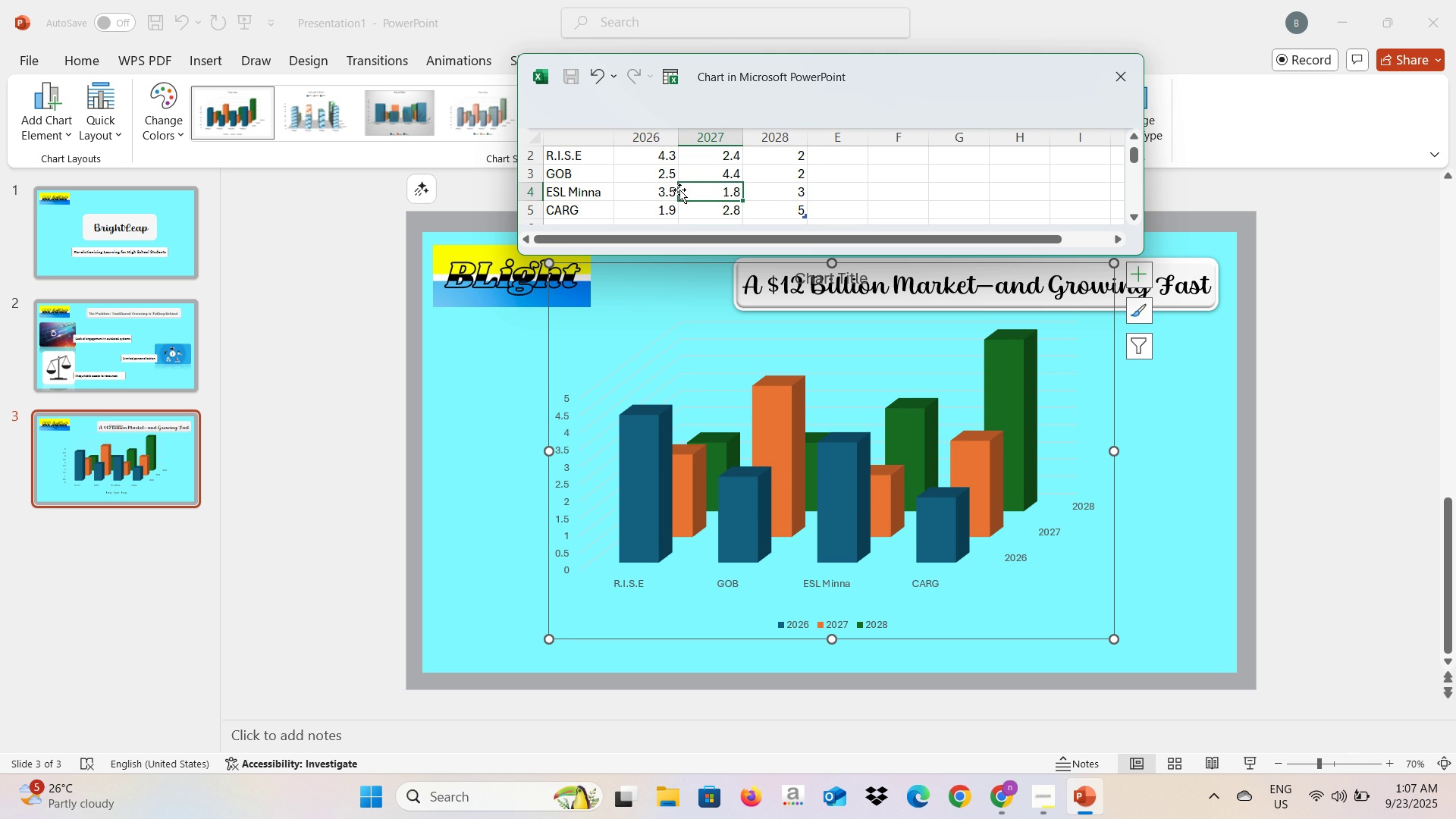 
key(4)
 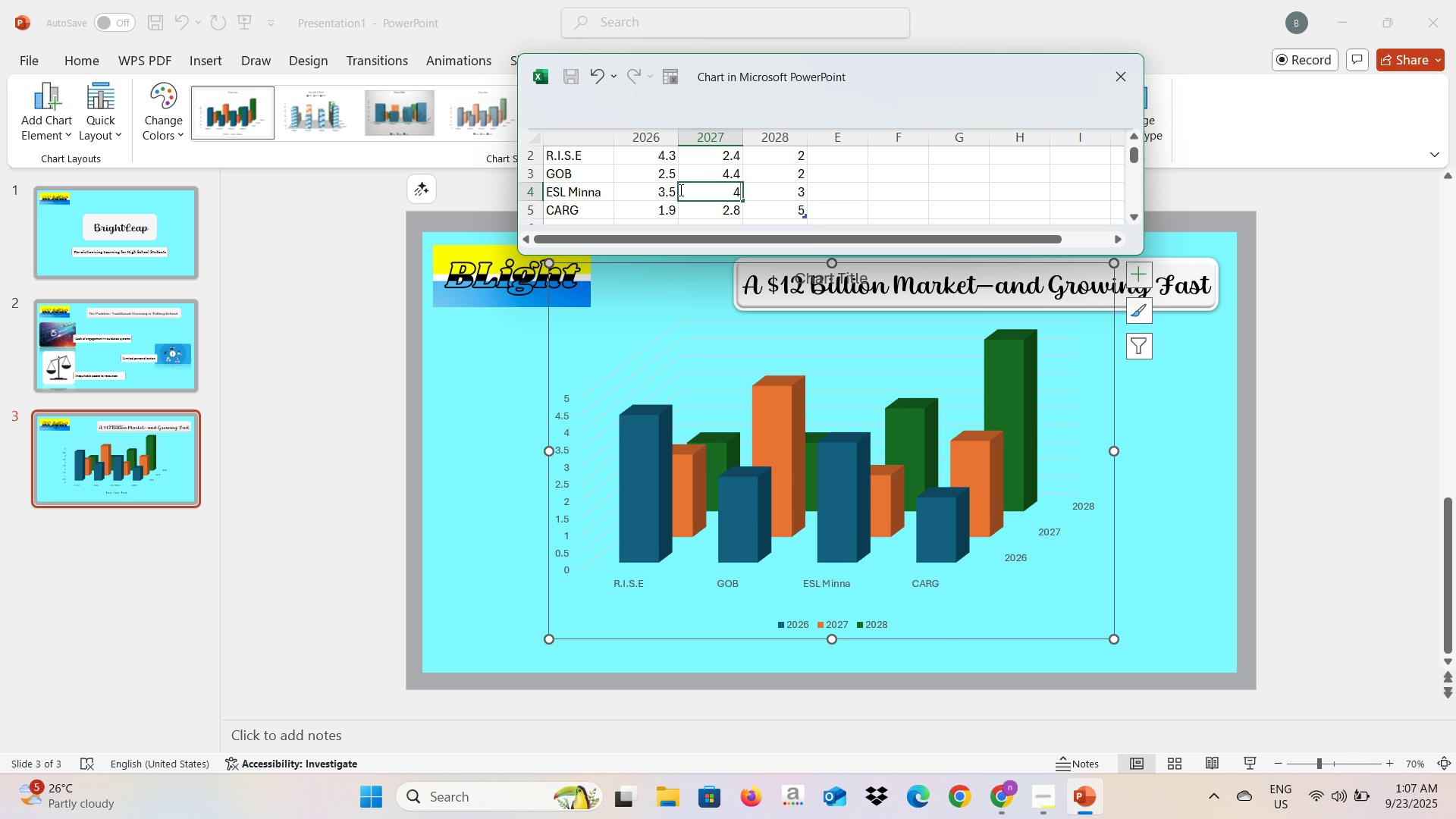 
key(Period)
 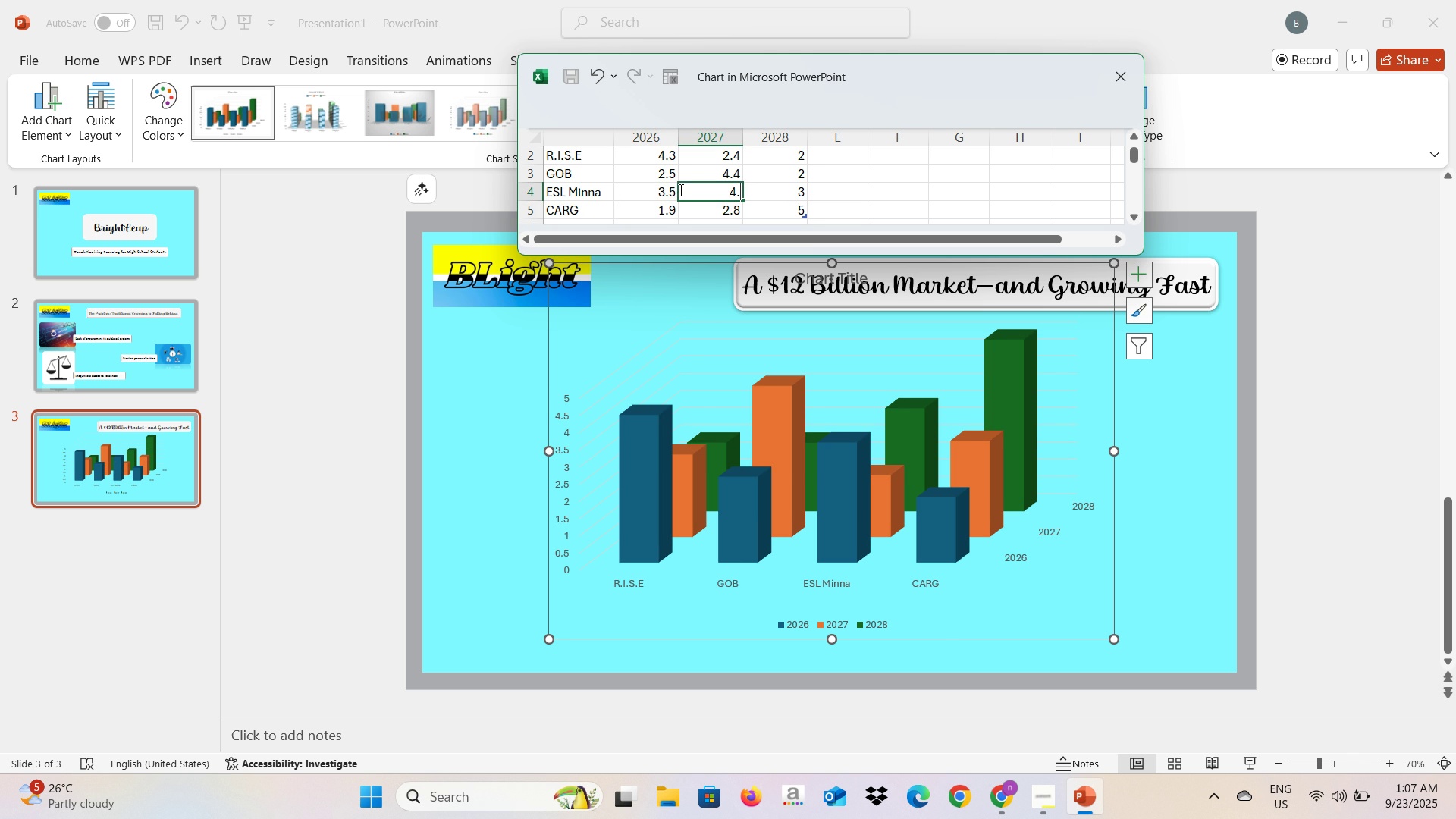 
key(6)
 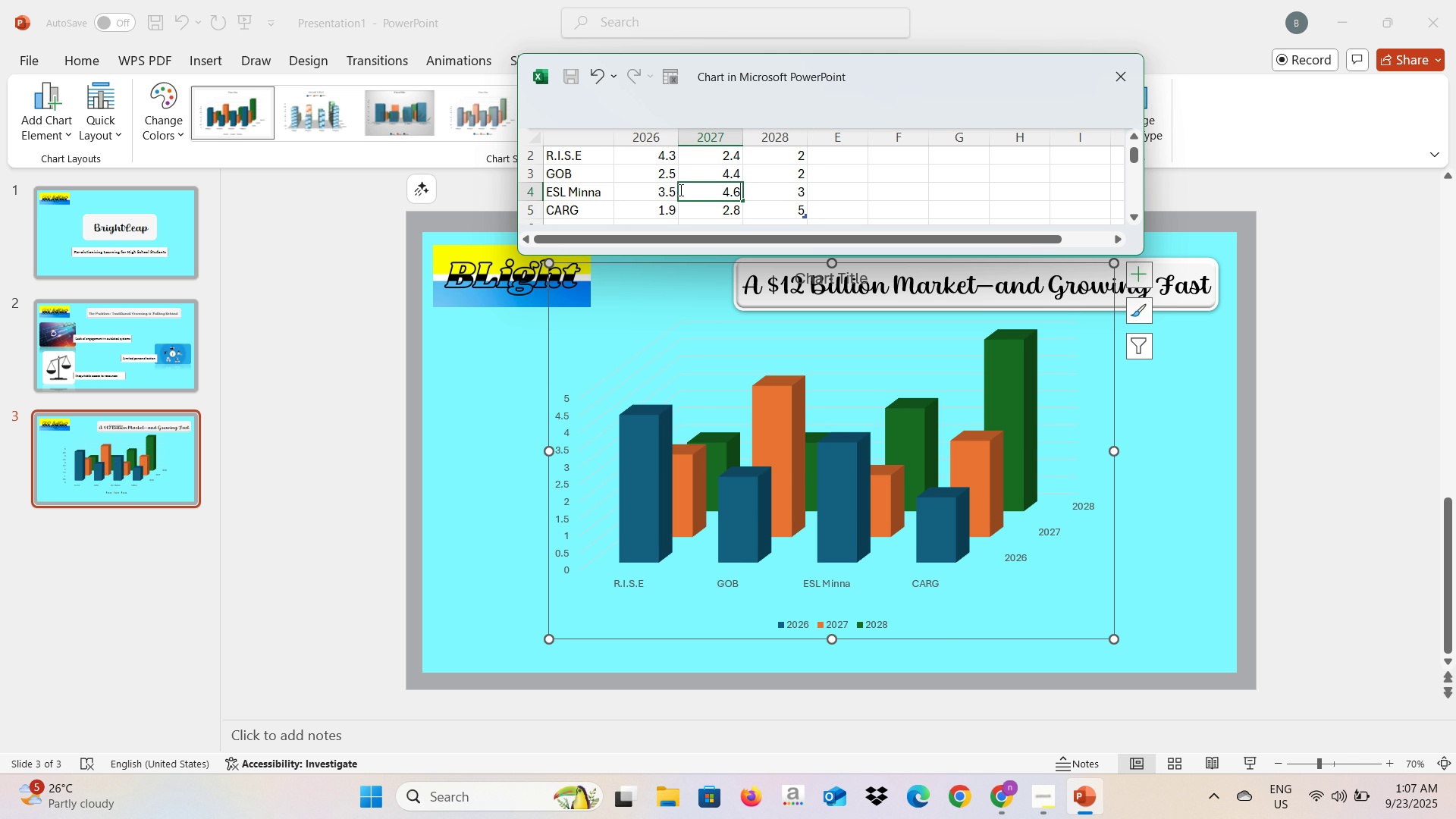 
key(Tab)
 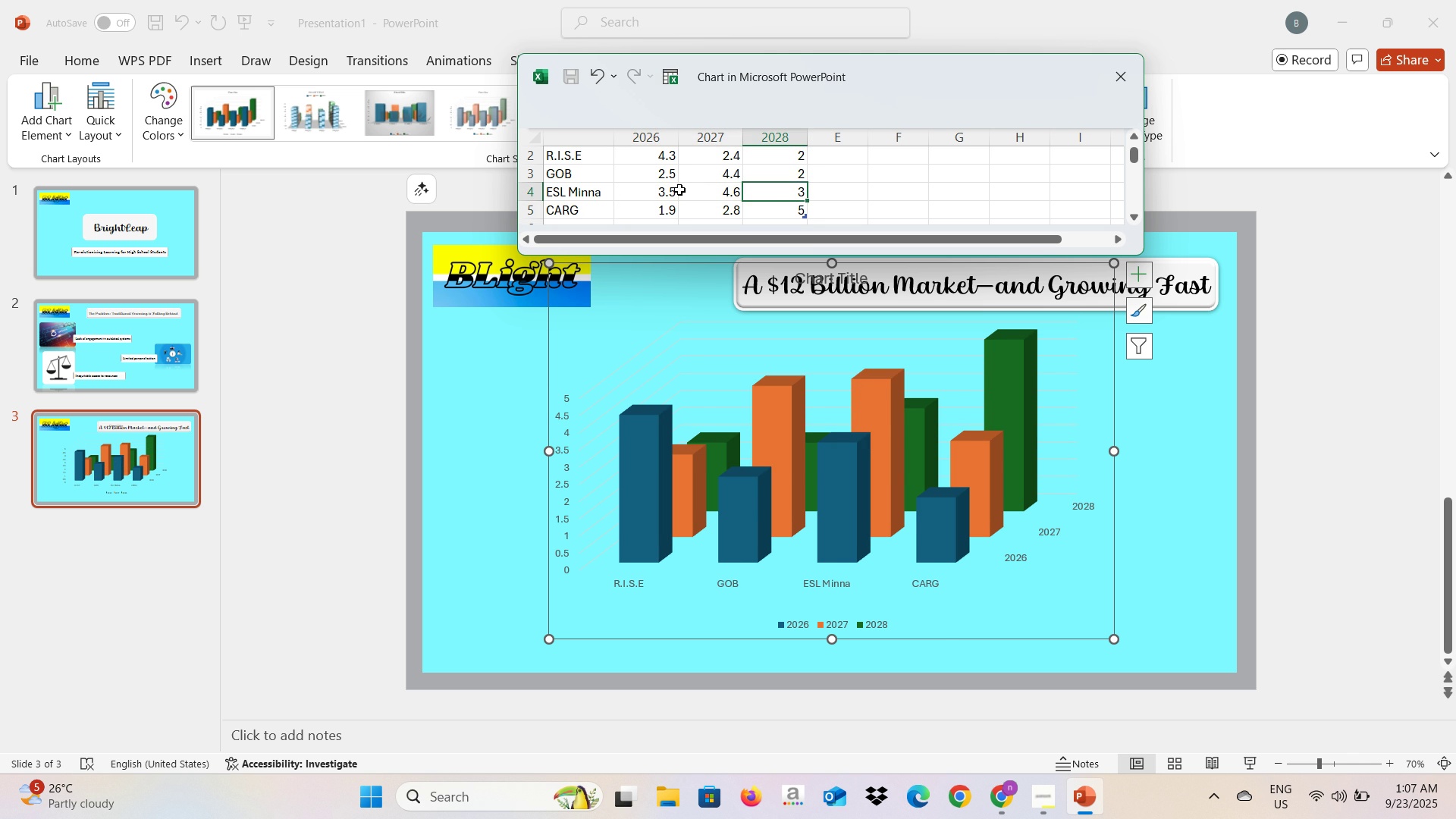 
key(7)
 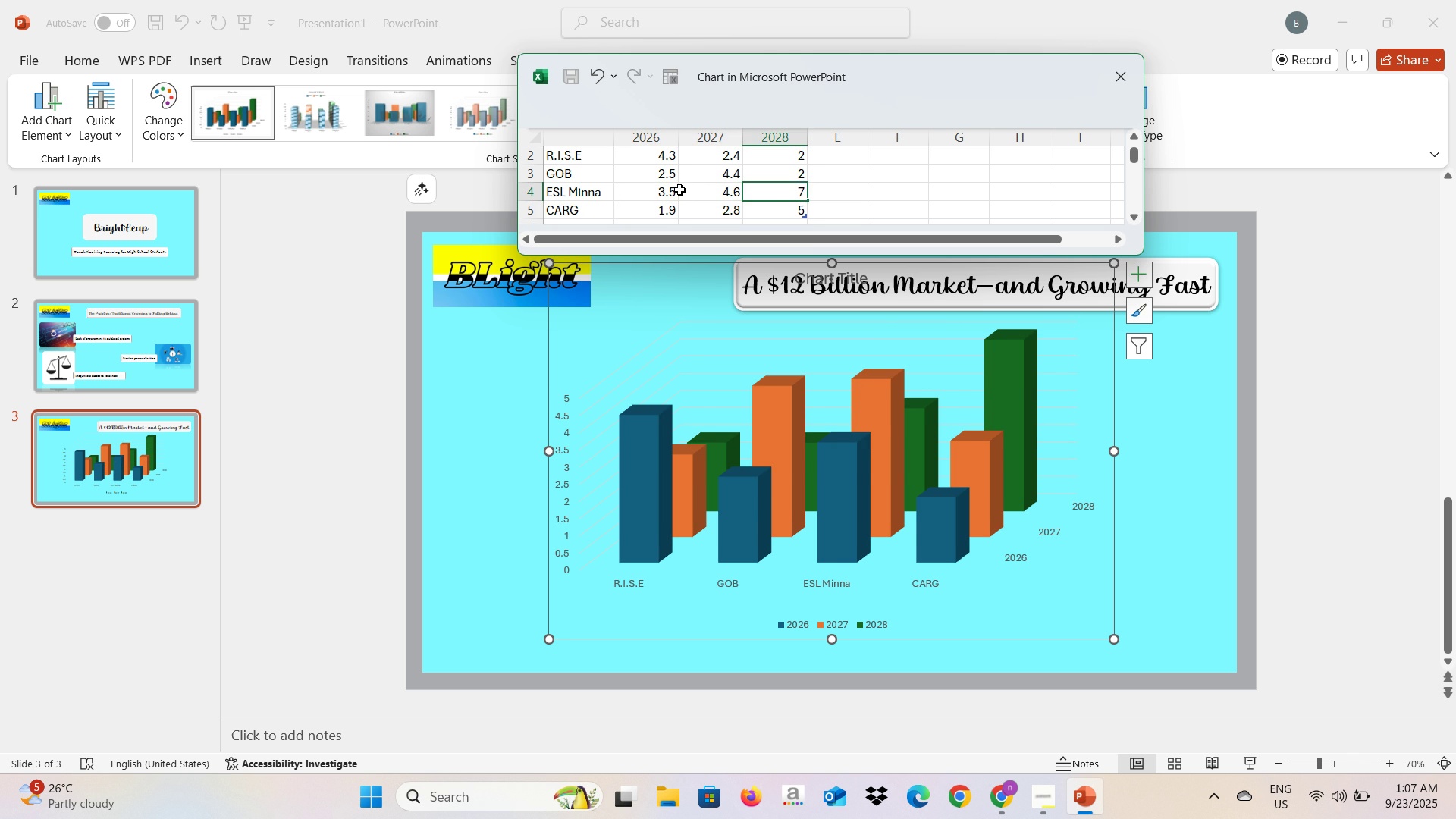 
key(ArrowUp)
 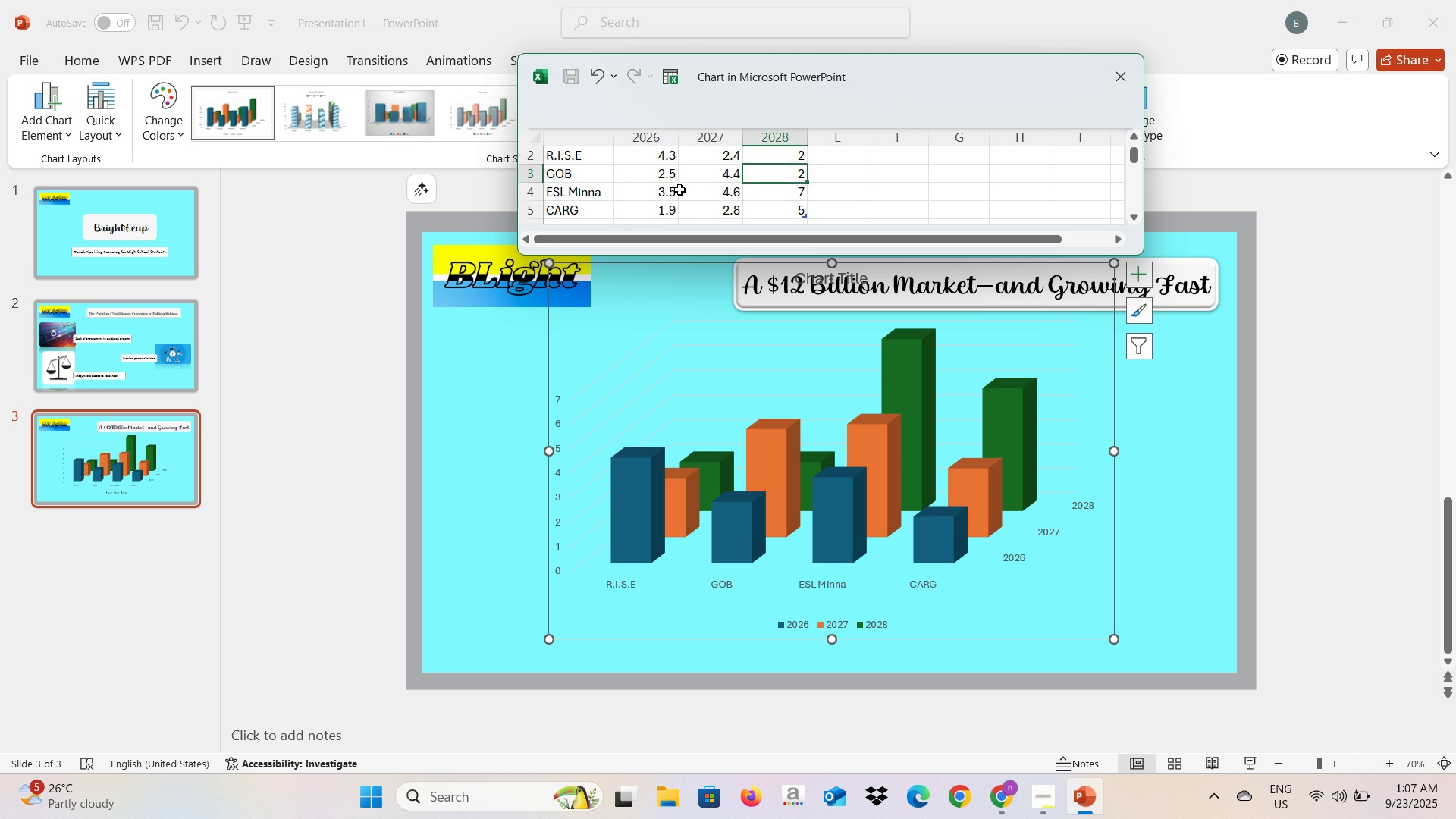 
key(ArrowLeft)
 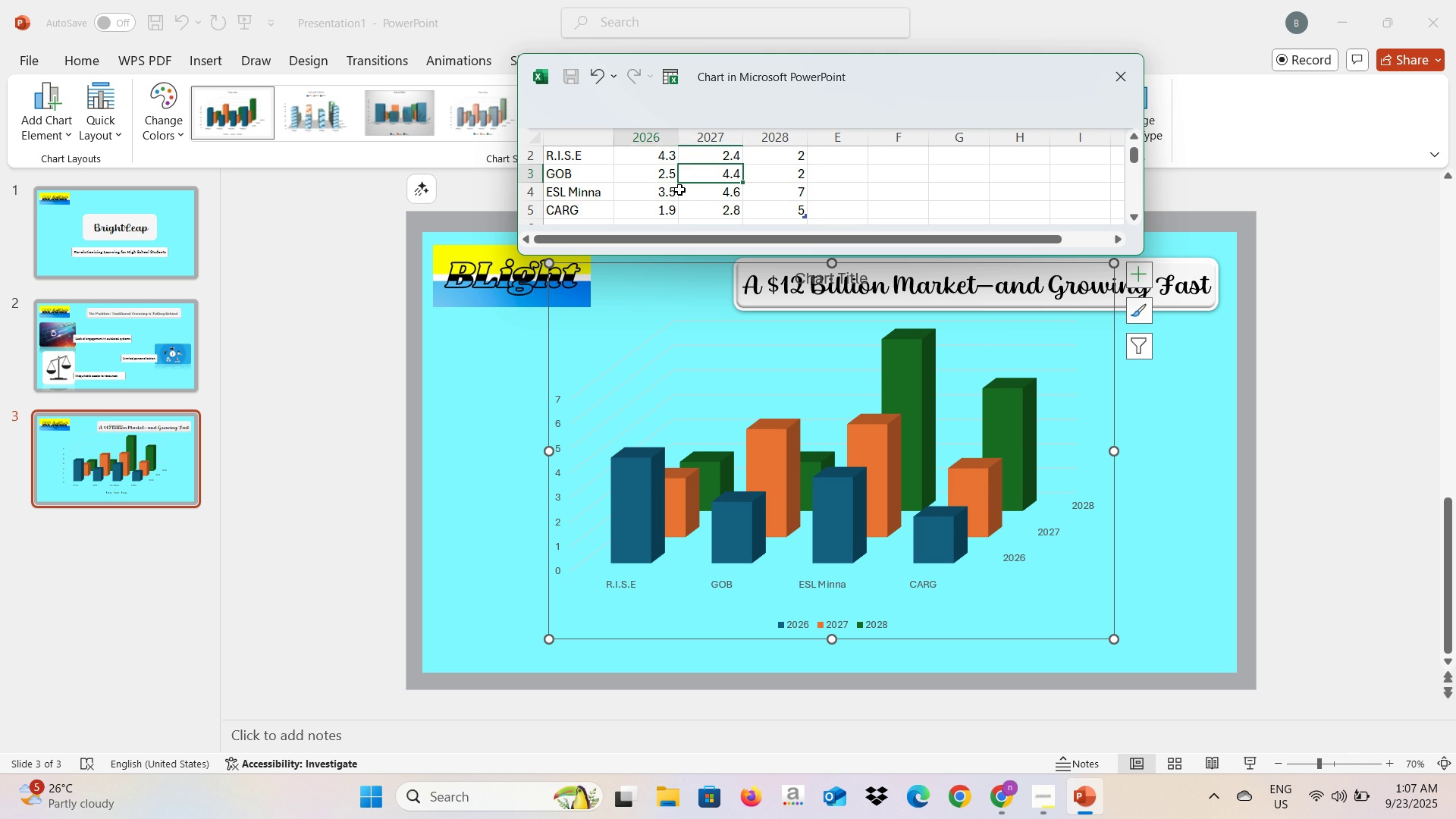 
key(ArrowLeft)
 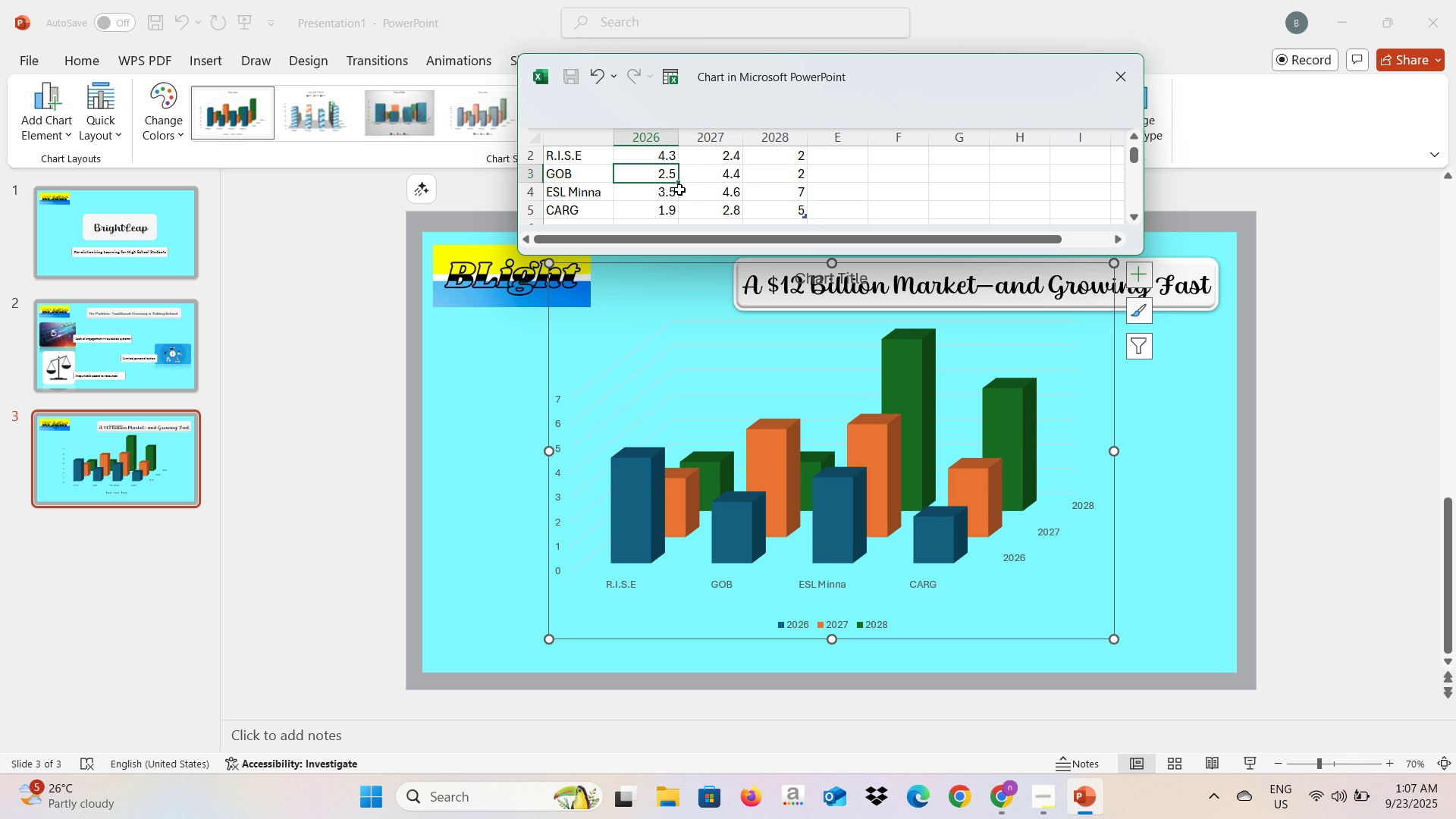 
key(ArrowRight)
 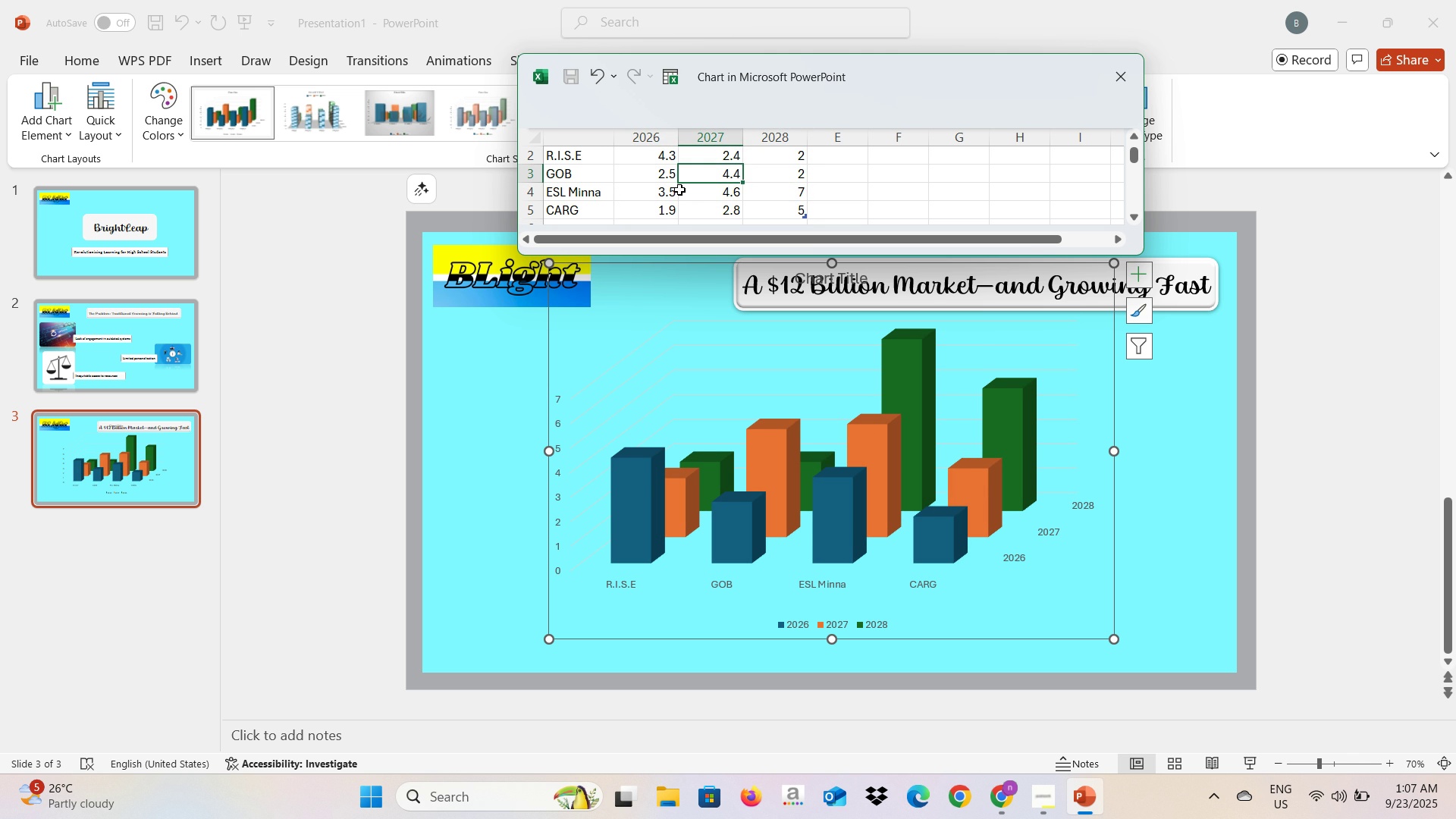 
key(ArrowRight)
 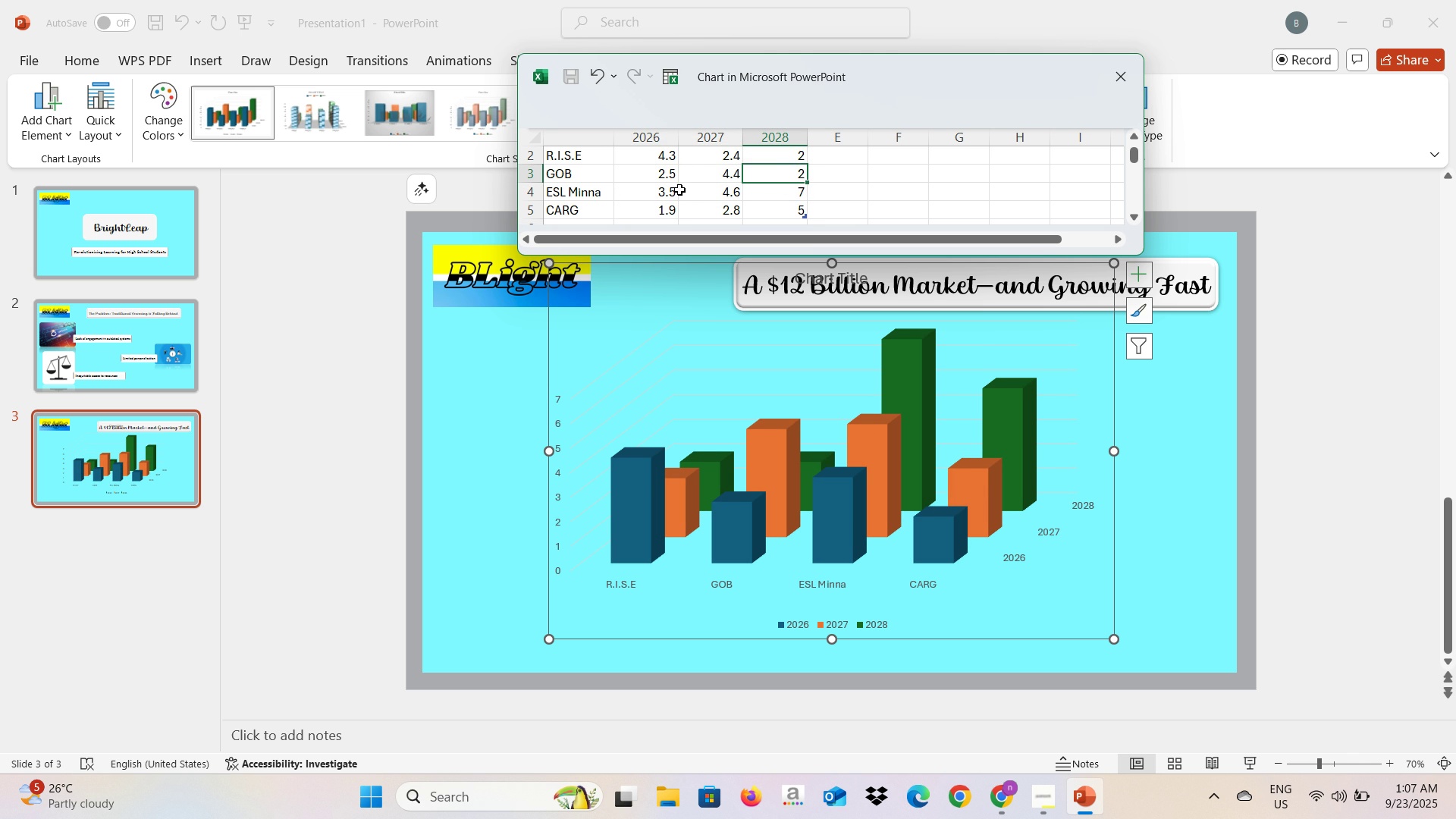 
key(6)
 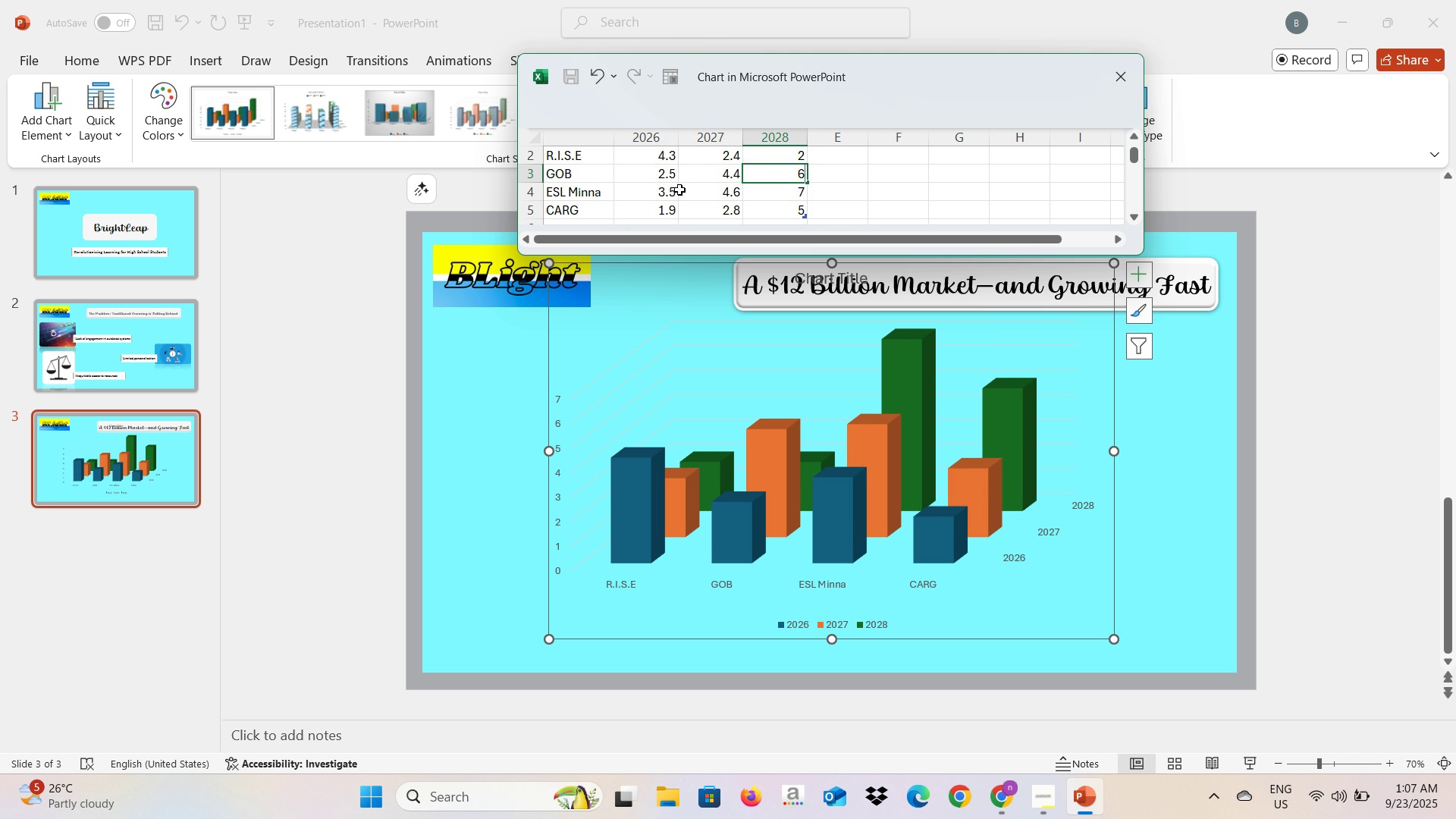 
key(Period)
 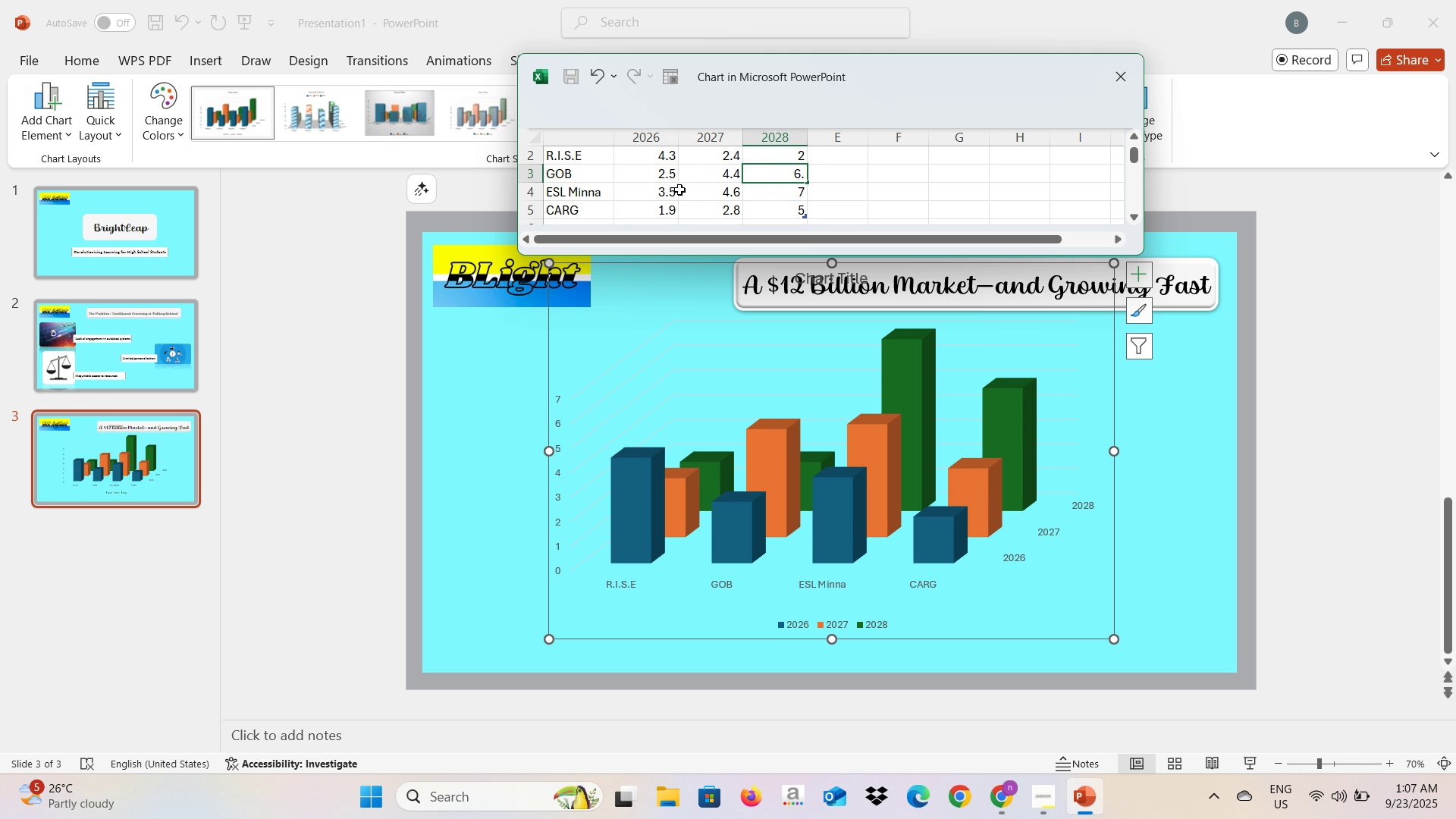 
key(9)
 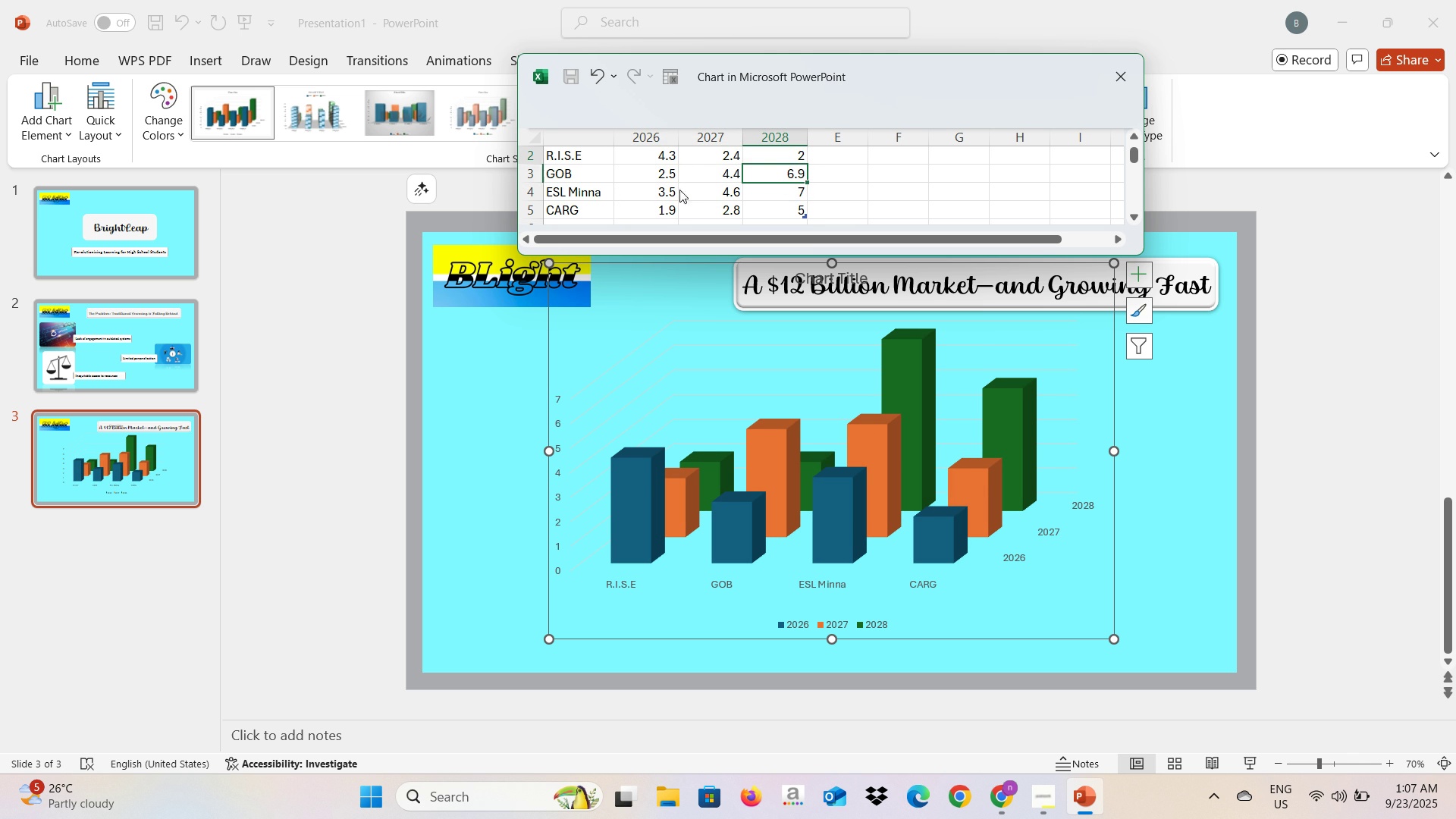 
key(ArrowUp)
 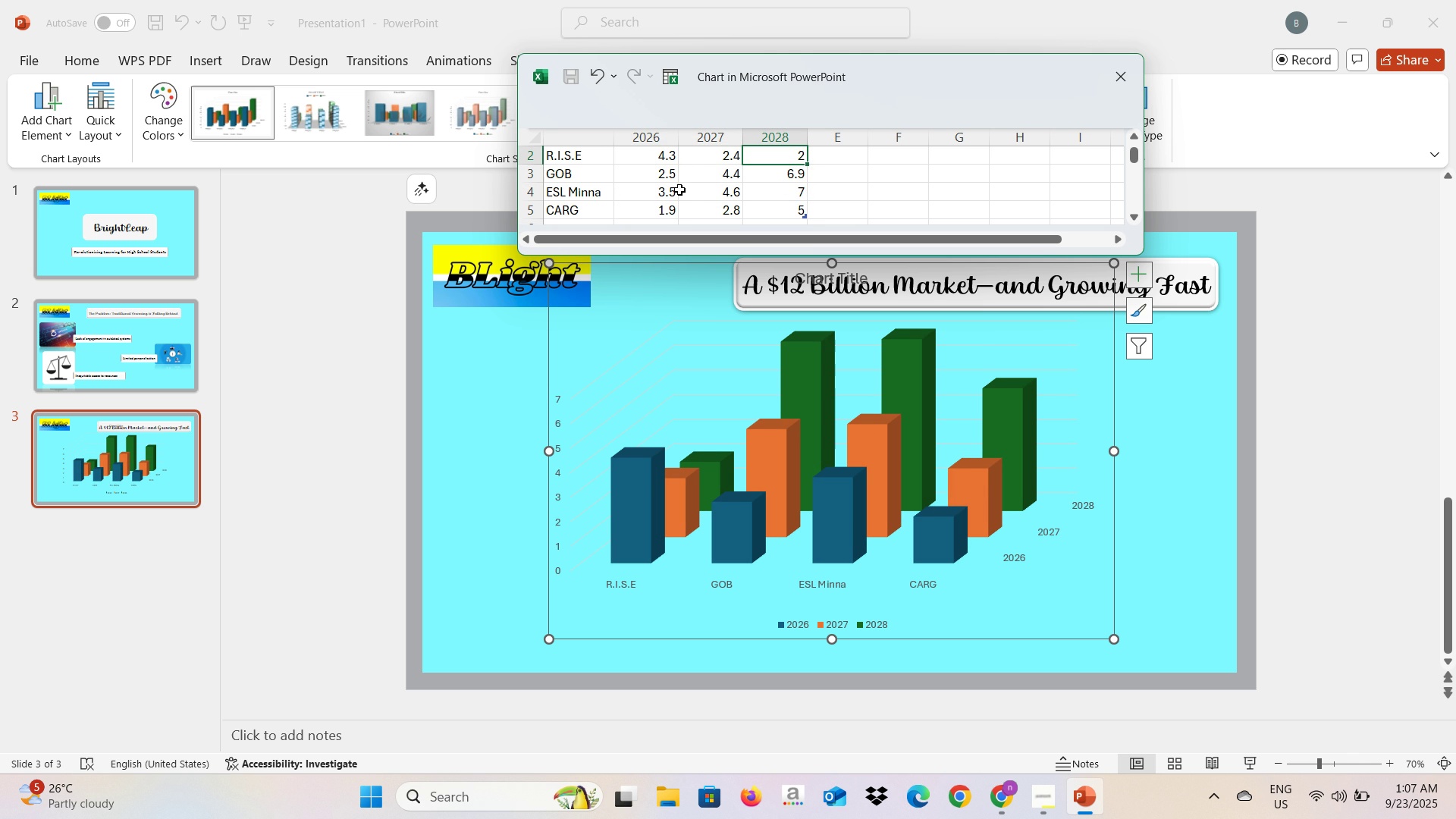 
key(ArrowLeft)
 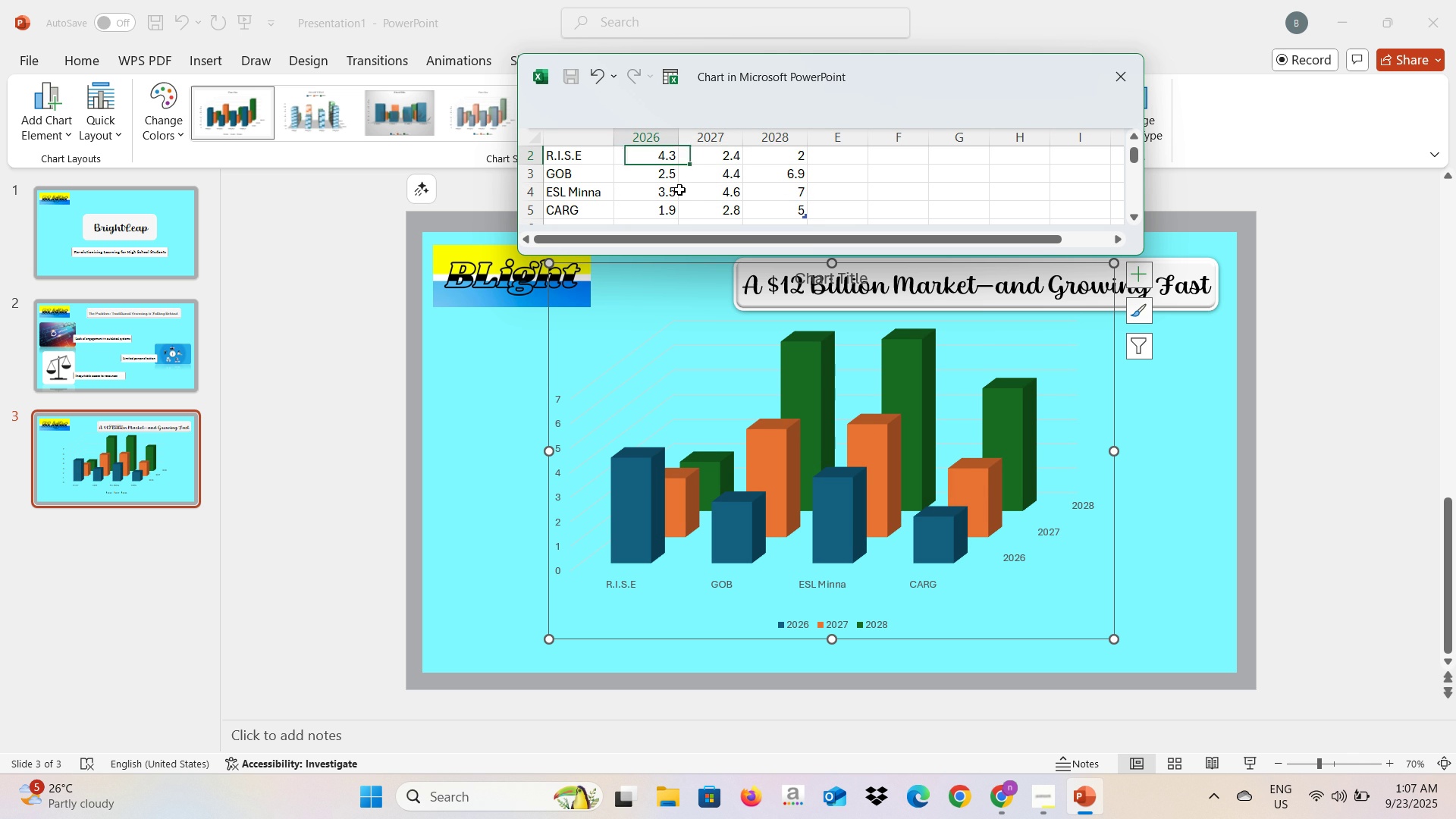 
key(ArrowLeft)
 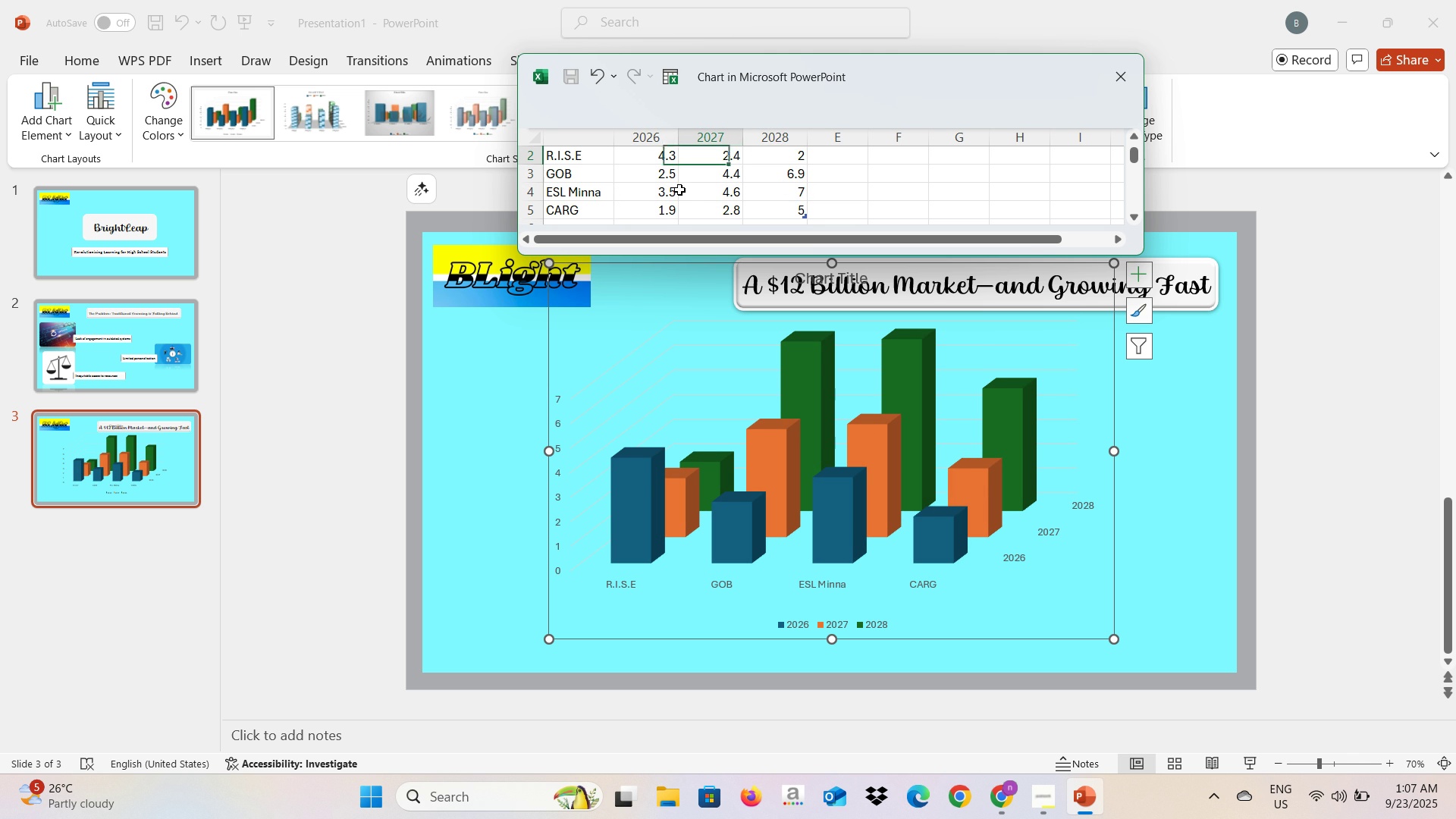 
key(ArrowRight)
 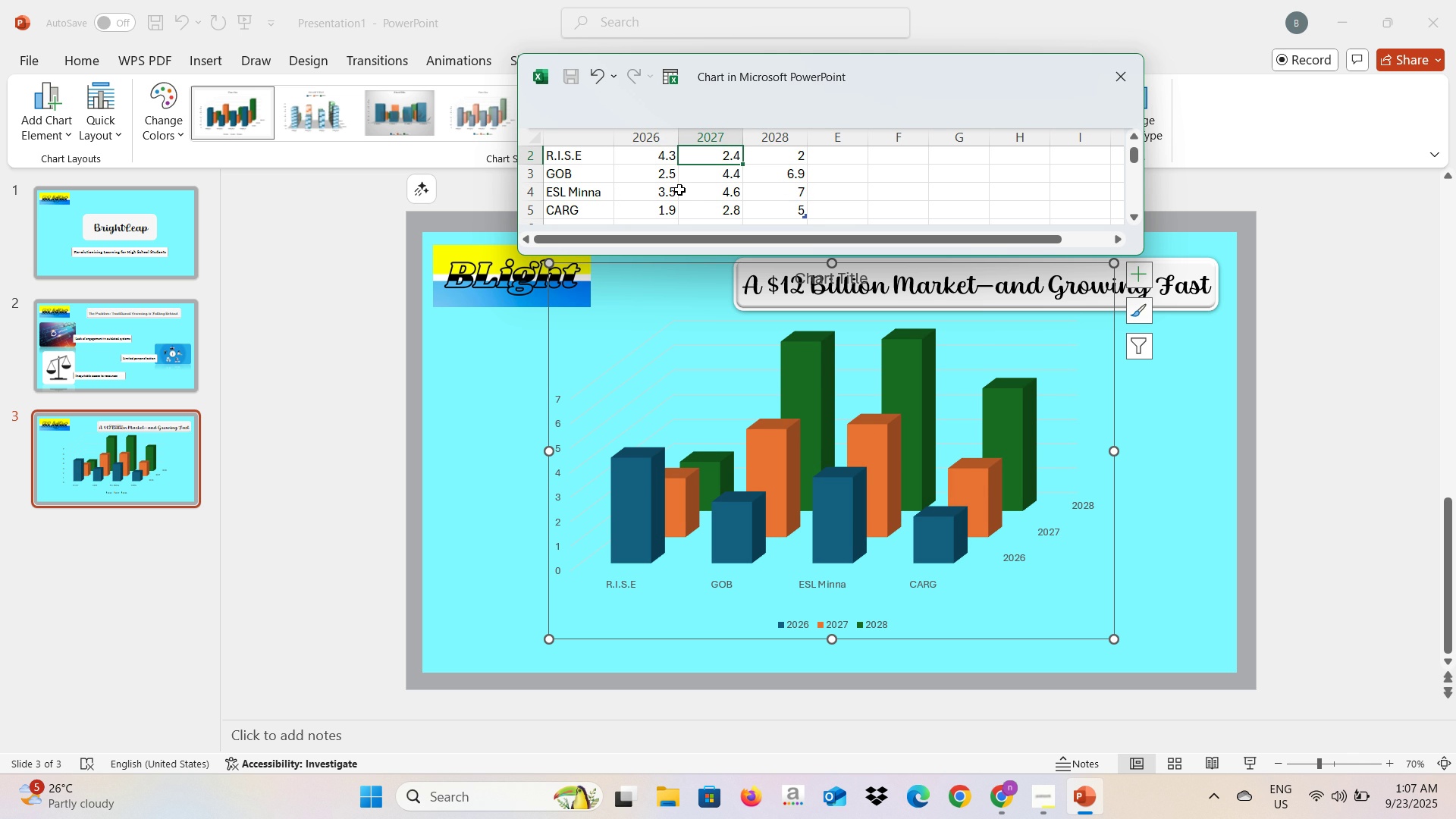 
wait(5.58)
 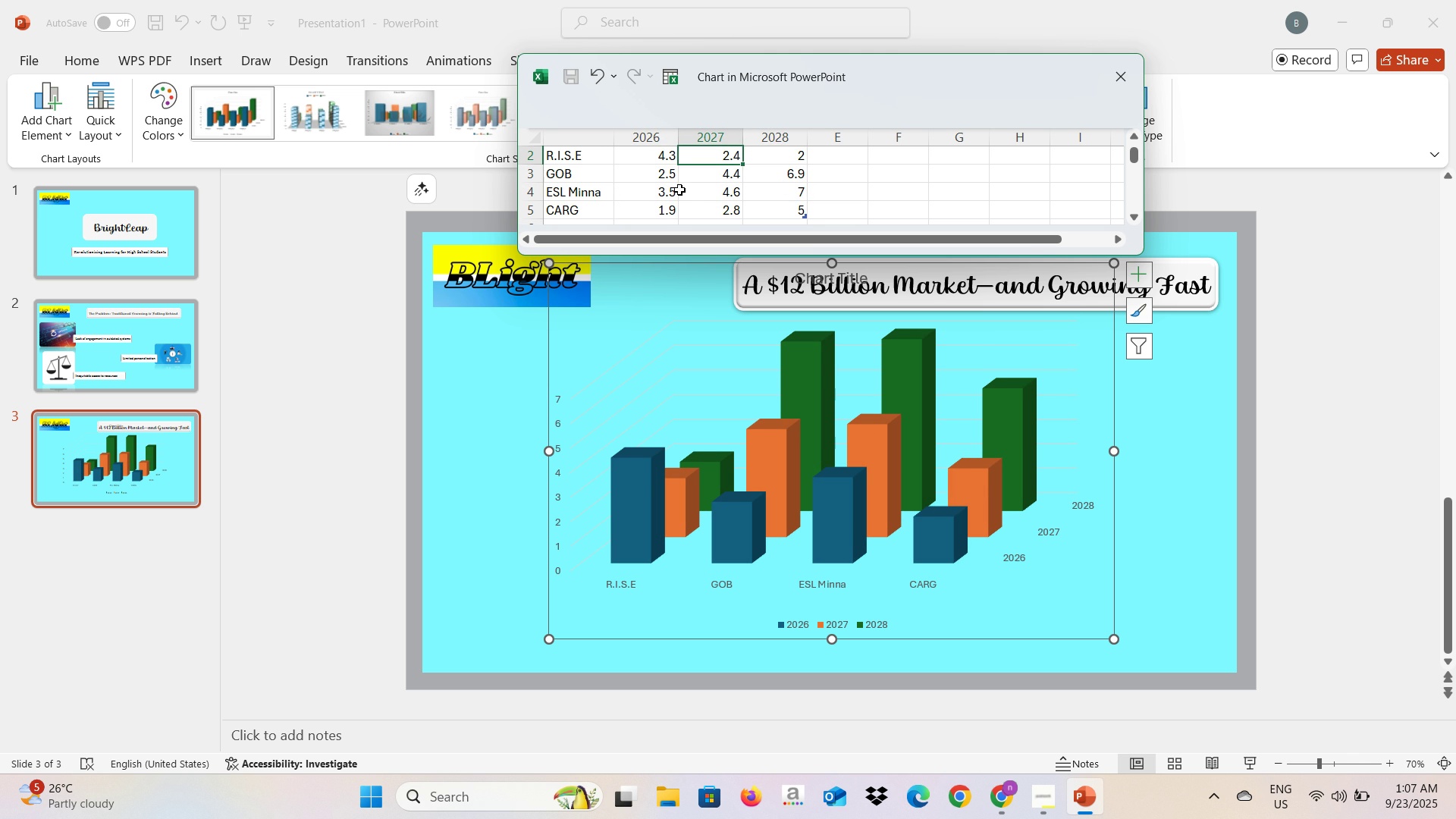 
type(7.3)
key(Tab)
type(10)
 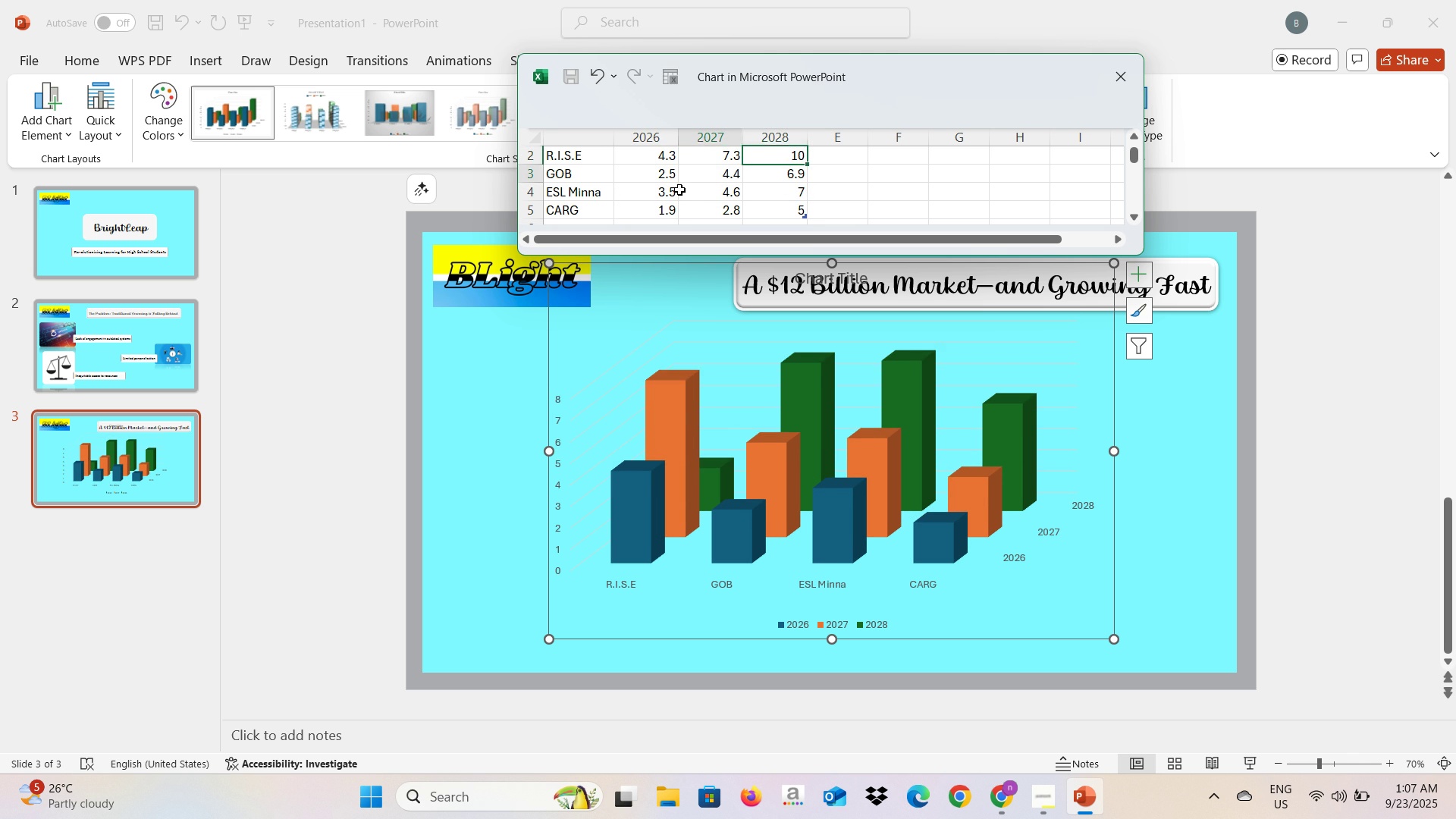 
key(Enter)
 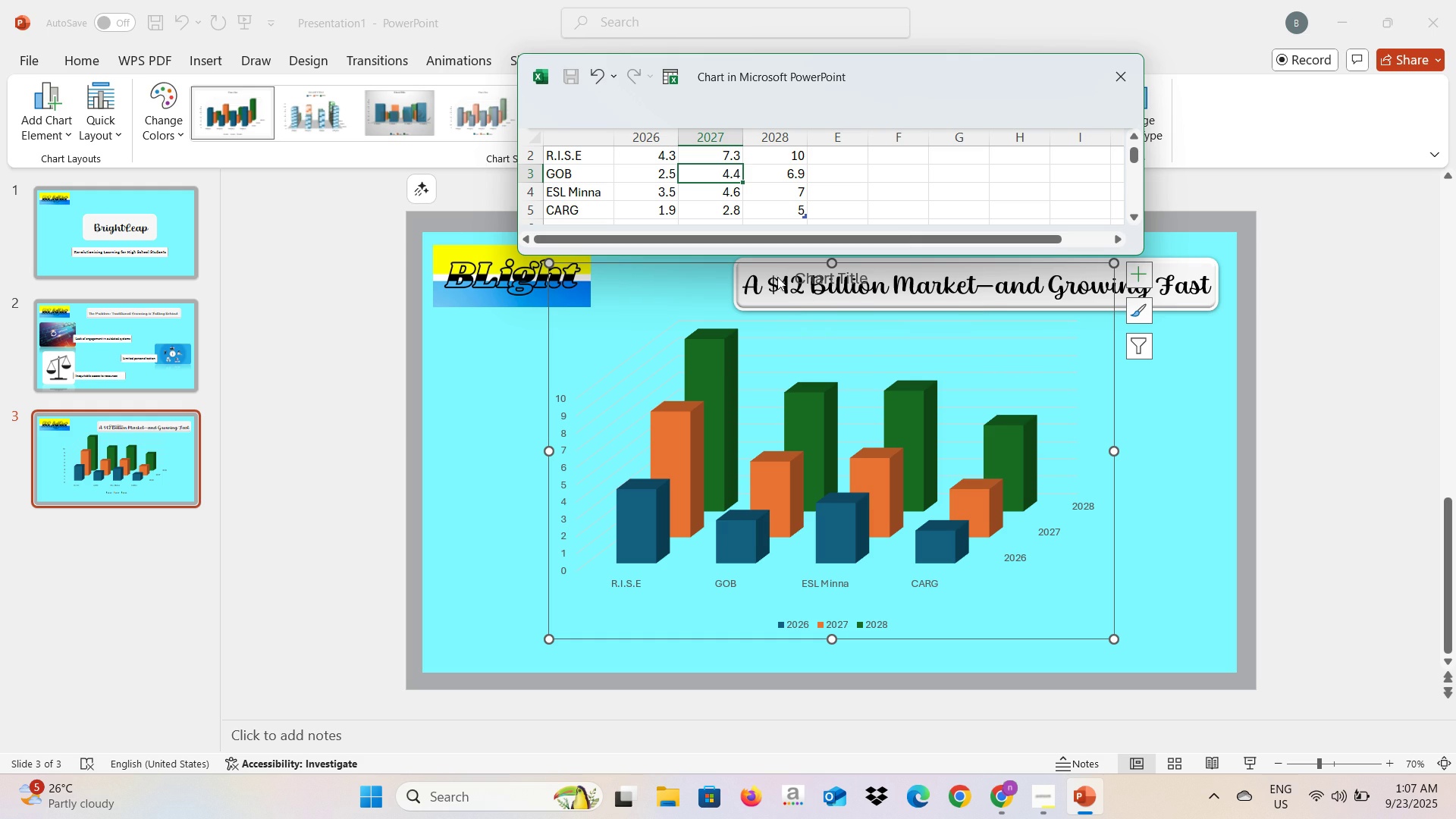 
left_click([815, 281])
 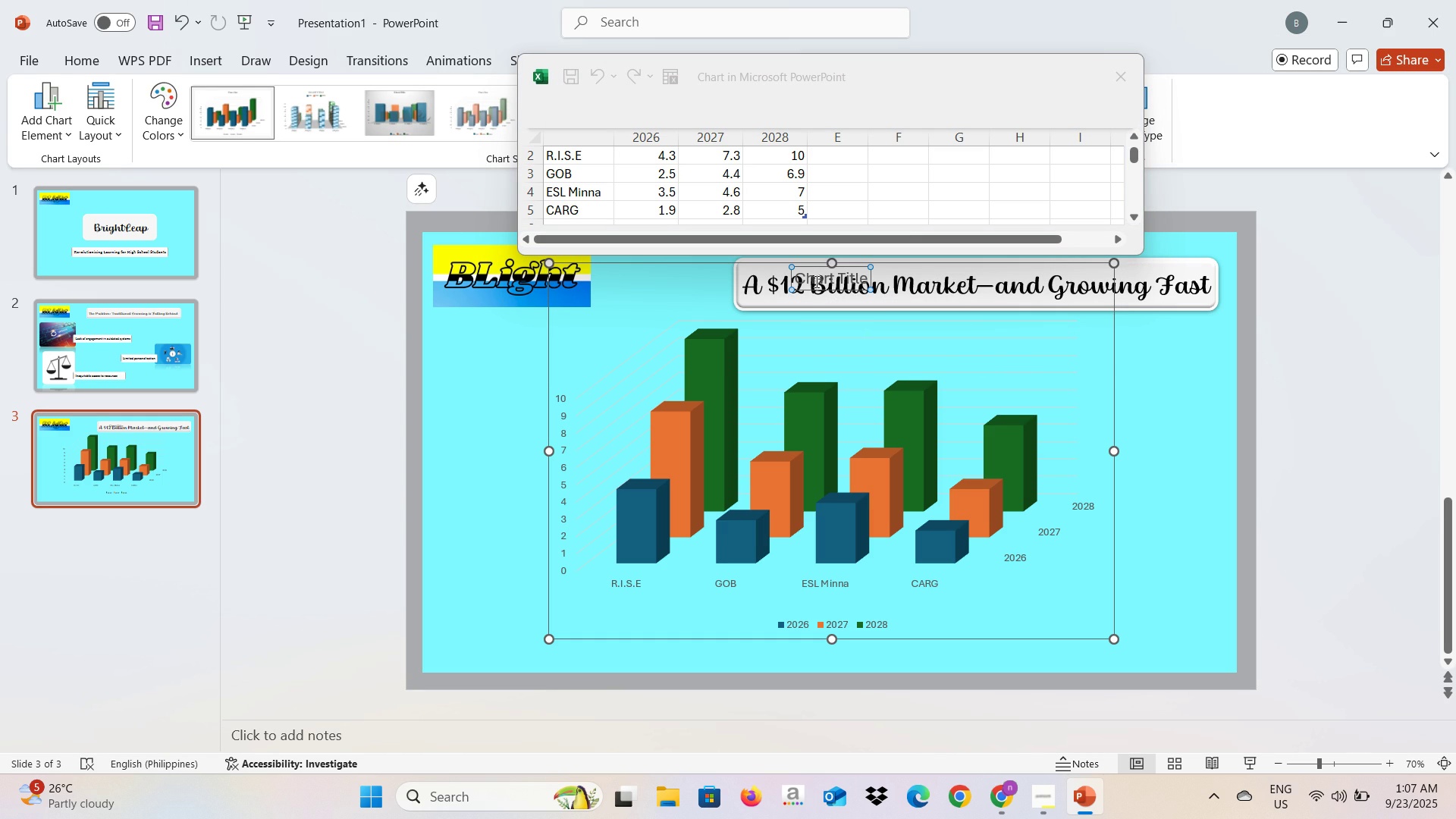 
left_click([815, 281])
 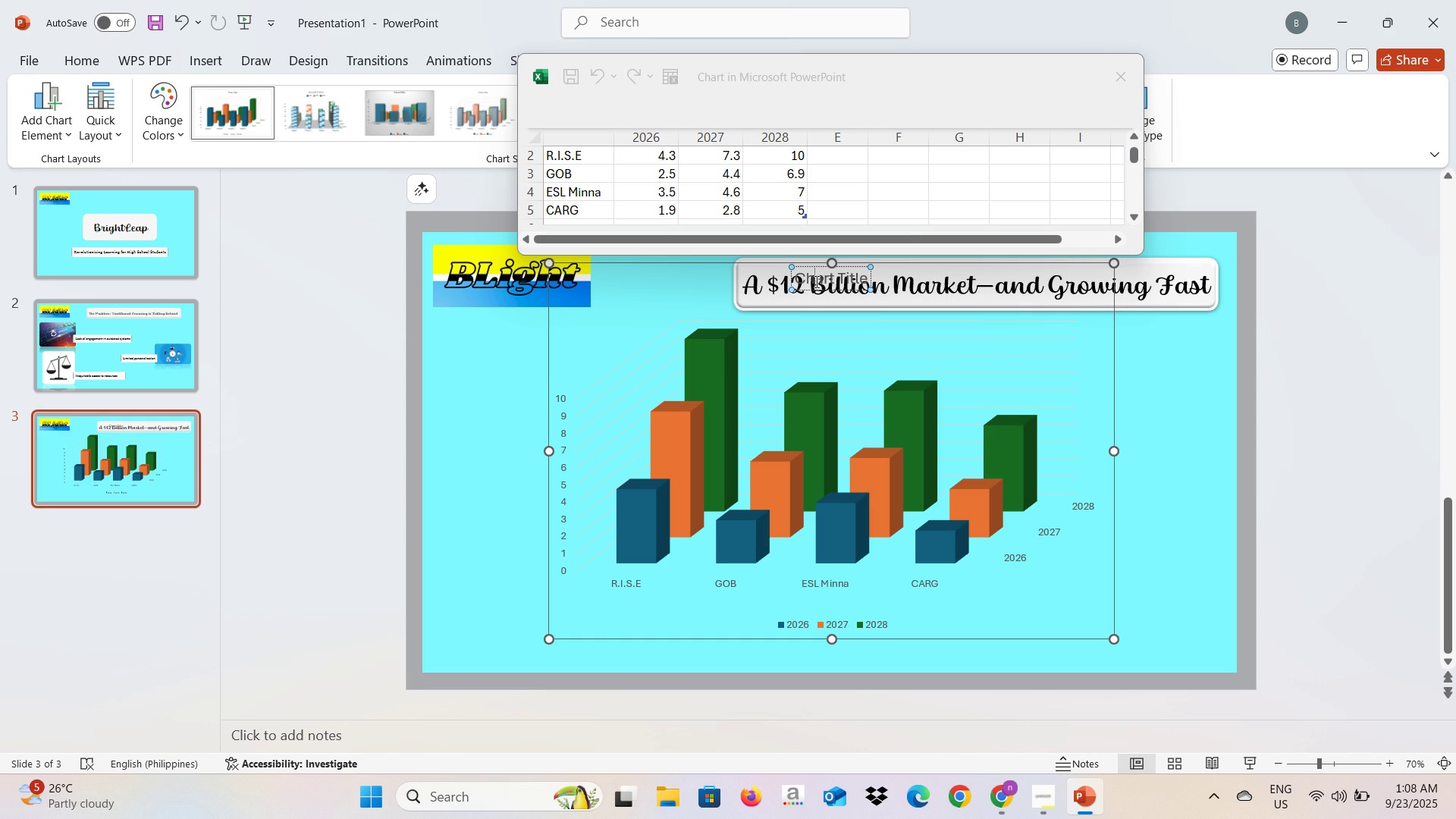 
key(Control+A)
 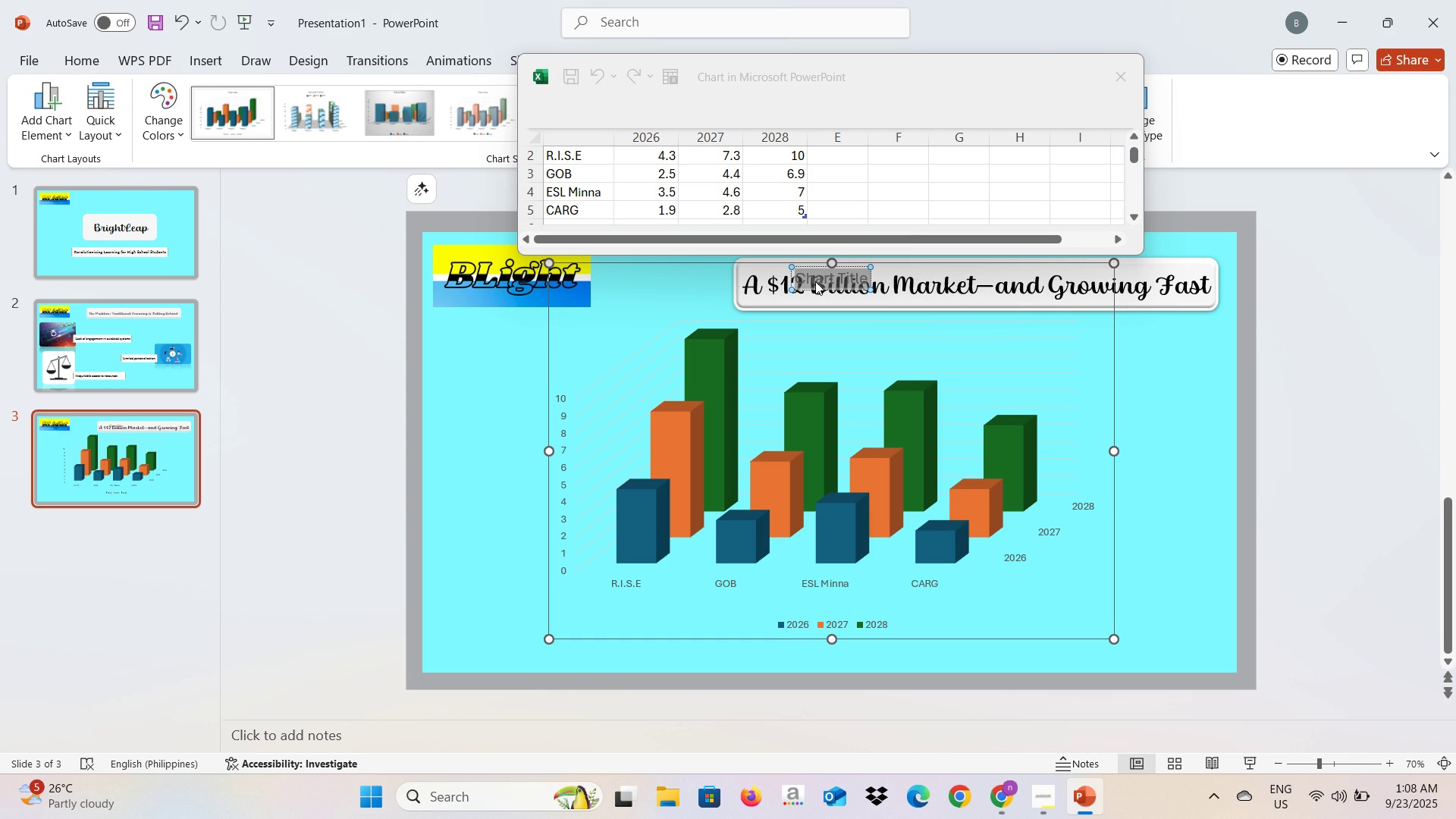 
type(English as Second Language )
 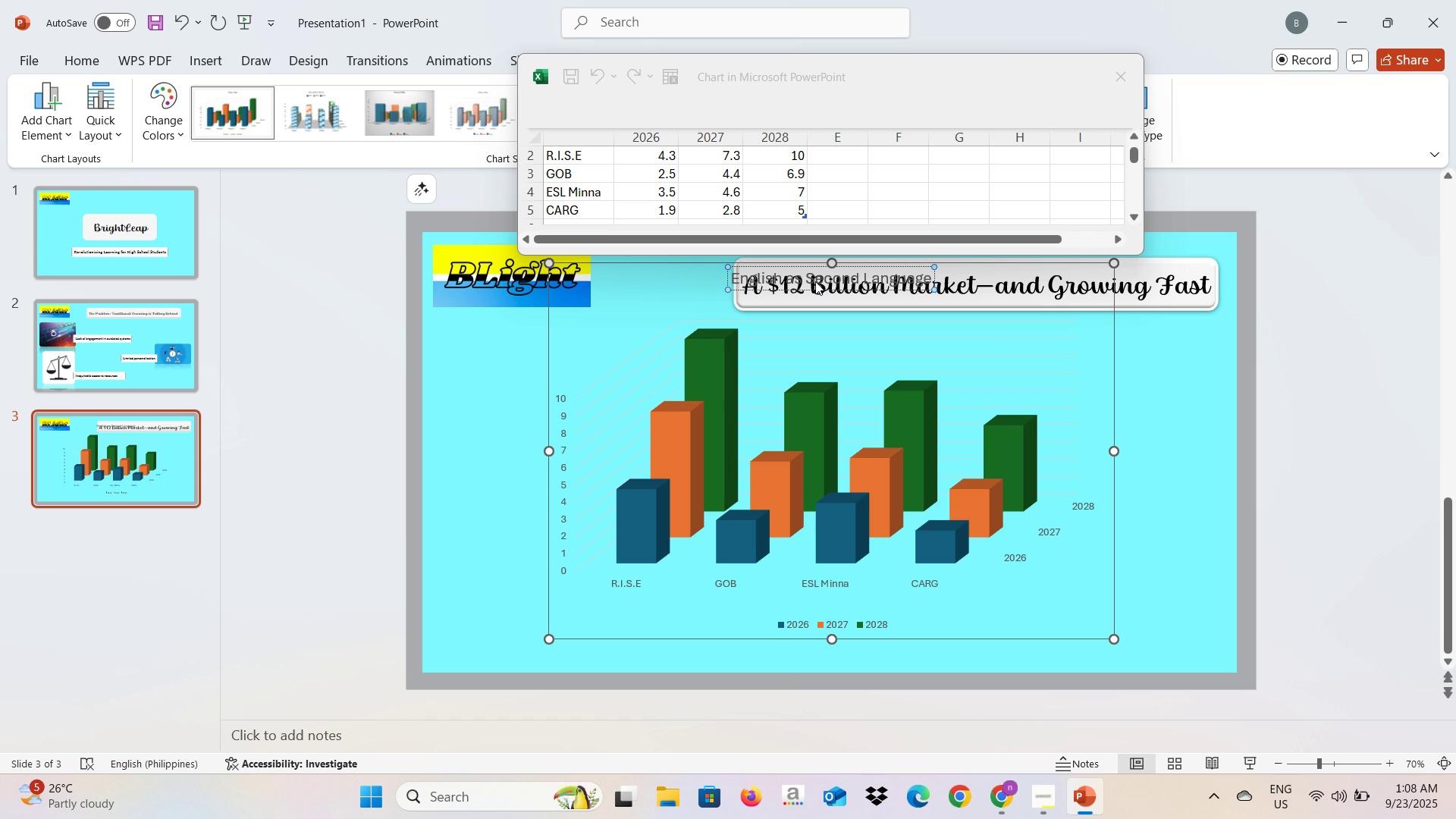 
left_click_drag(start_coordinate=[1115, 265], to_coordinate=[1021, 414])
 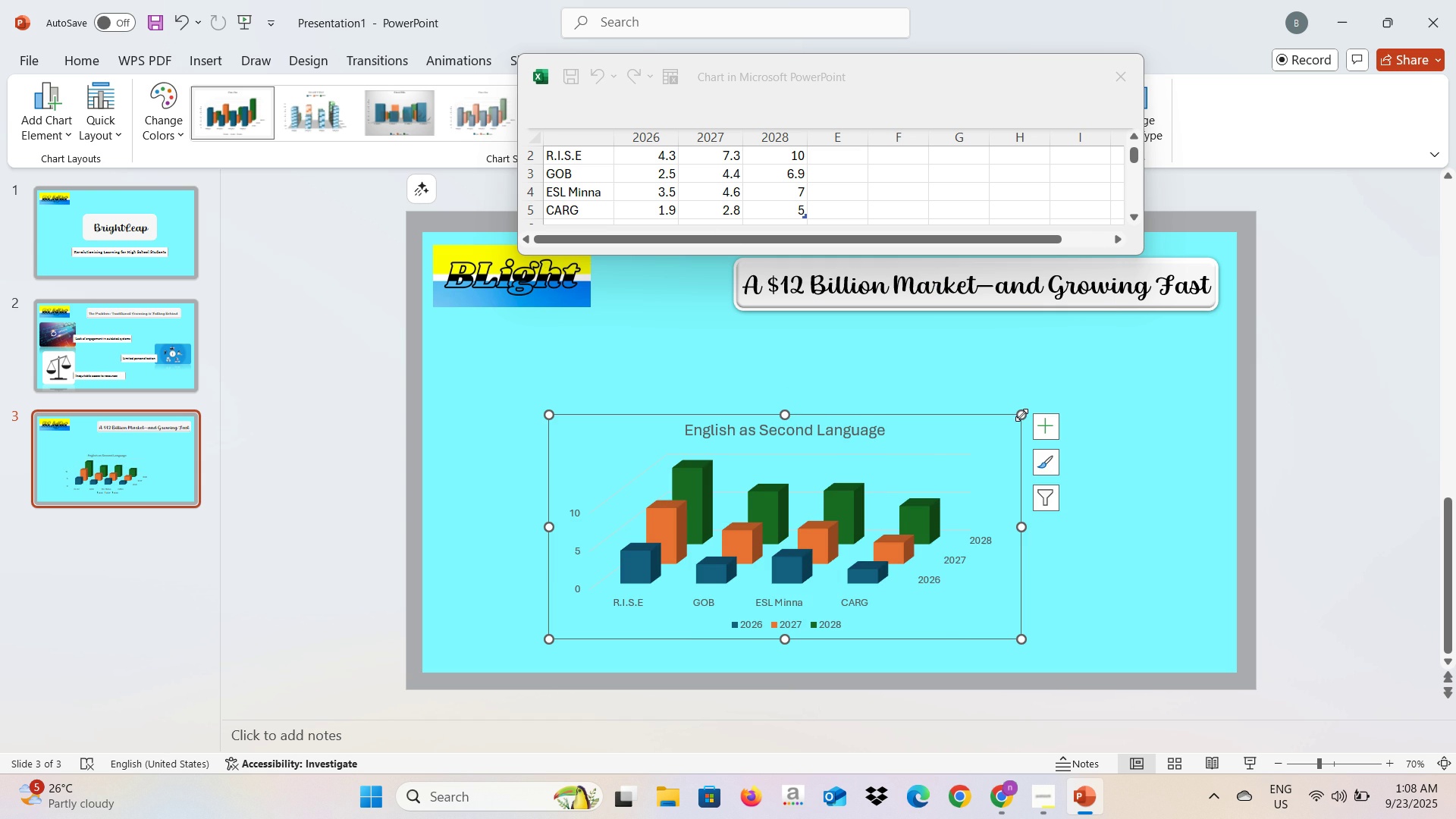 
left_click_drag(start_coordinate=[1021, 416], to_coordinate=[1049, 367])
 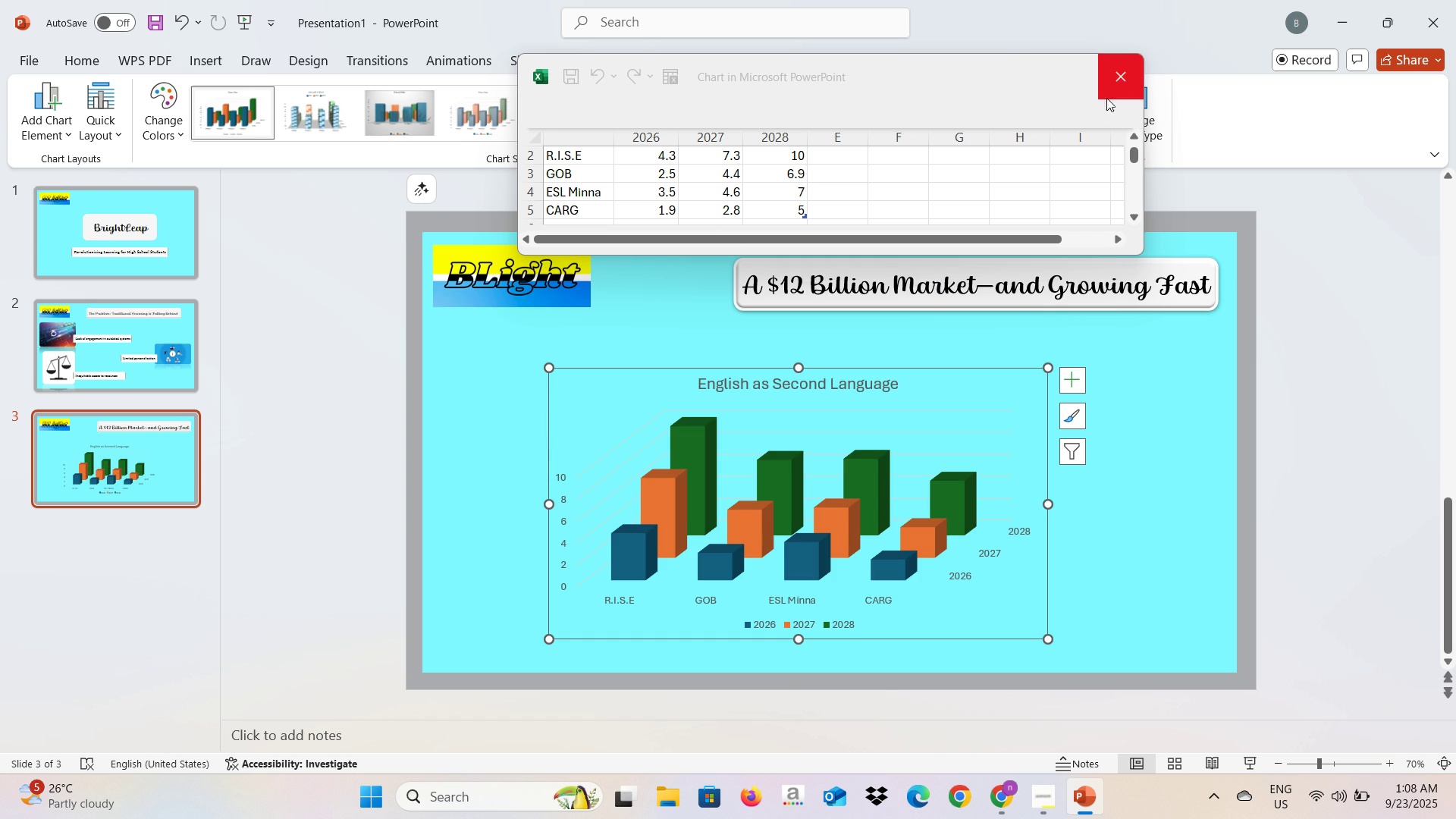 
left_click([1117, 82])
 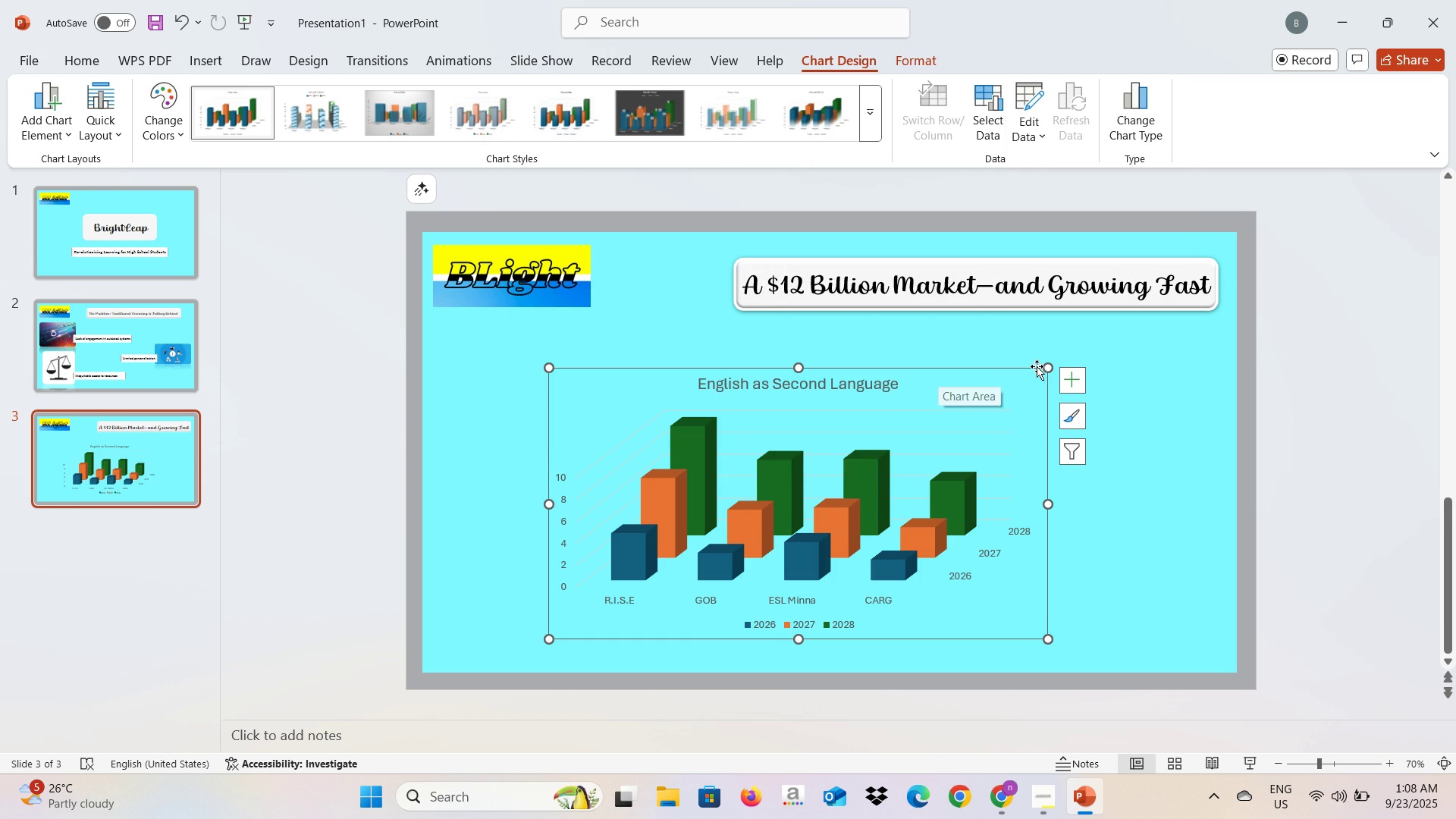 
left_click_drag(start_coordinate=[1046, 366], to_coordinate=[1075, 347])
 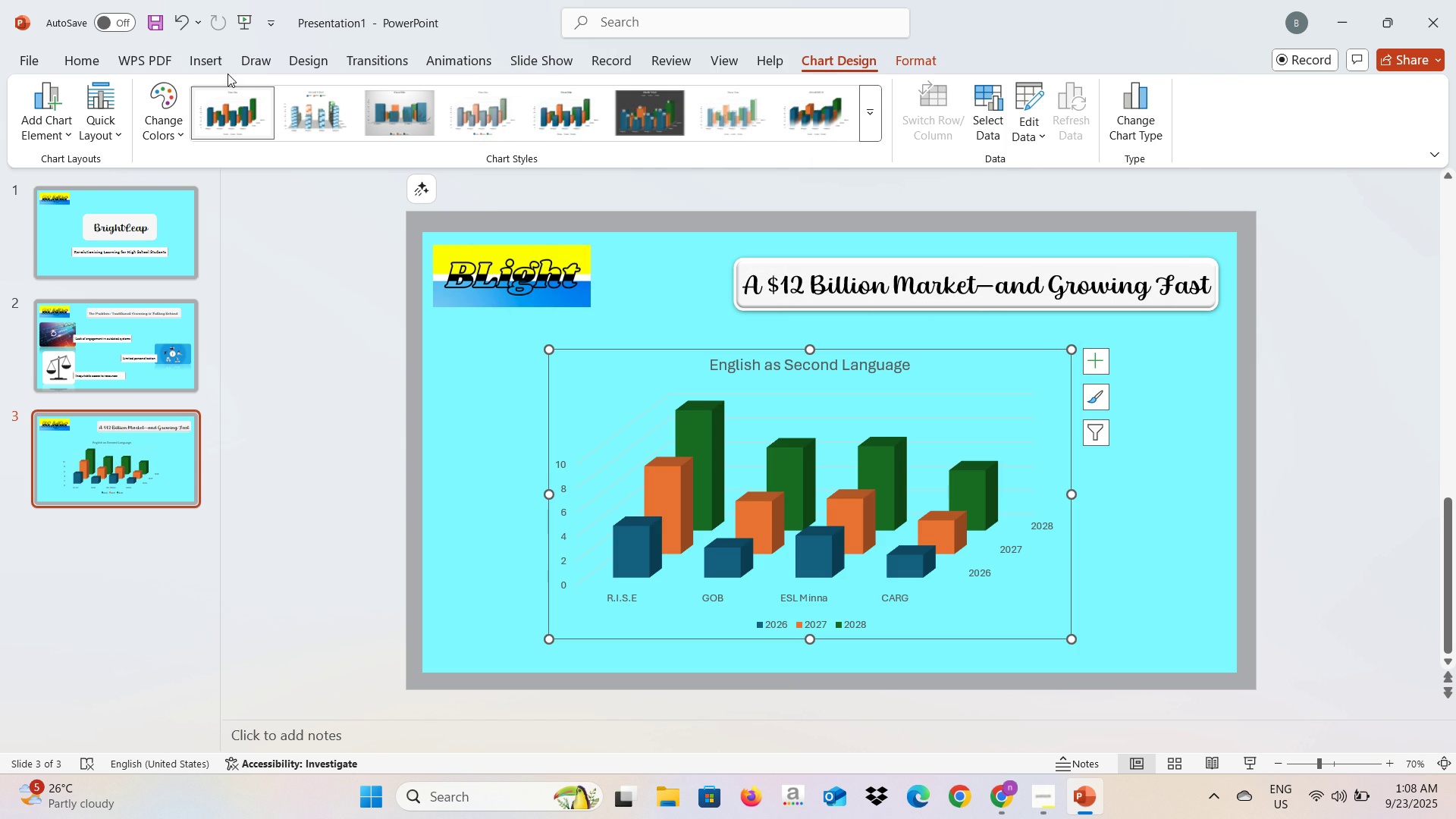 
left_click([221, 67])
 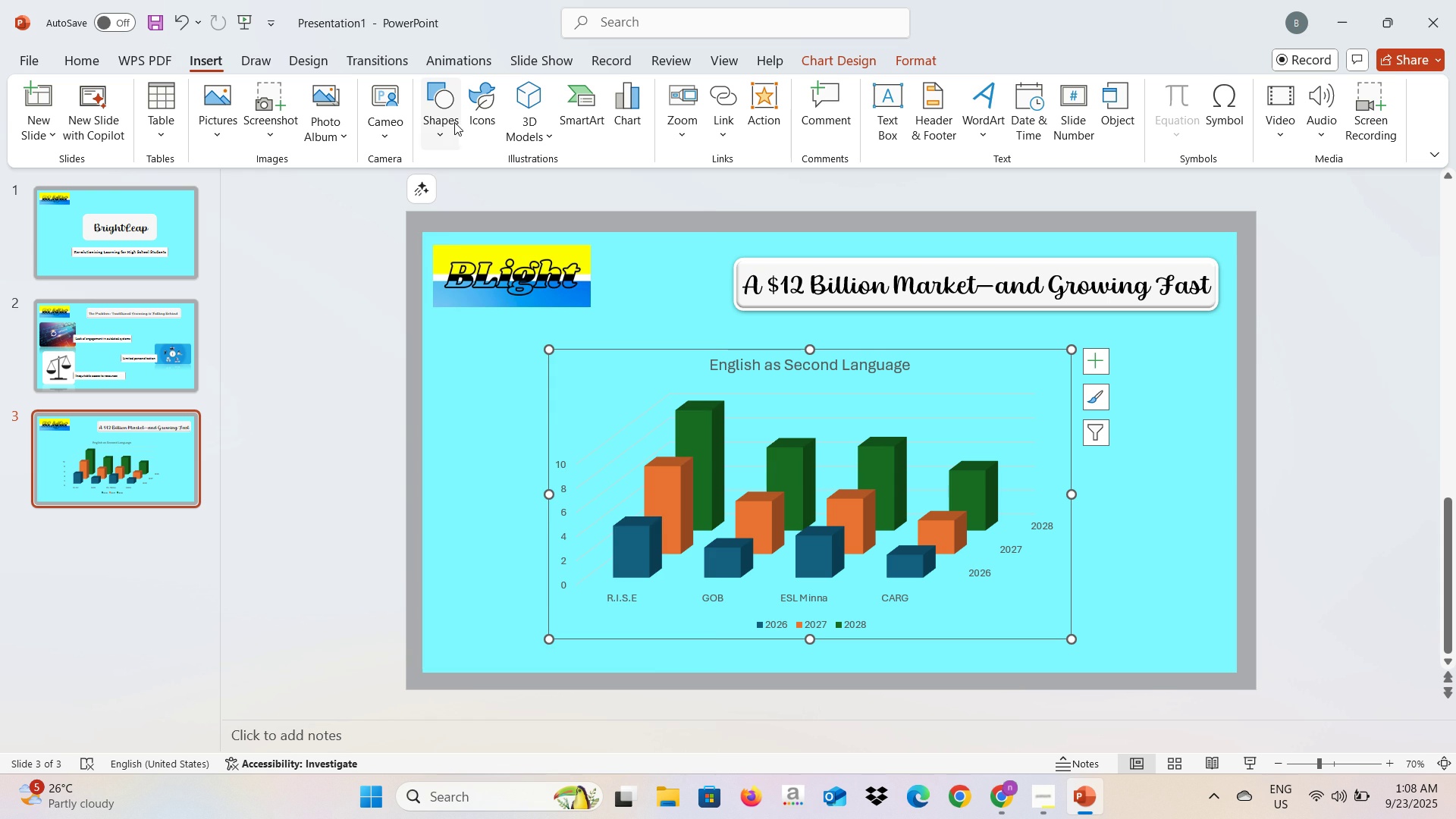 
left_click([438, 122])
 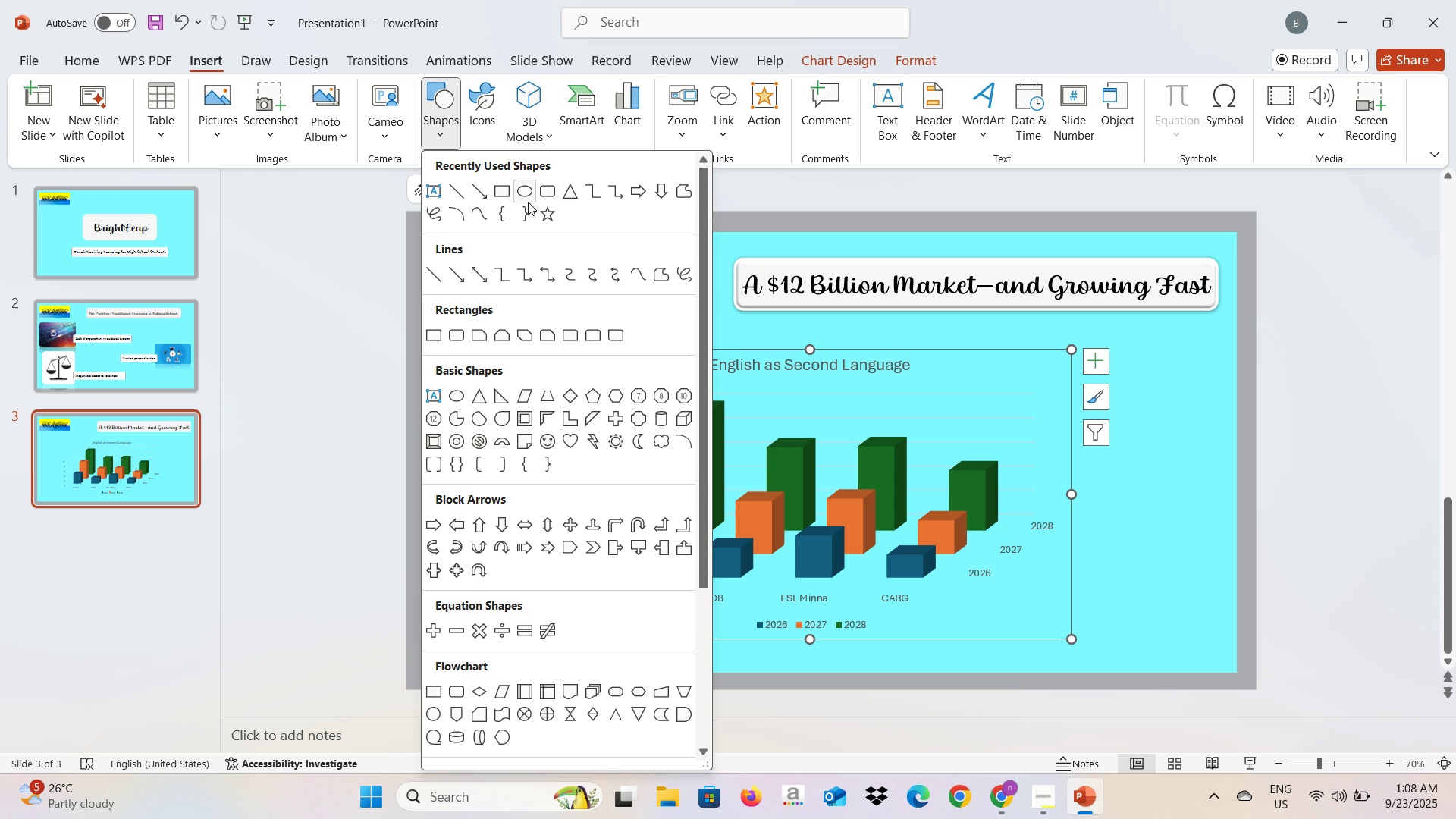 
left_click([510, 198])
 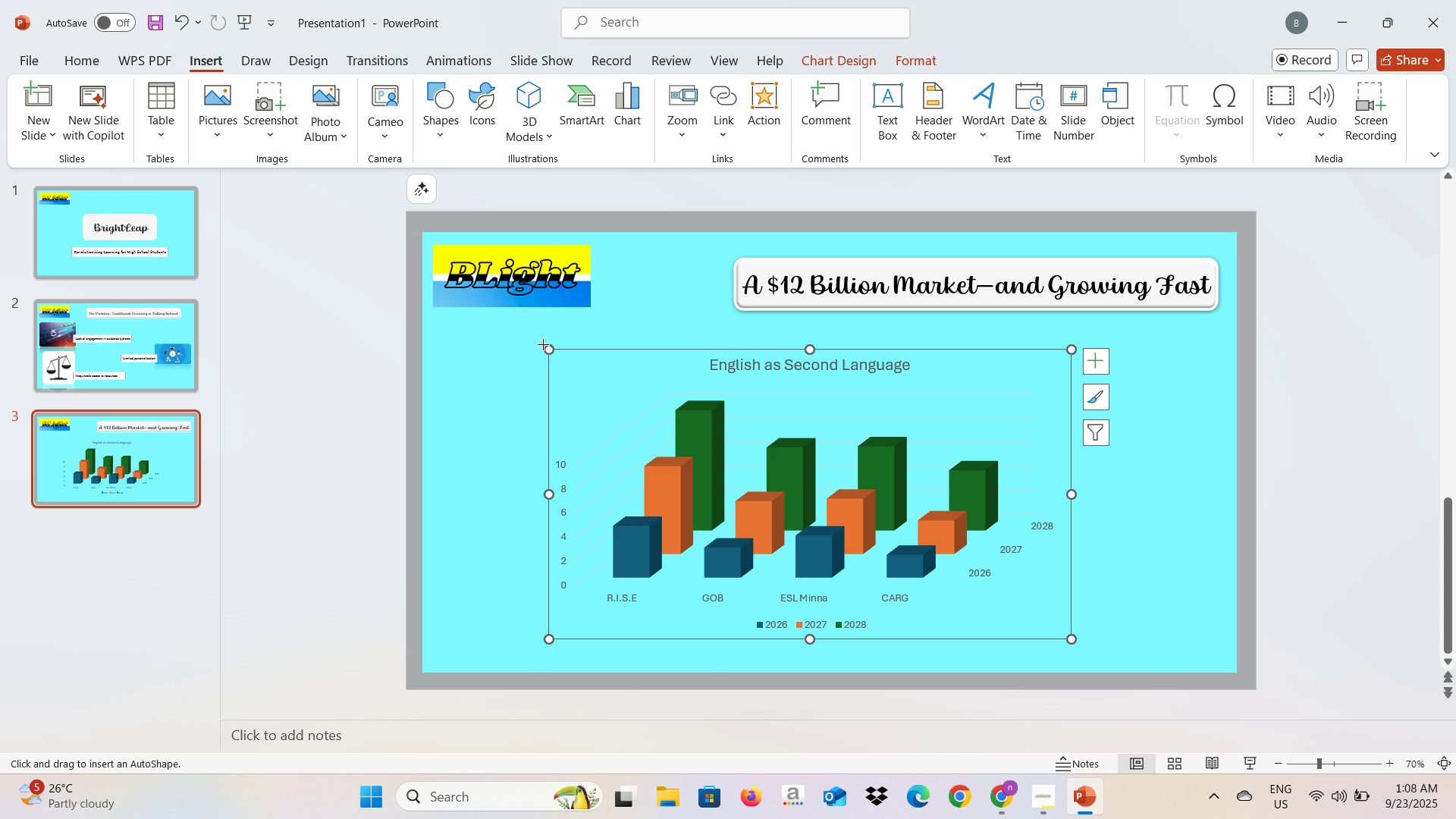 
left_click_drag(start_coordinate=[542, 340], to_coordinate=[1079, 648])
 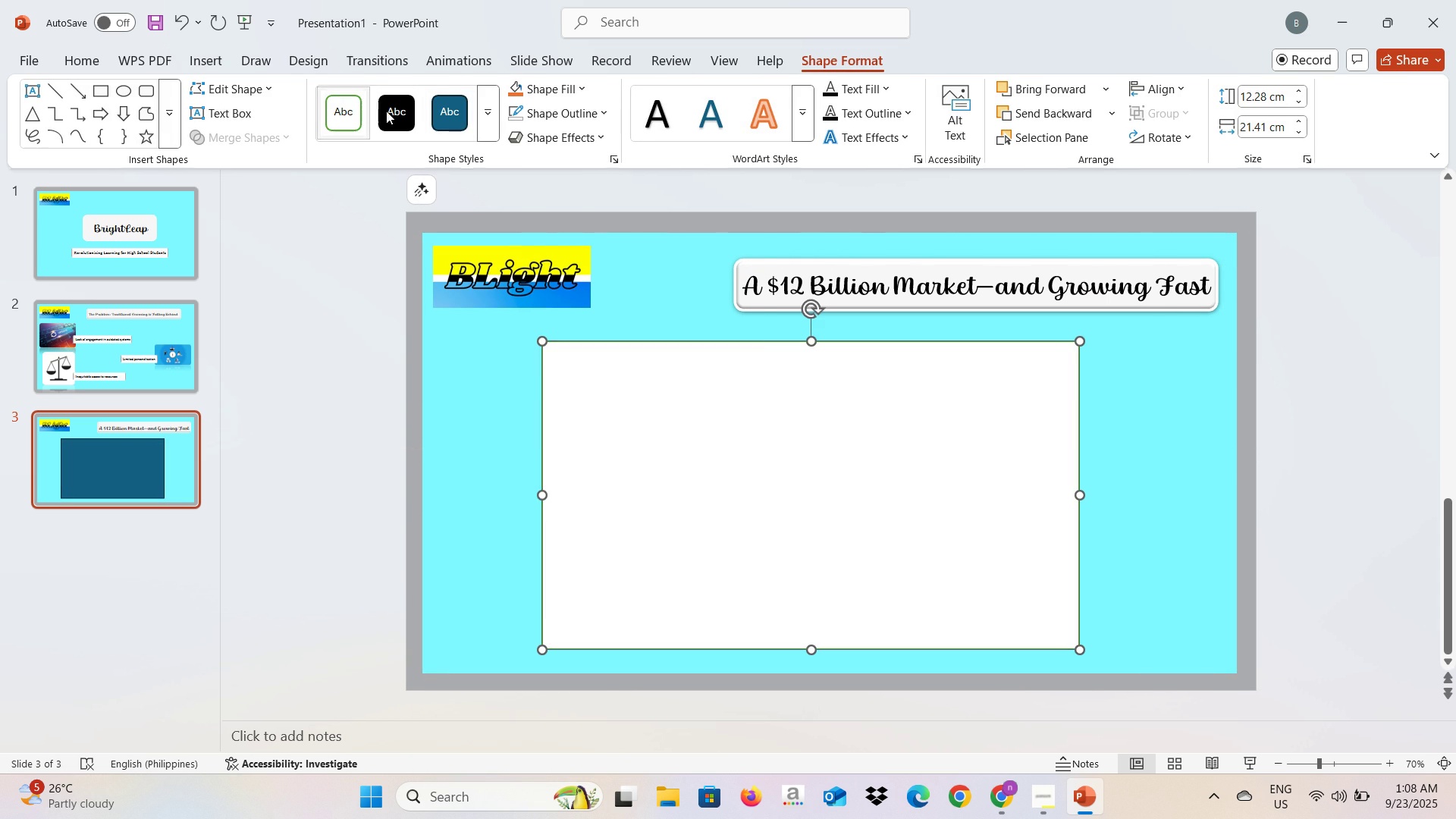 
left_click([600, 113])
 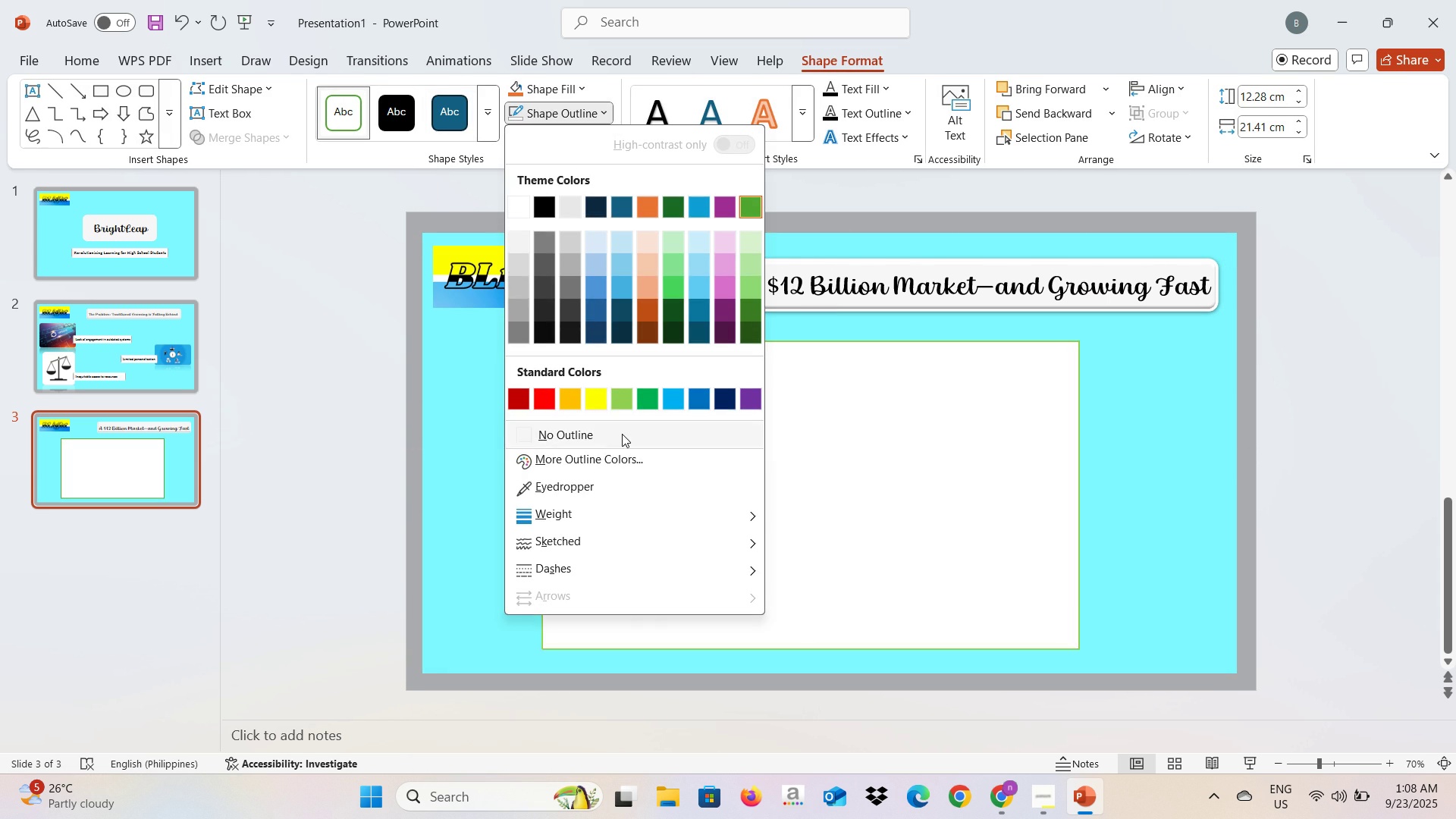 
left_click([622, 434])
 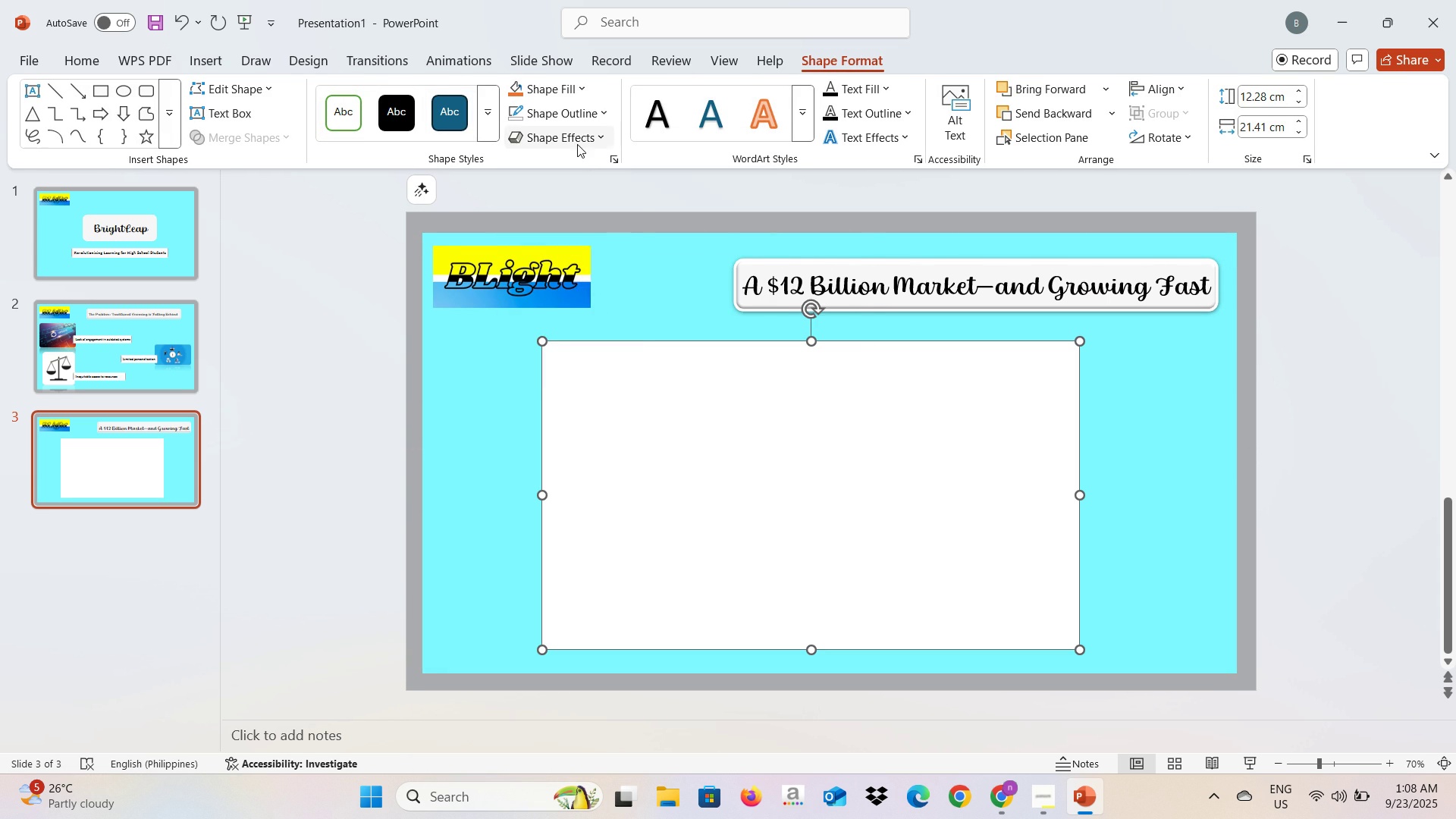 
left_click([577, 144])
 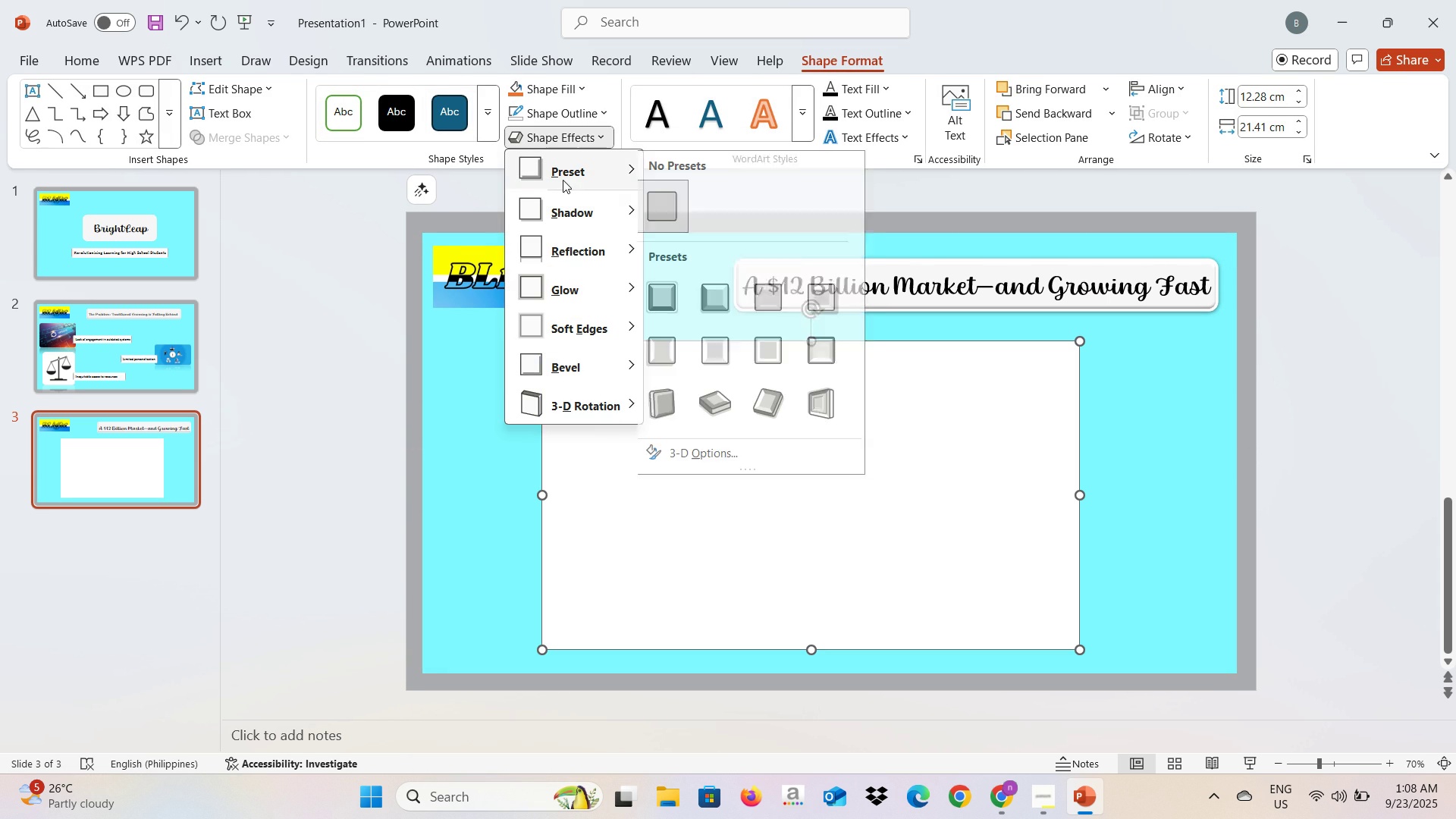 
left_click([563, 180])
 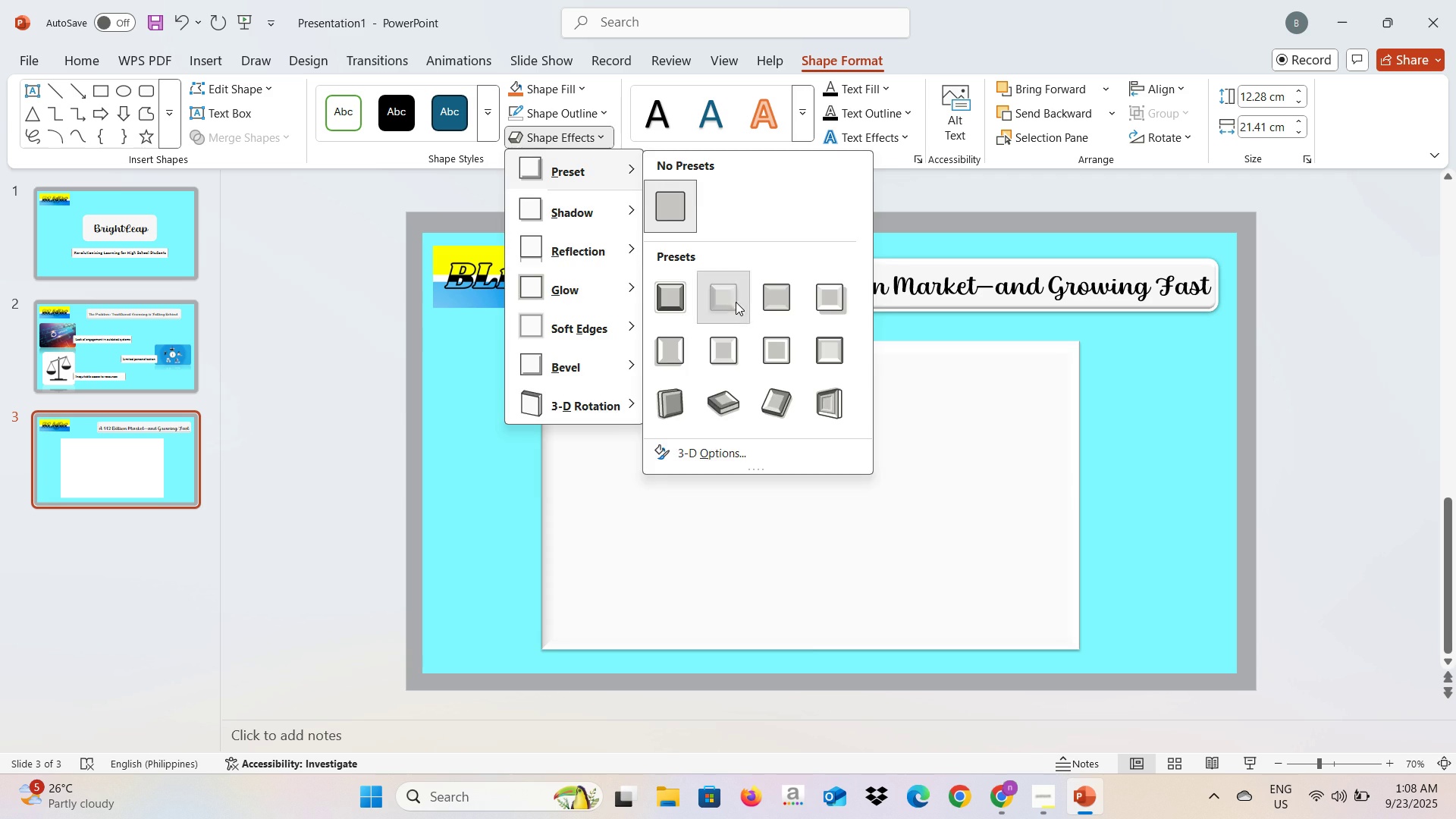 
left_click([736, 302])
 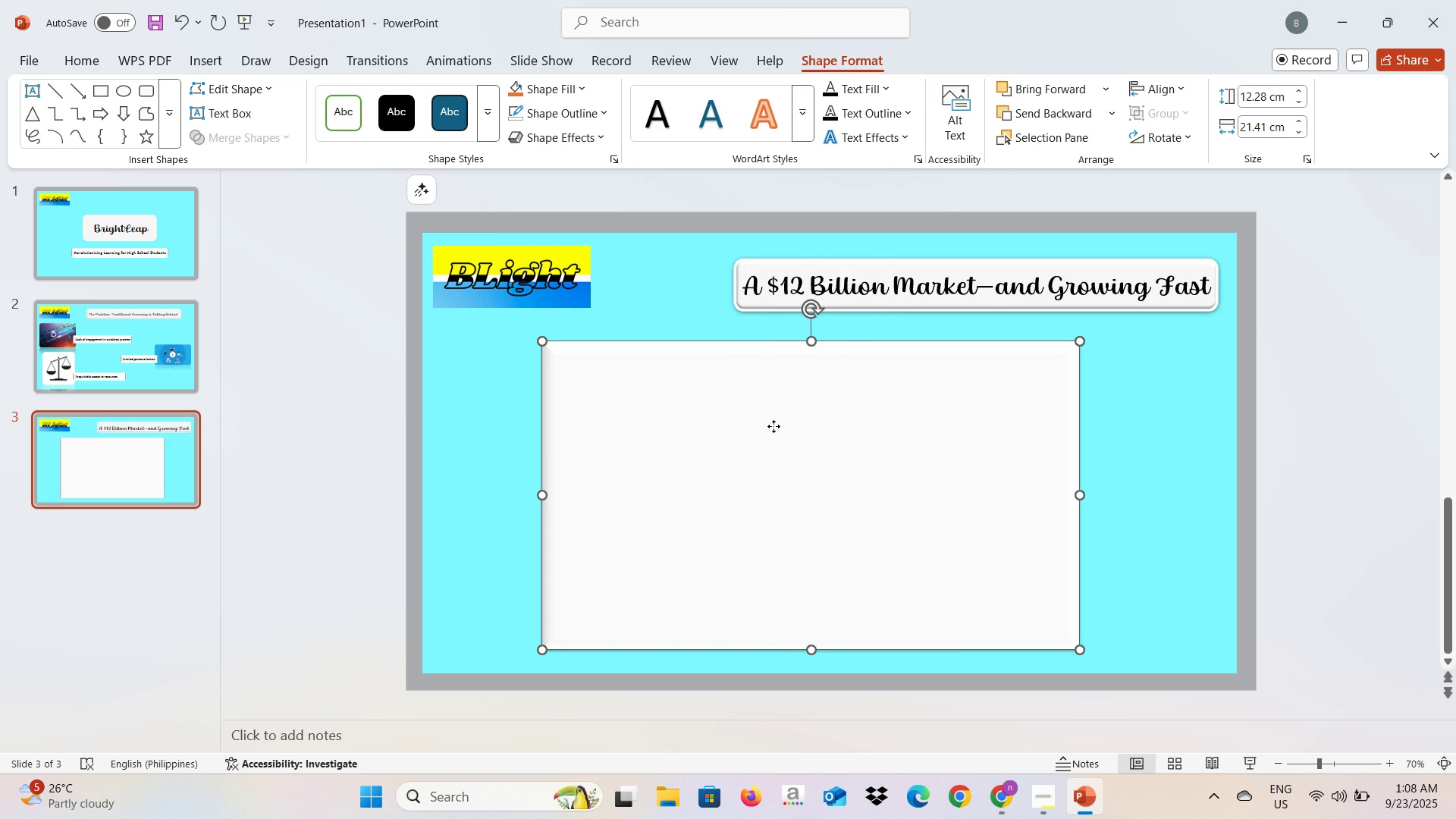 
right_click([774, 426])
 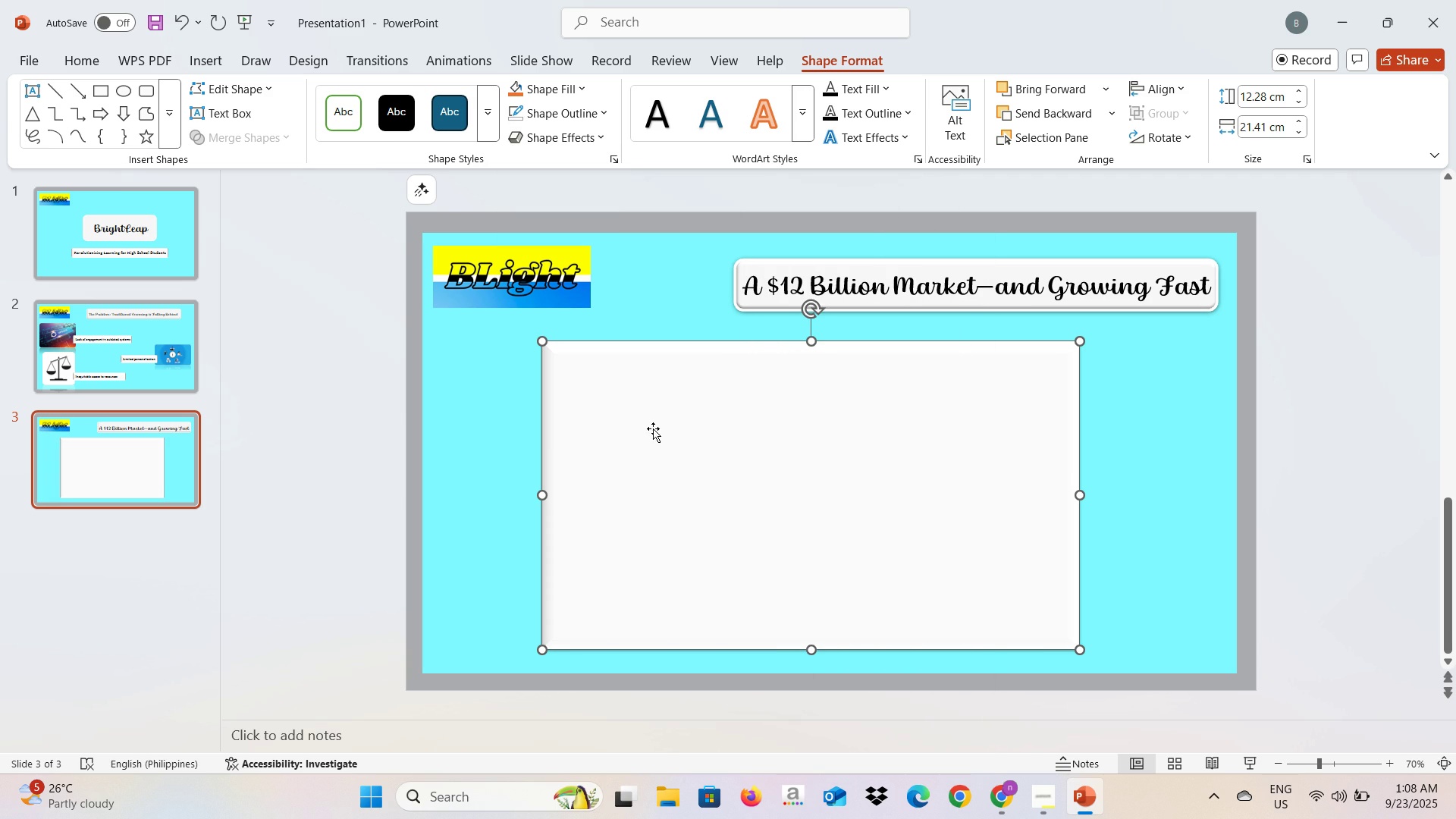 
left_click_drag(start_coordinate=[653, 428], to_coordinate=[670, 465])
 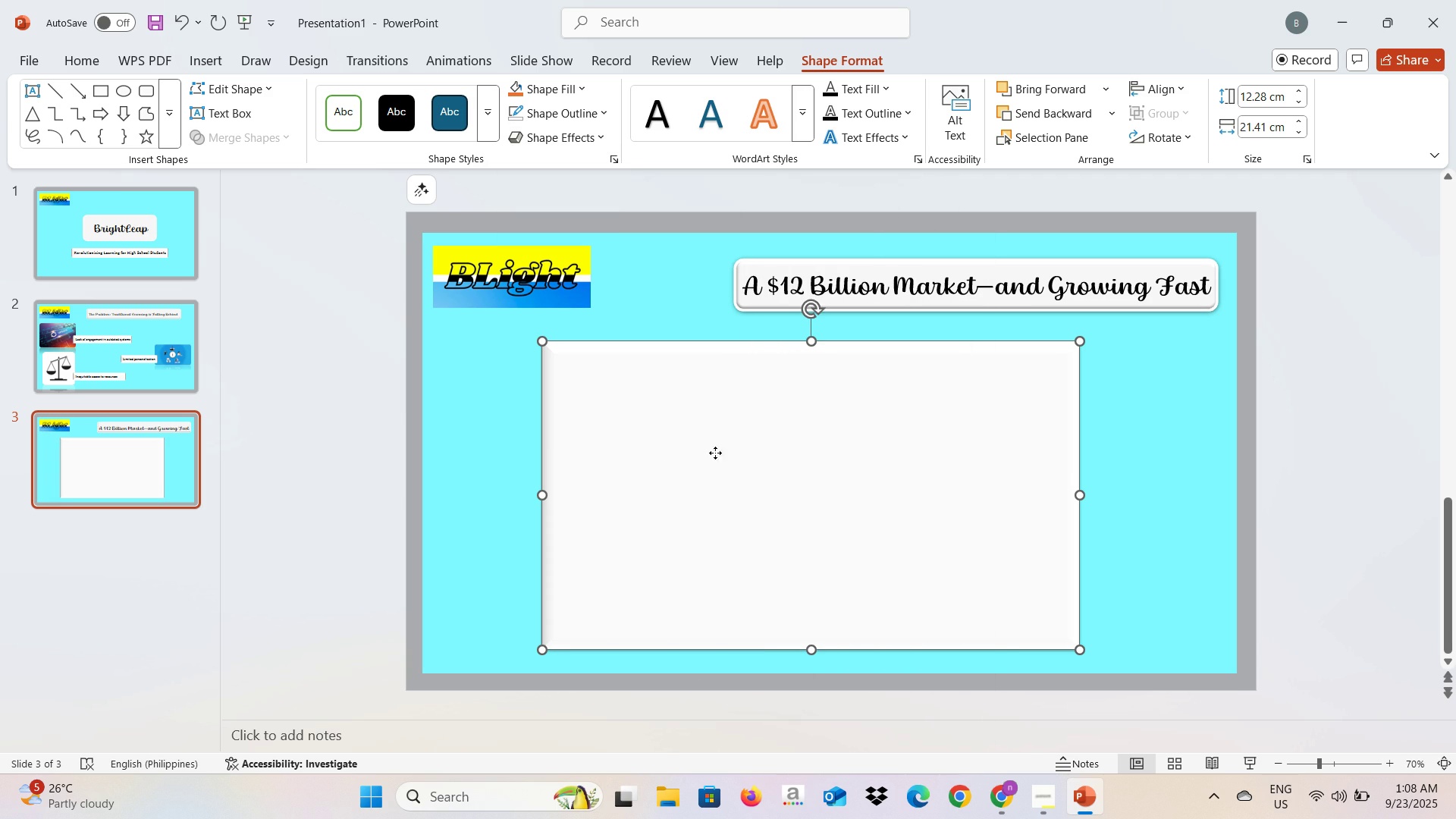 
left_click_drag(start_coordinate=[695, 451], to_coordinate=[949, 510])
 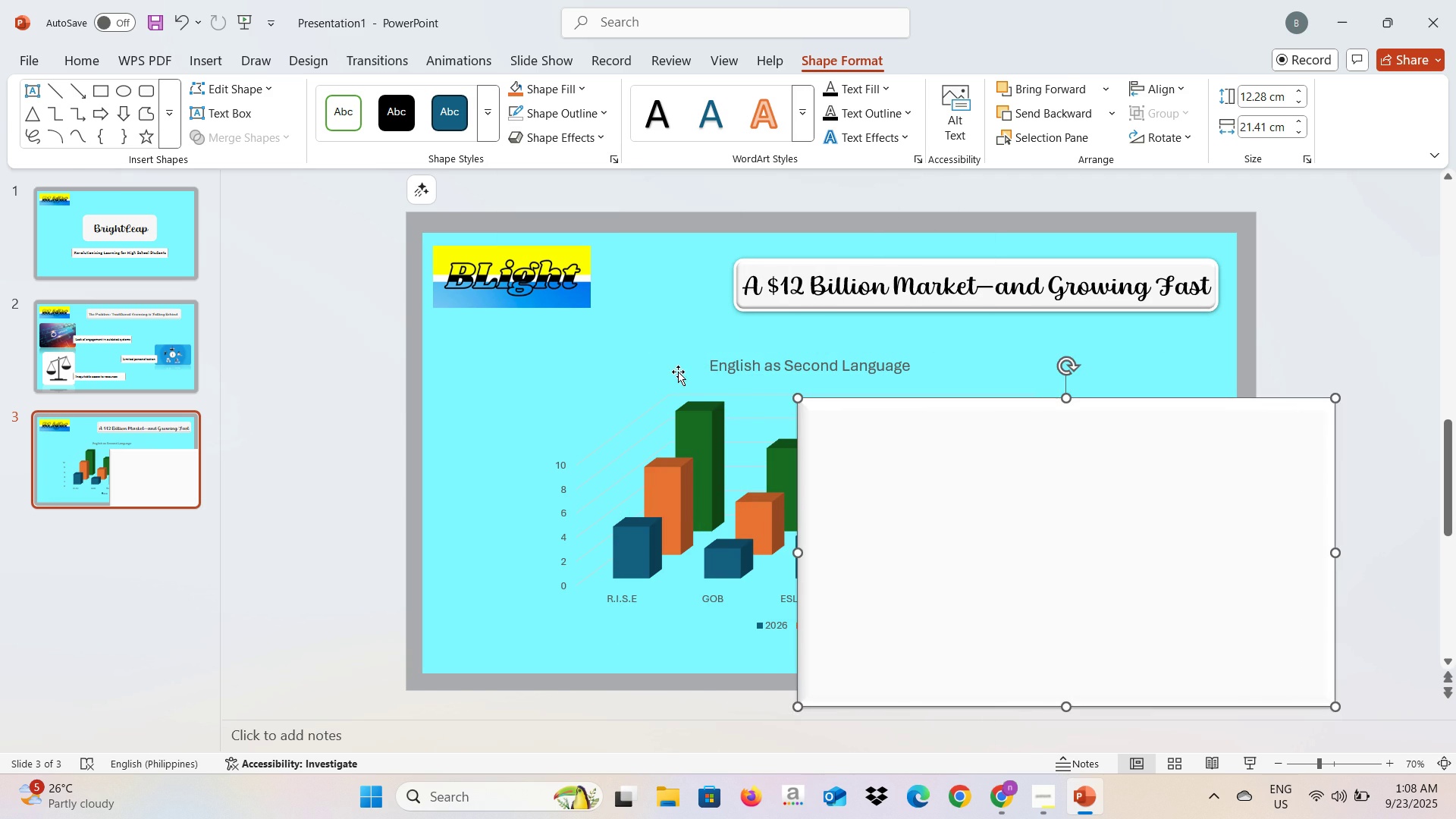 
left_click([678, 372])
 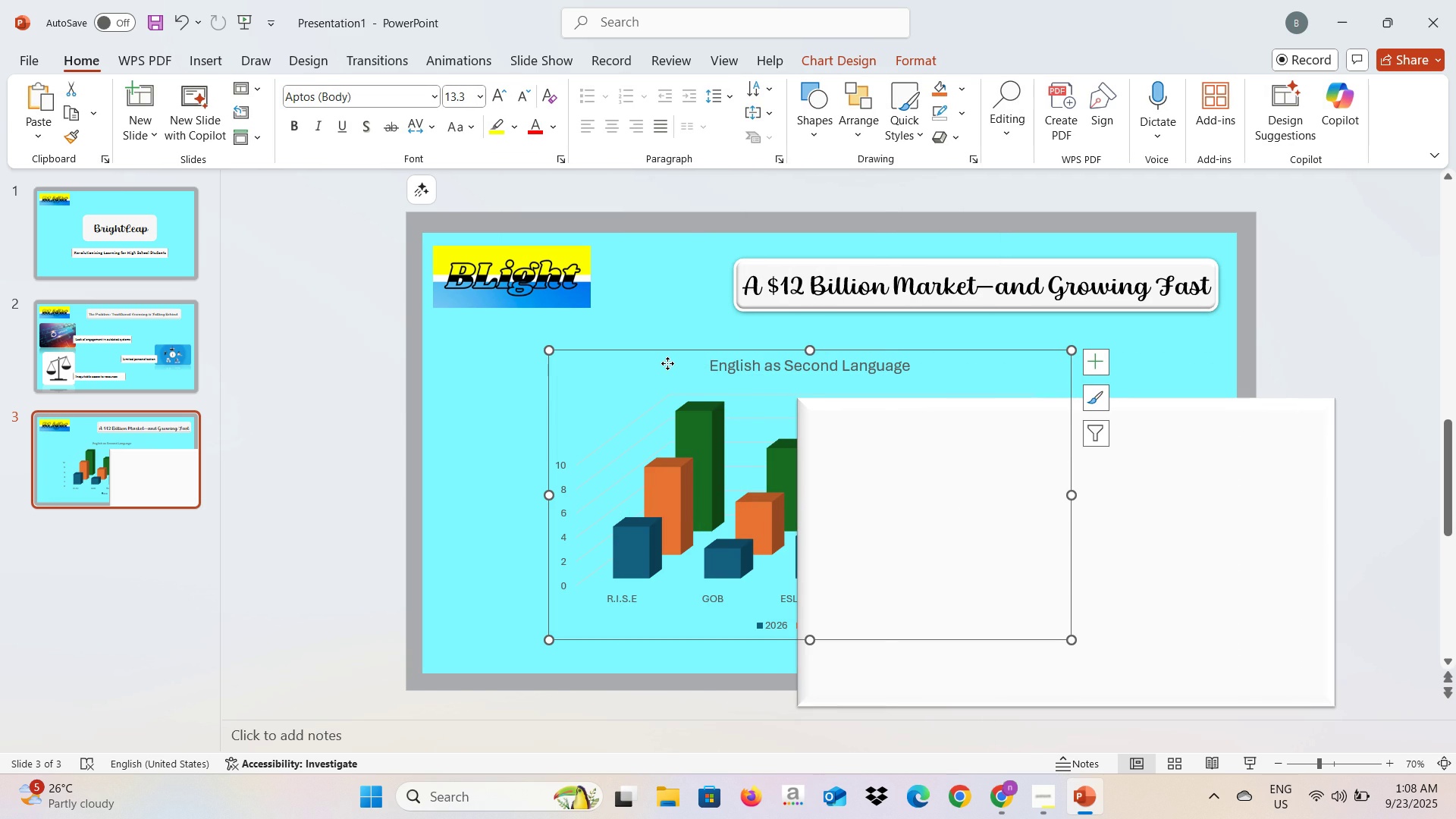 
right_click([667, 363])
 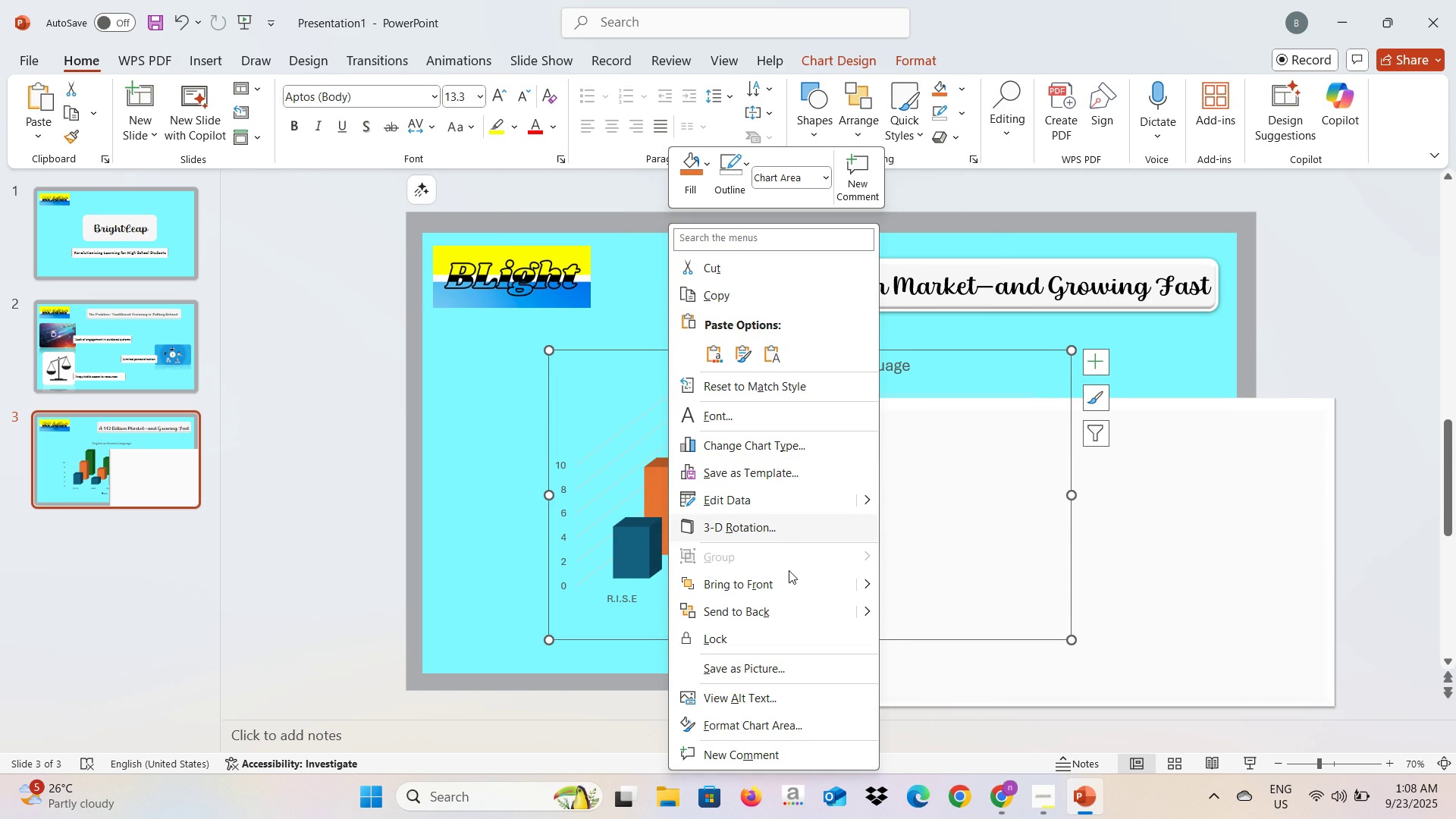 
left_click([786, 579])
 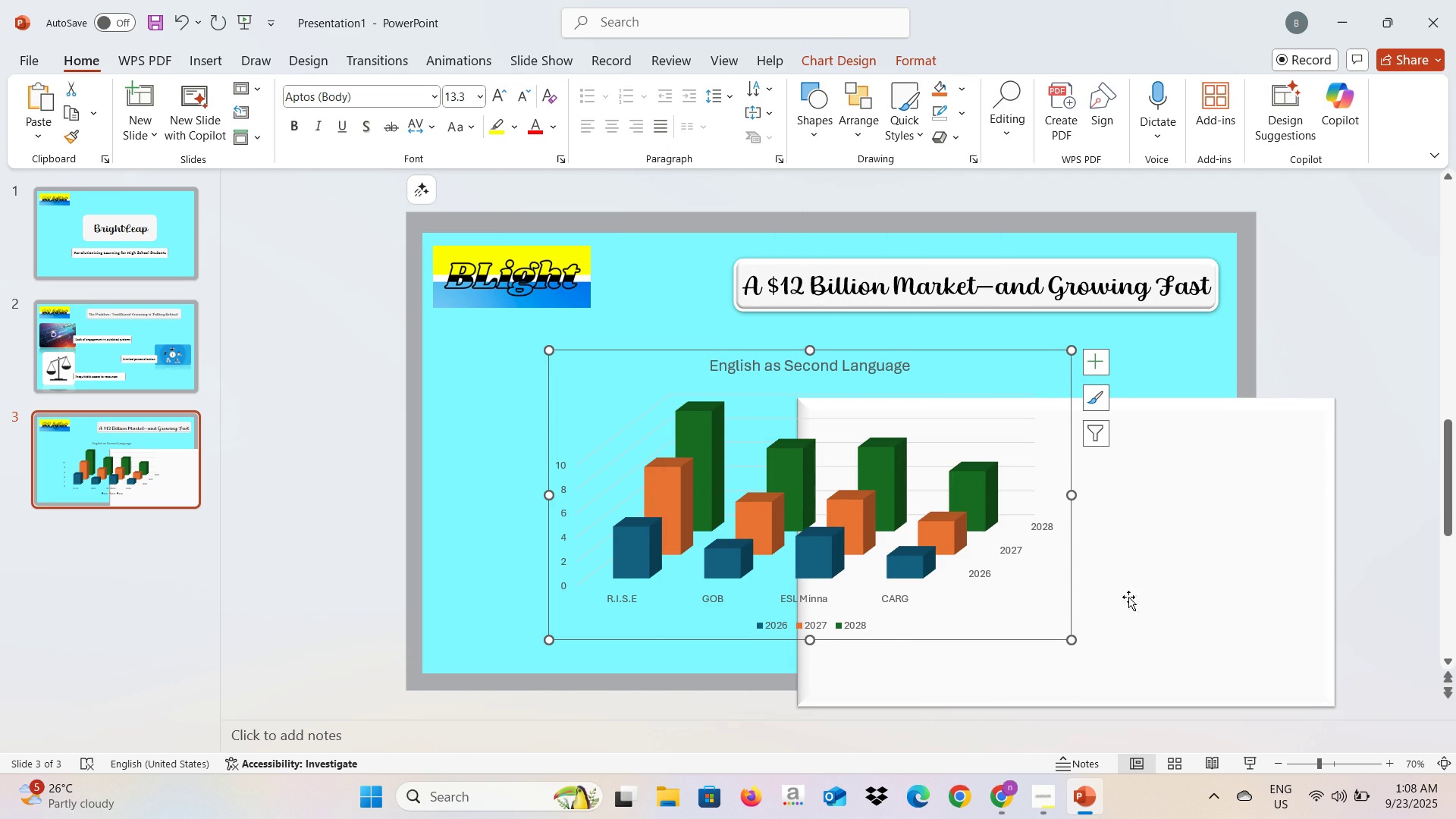 
left_click_drag(start_coordinate=[1135, 597], to_coordinate=[872, 541])
 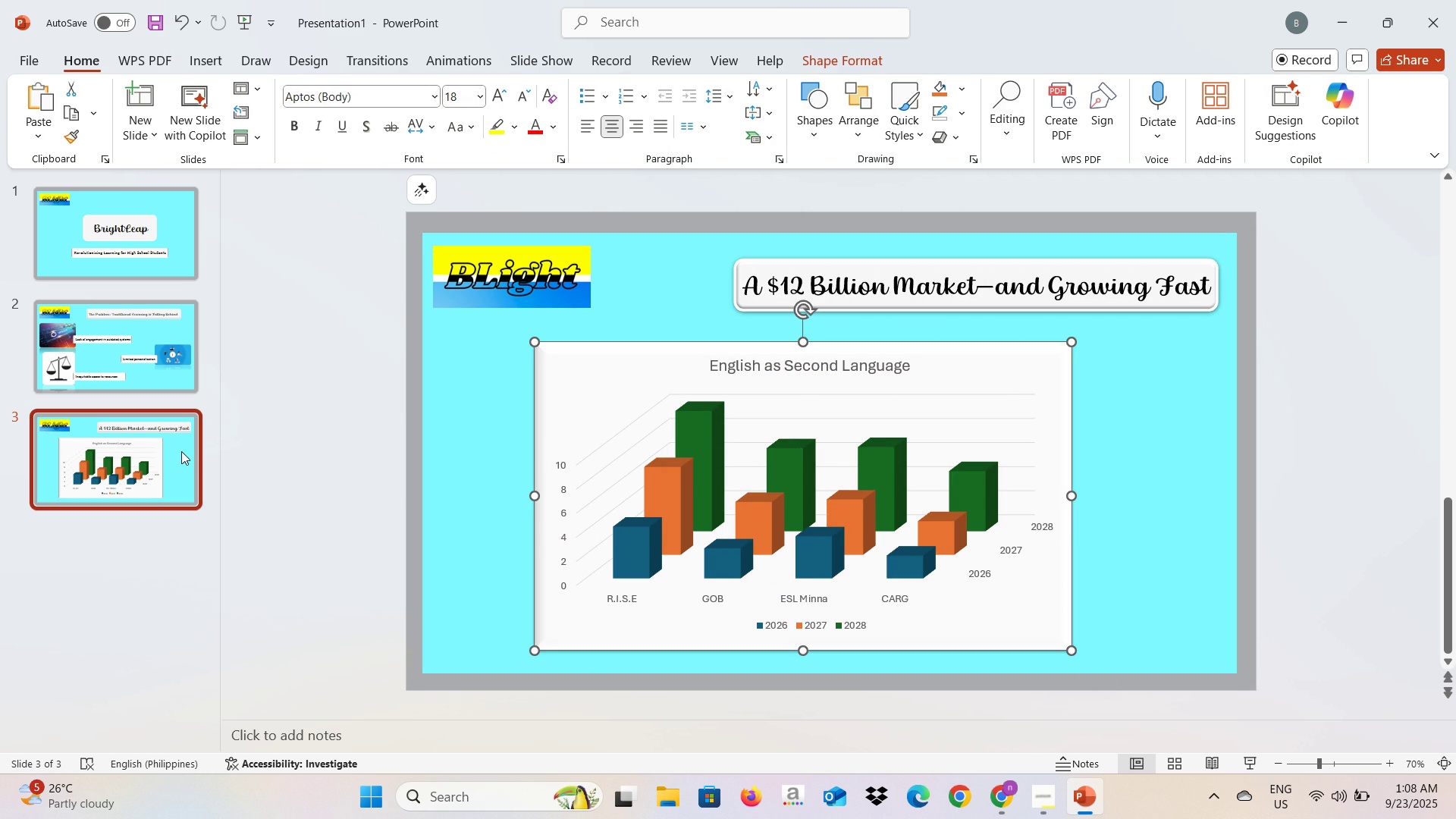 
left_click([180, 451])
 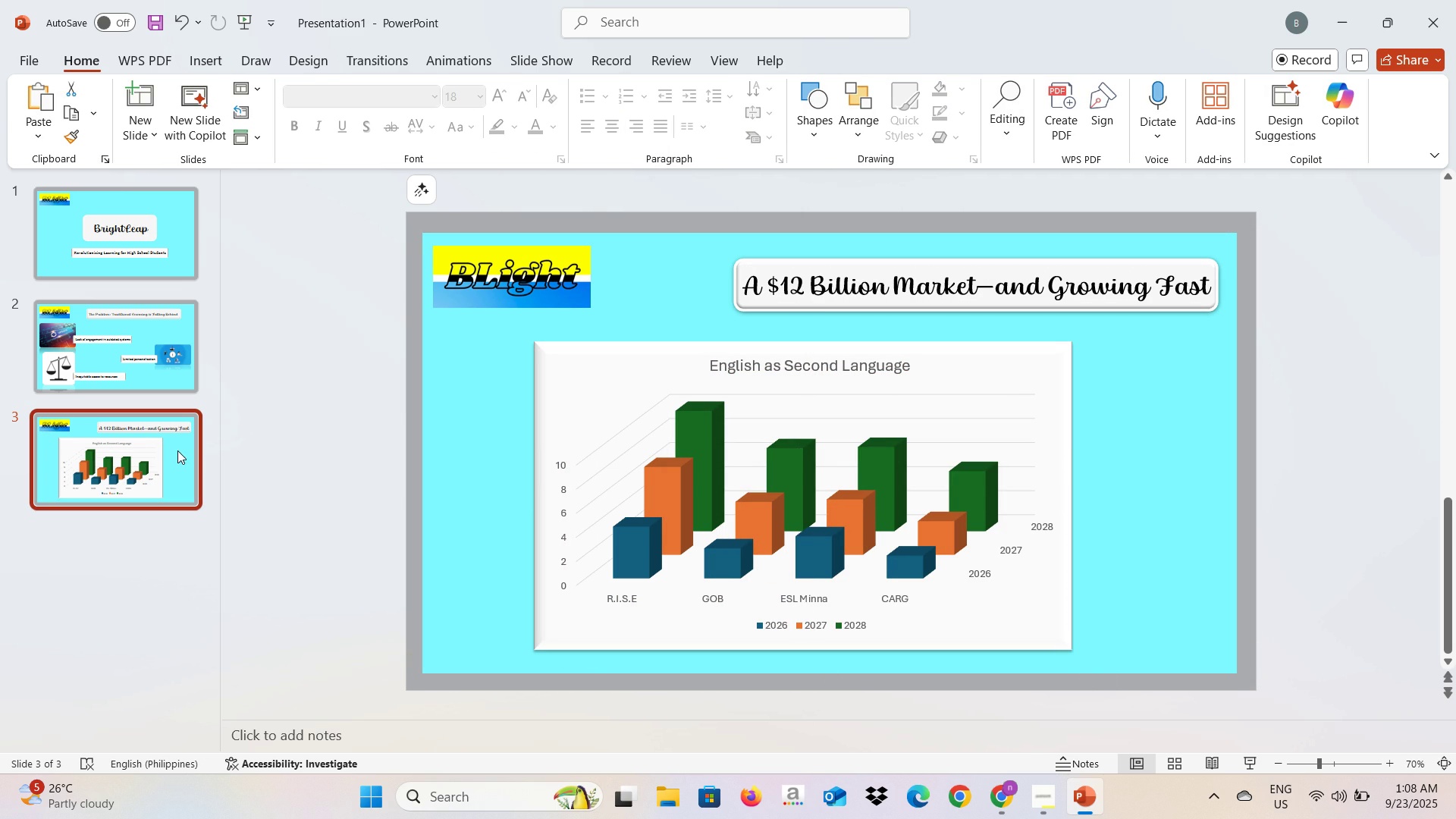 
key(Control+C)
 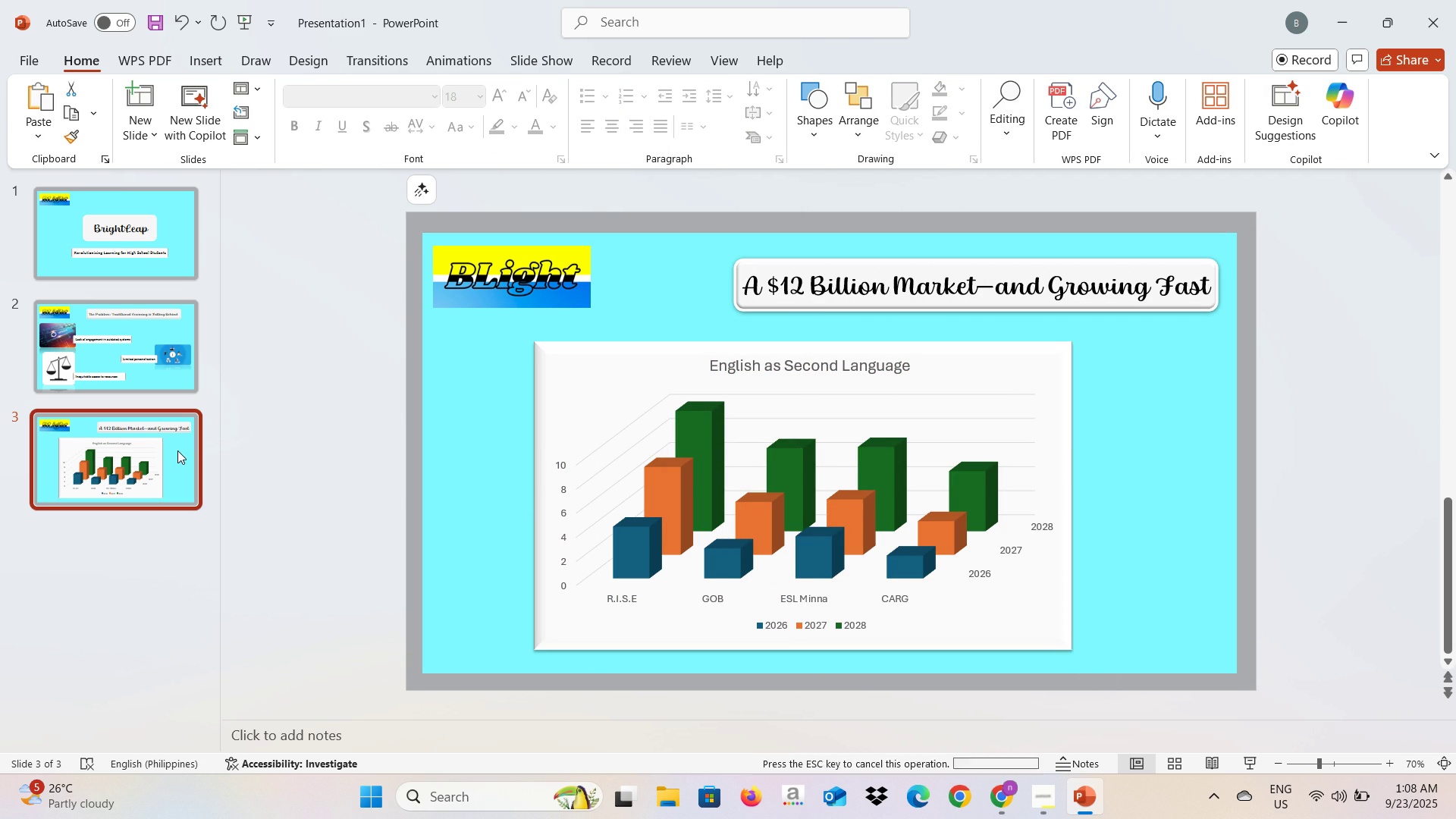 
key(Control+V)
 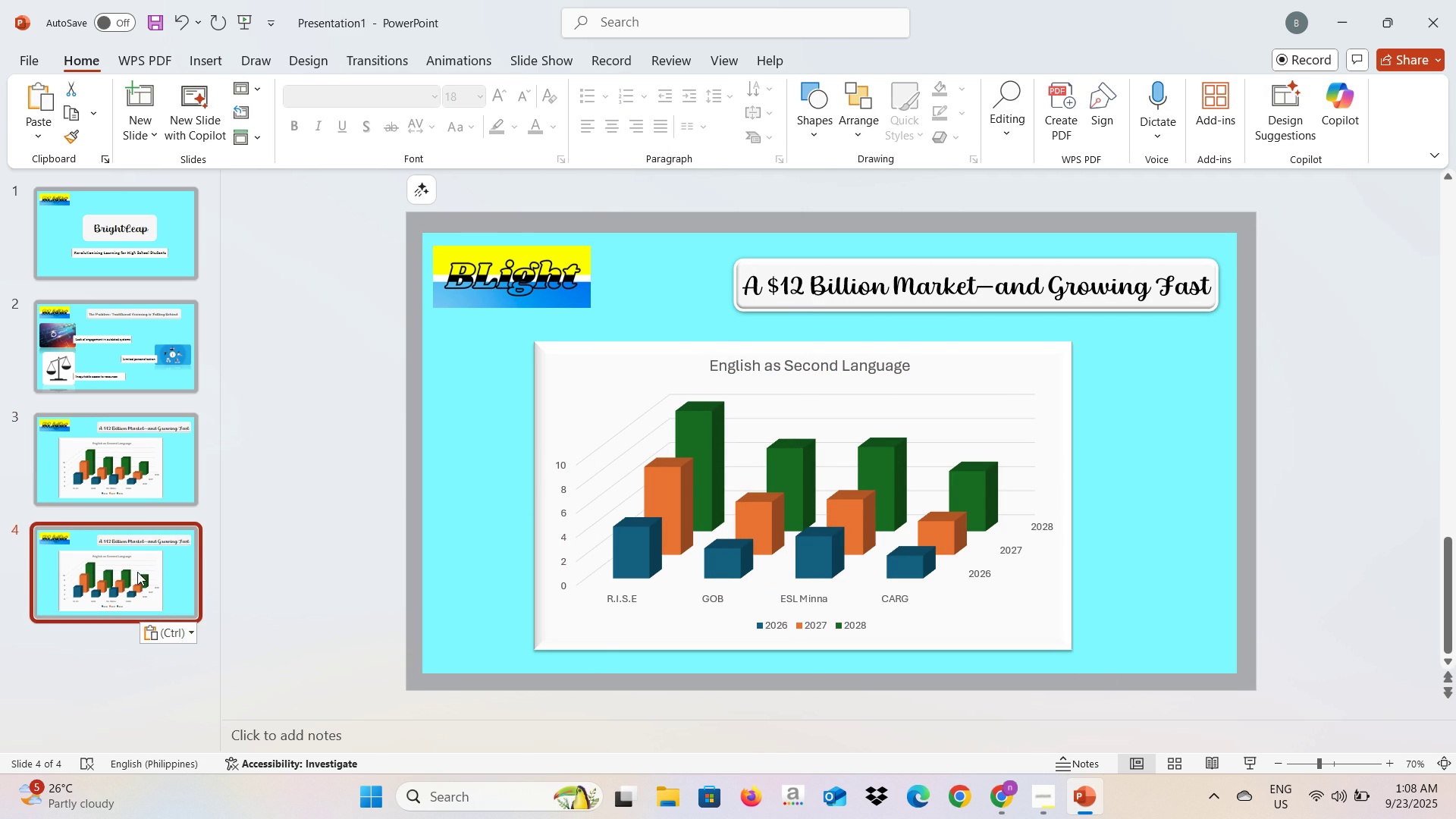 
left_click([137, 572])
 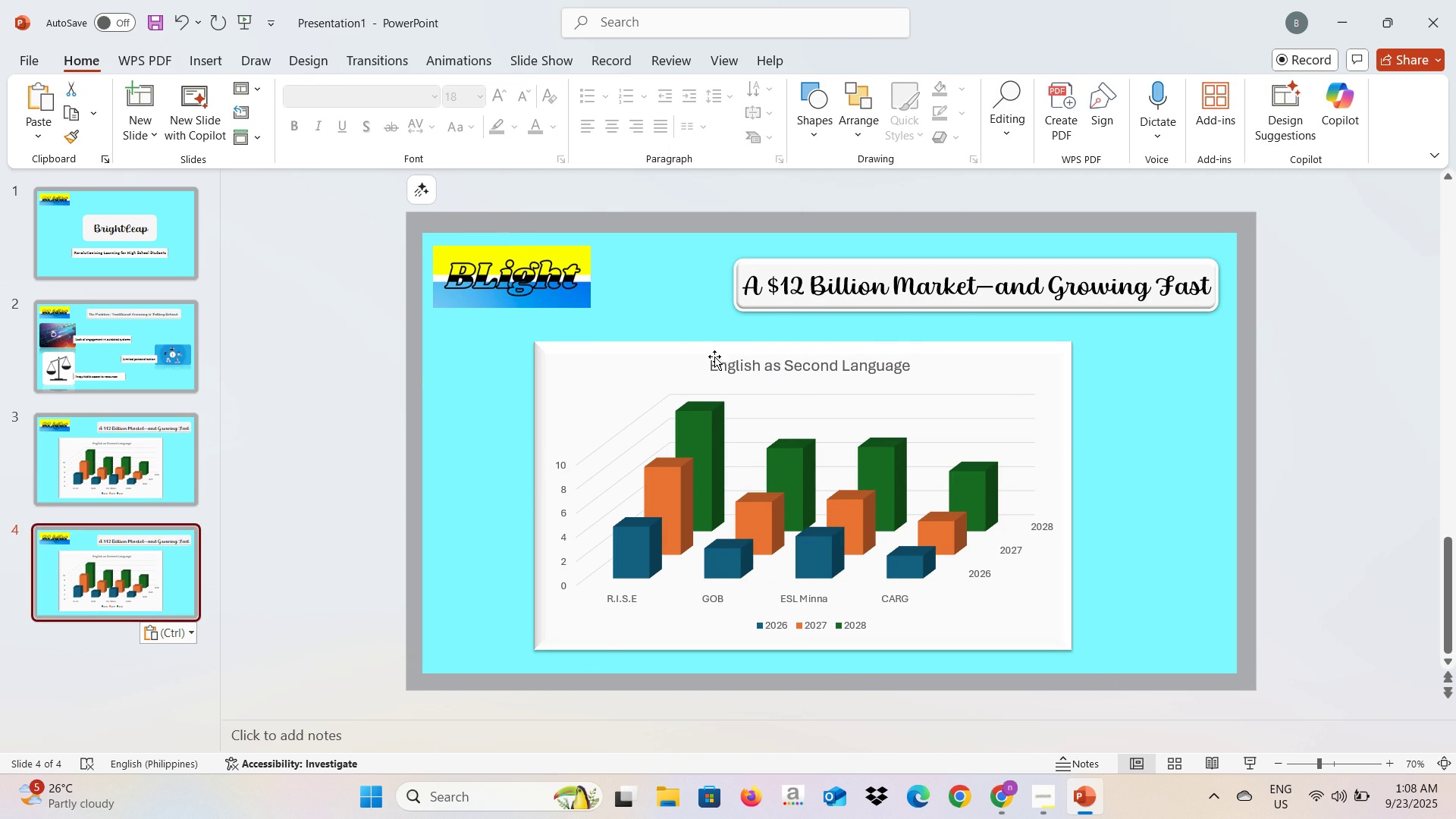 
key(Alt+AltLeft)
 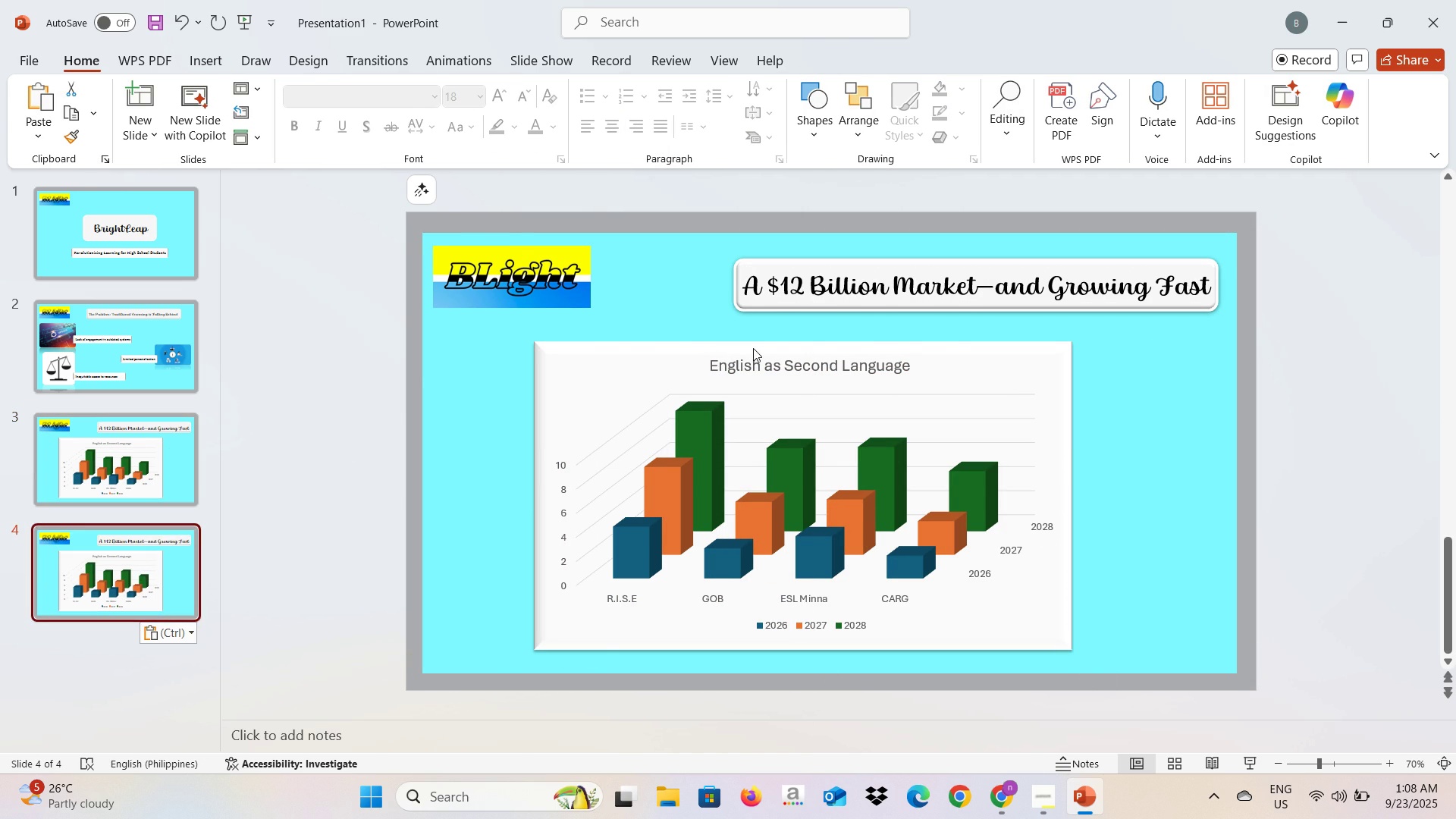 
key(Alt+Tab)
 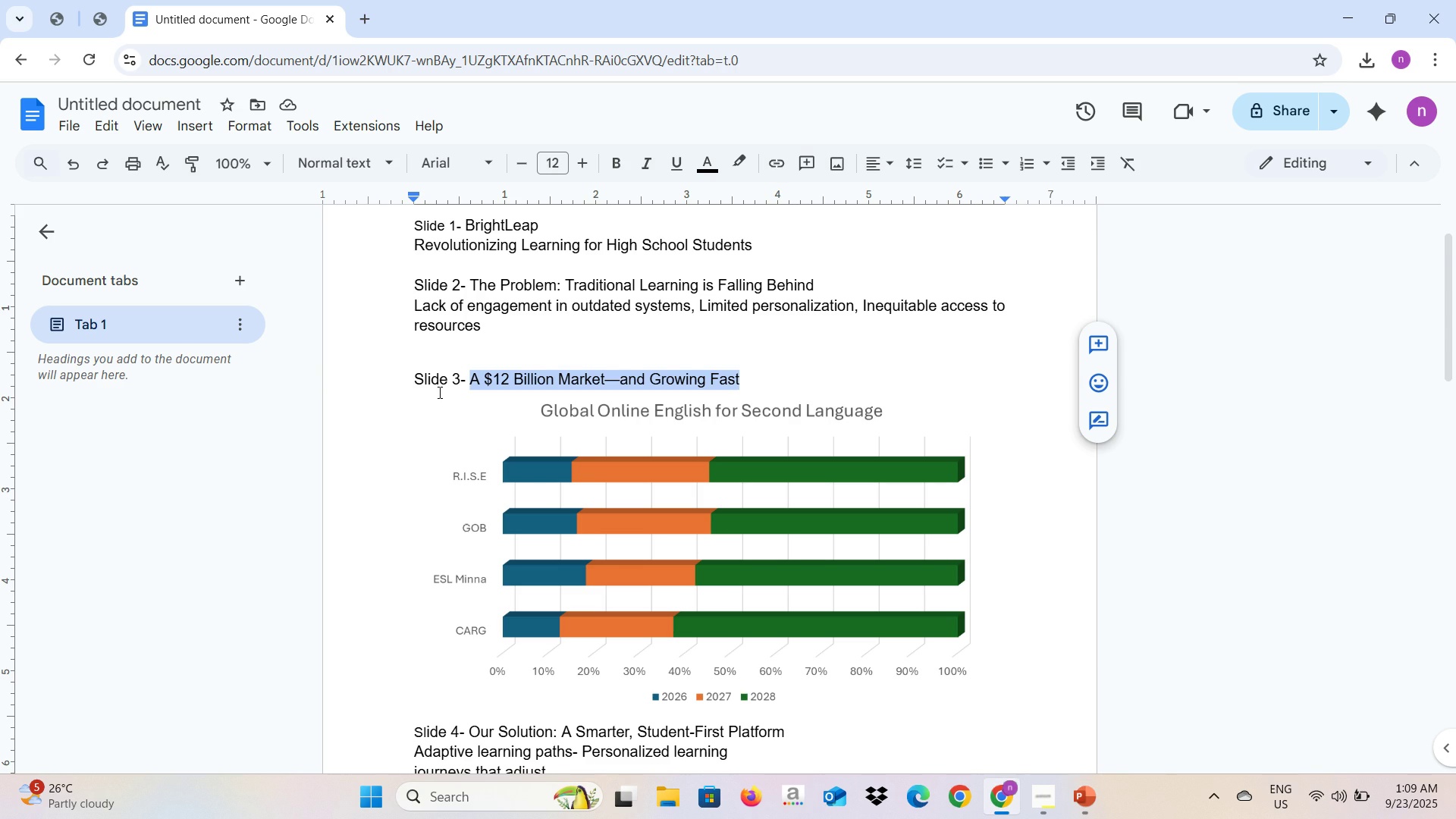 
scroll: coordinate [523, 451], scroll_direction: down, amount: 3.0
 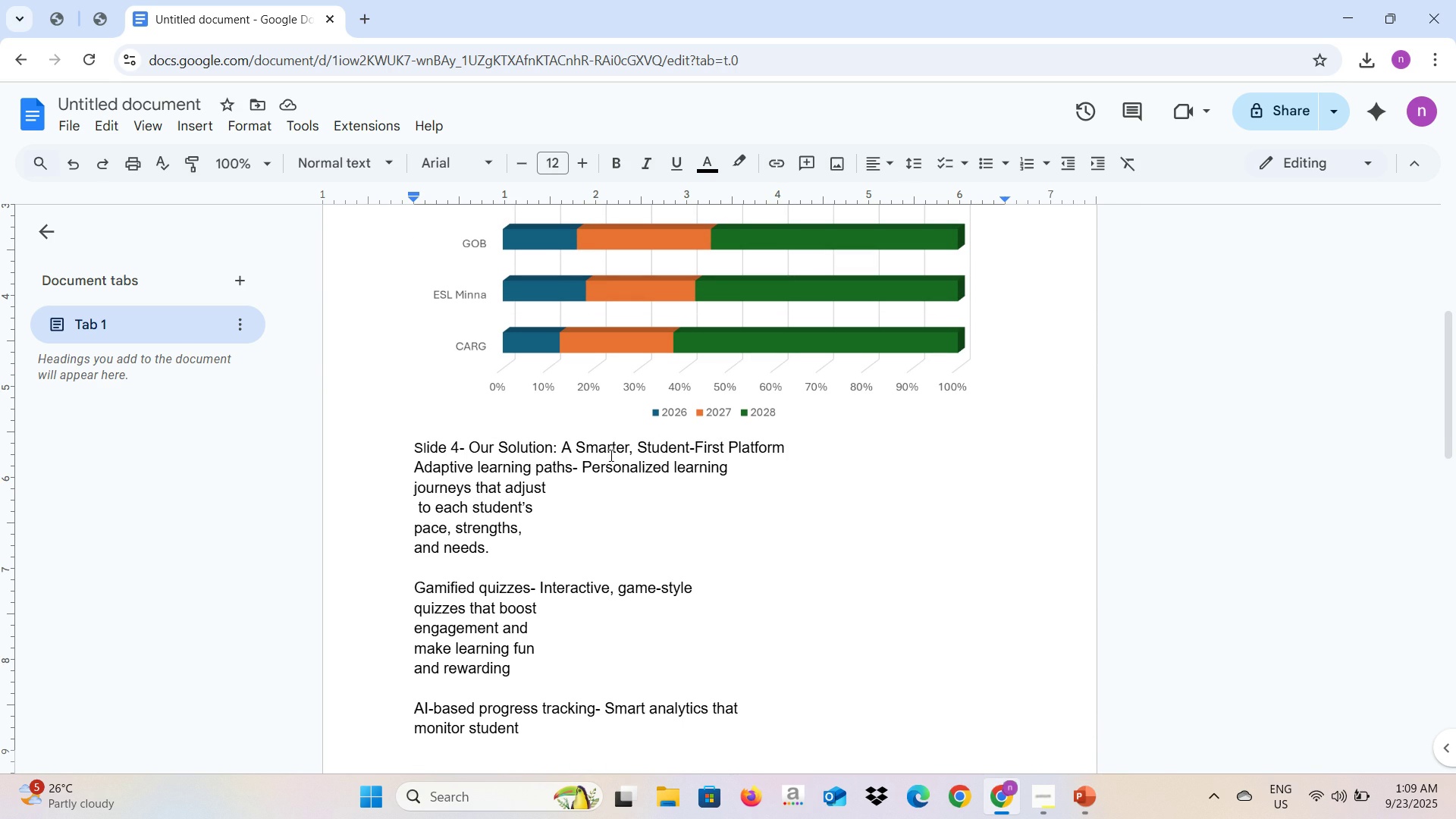 
left_click_drag(start_coordinate=[789, 447], to_coordinate=[470, 450])
 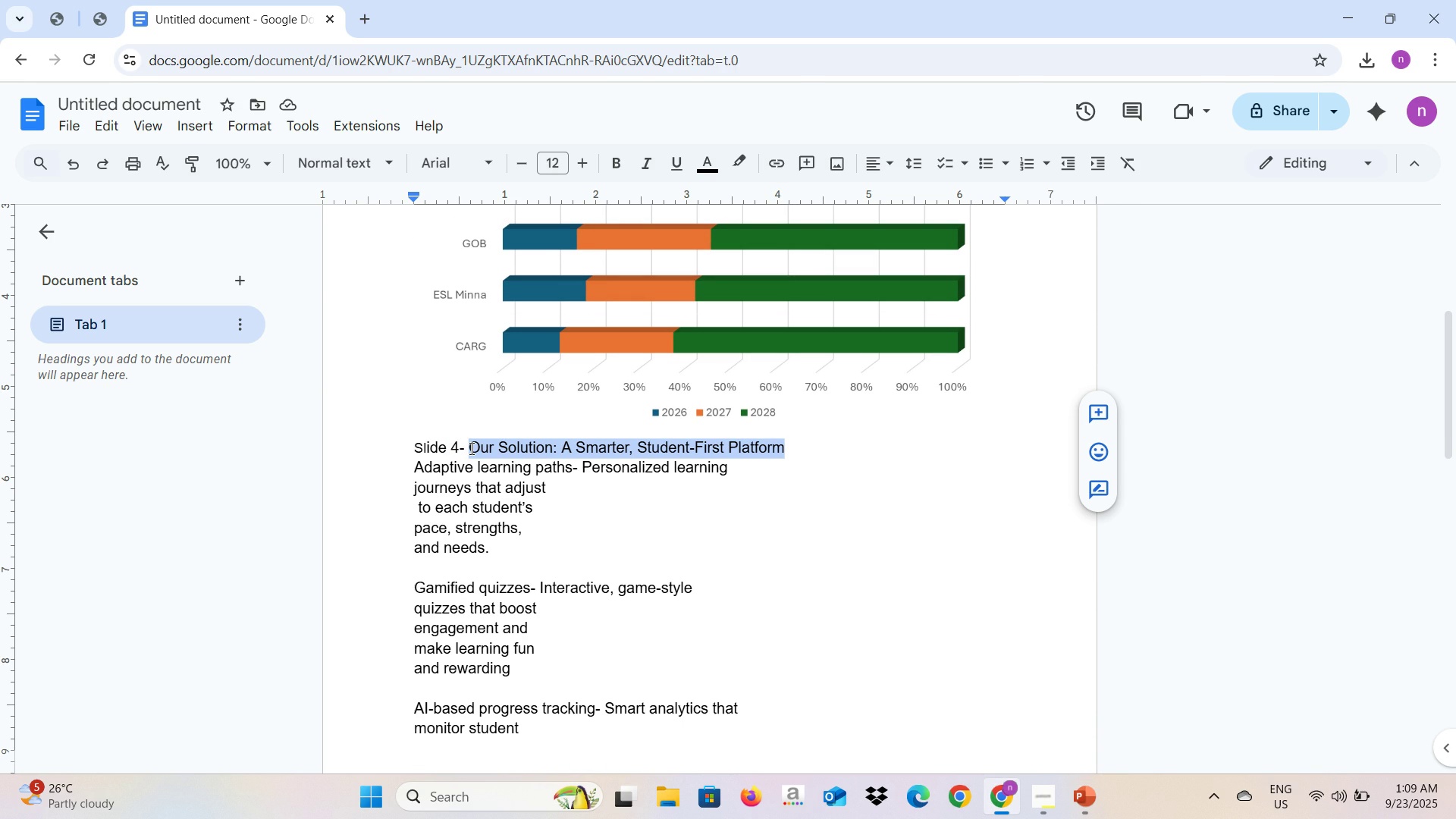 
key(Control+C)
 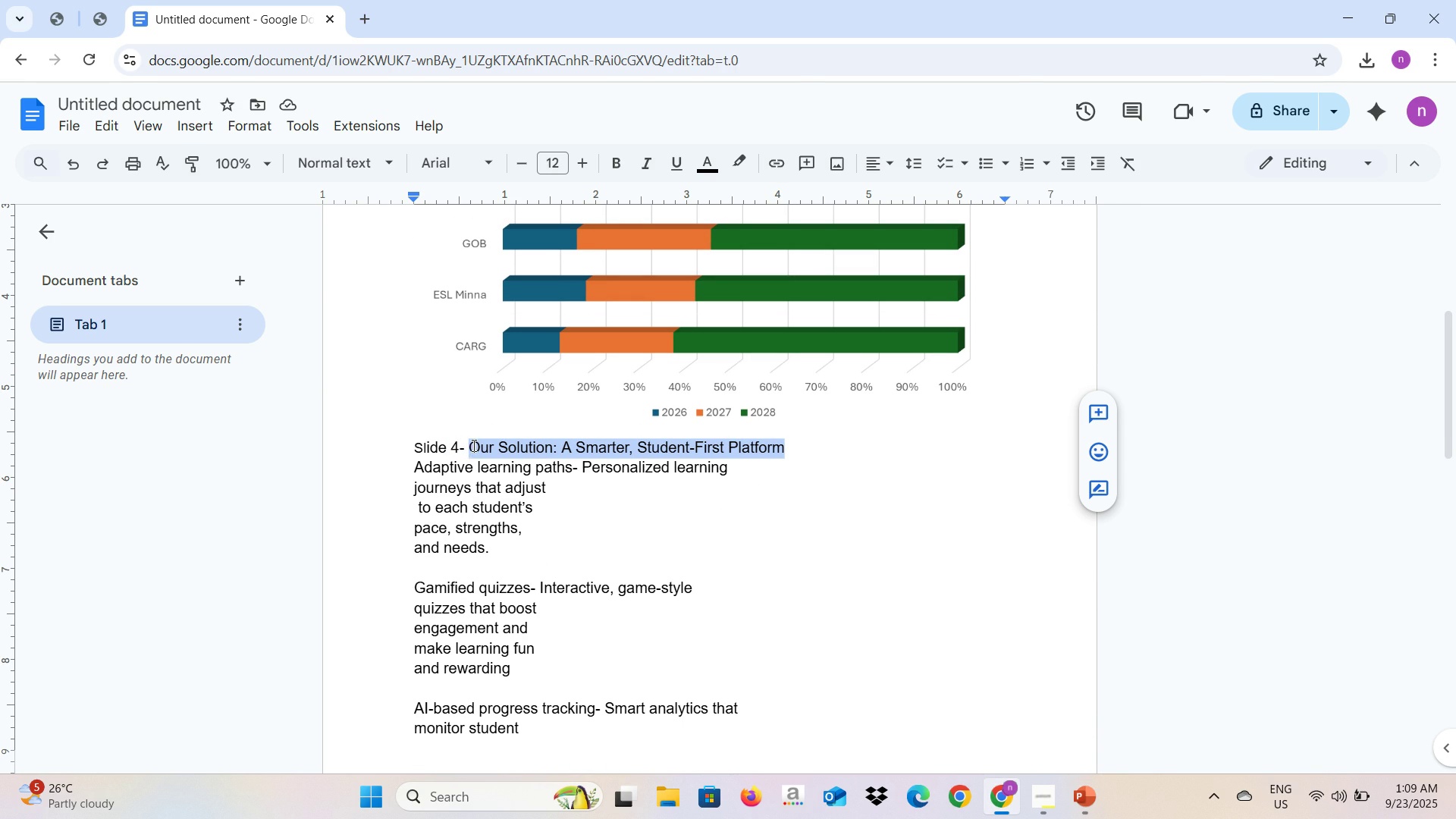 
key(Alt+AltLeft)
 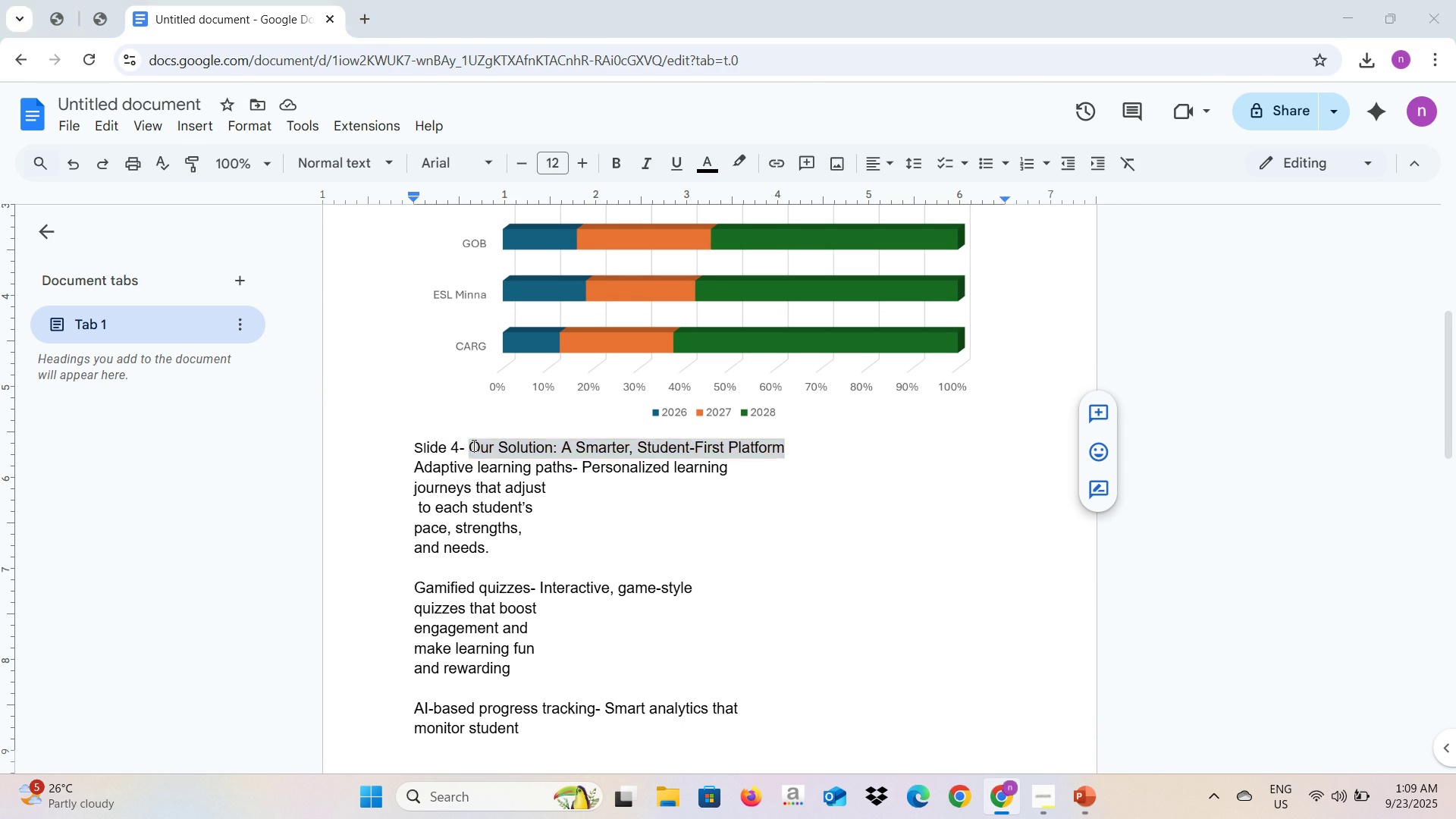 
key(Alt+Tab)
 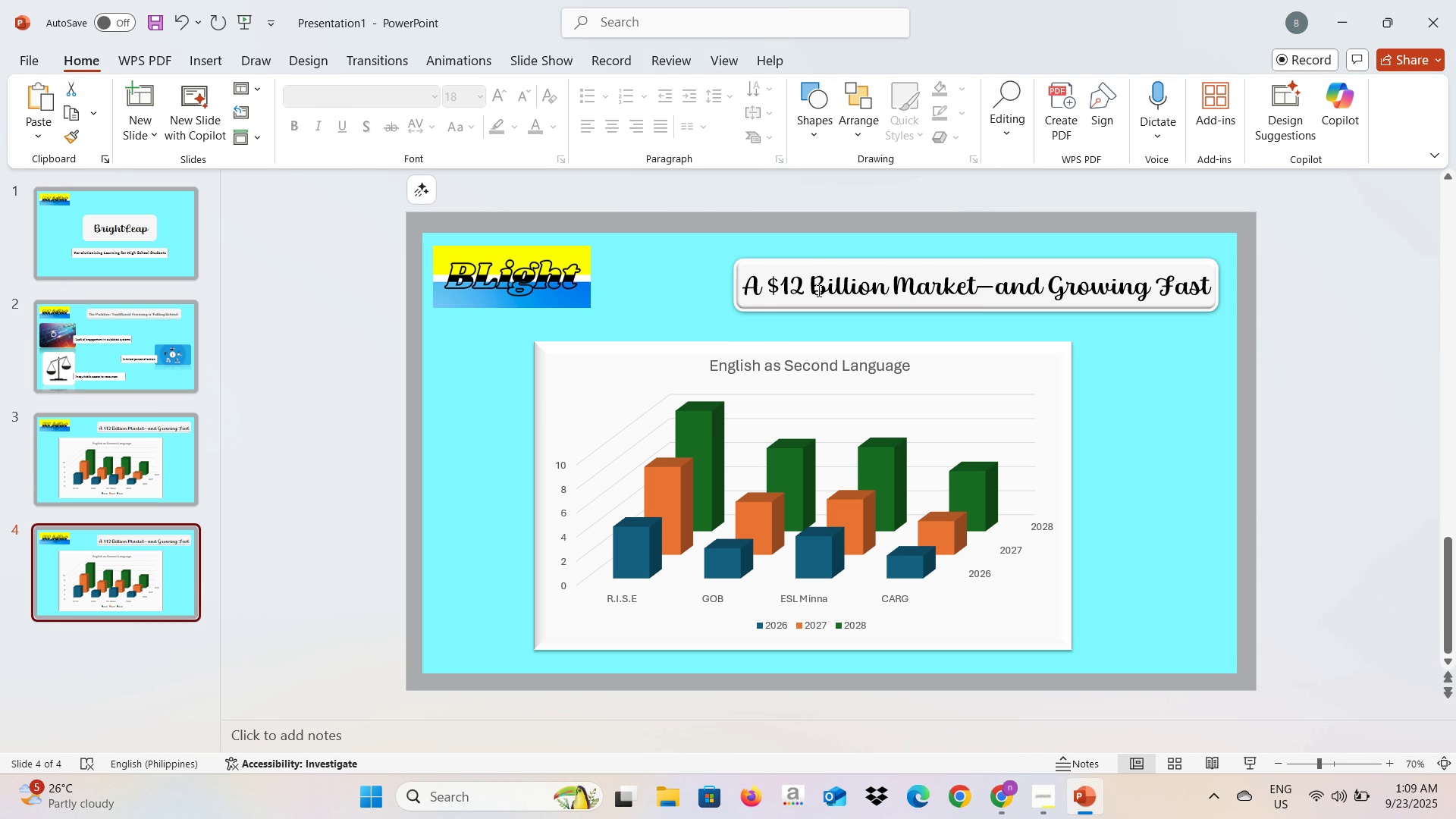 
left_click([817, 290])
 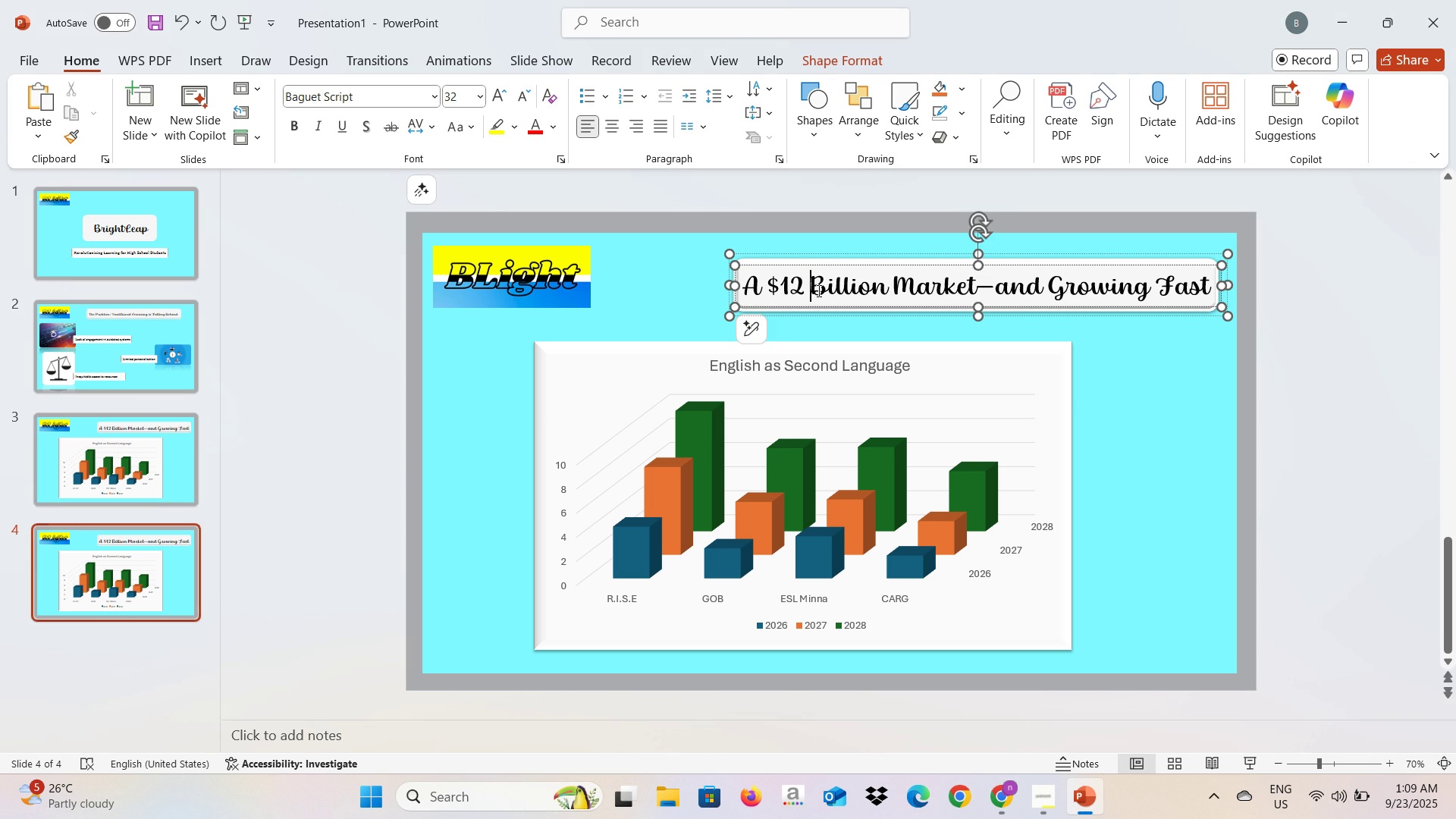 
key(Control+A)
 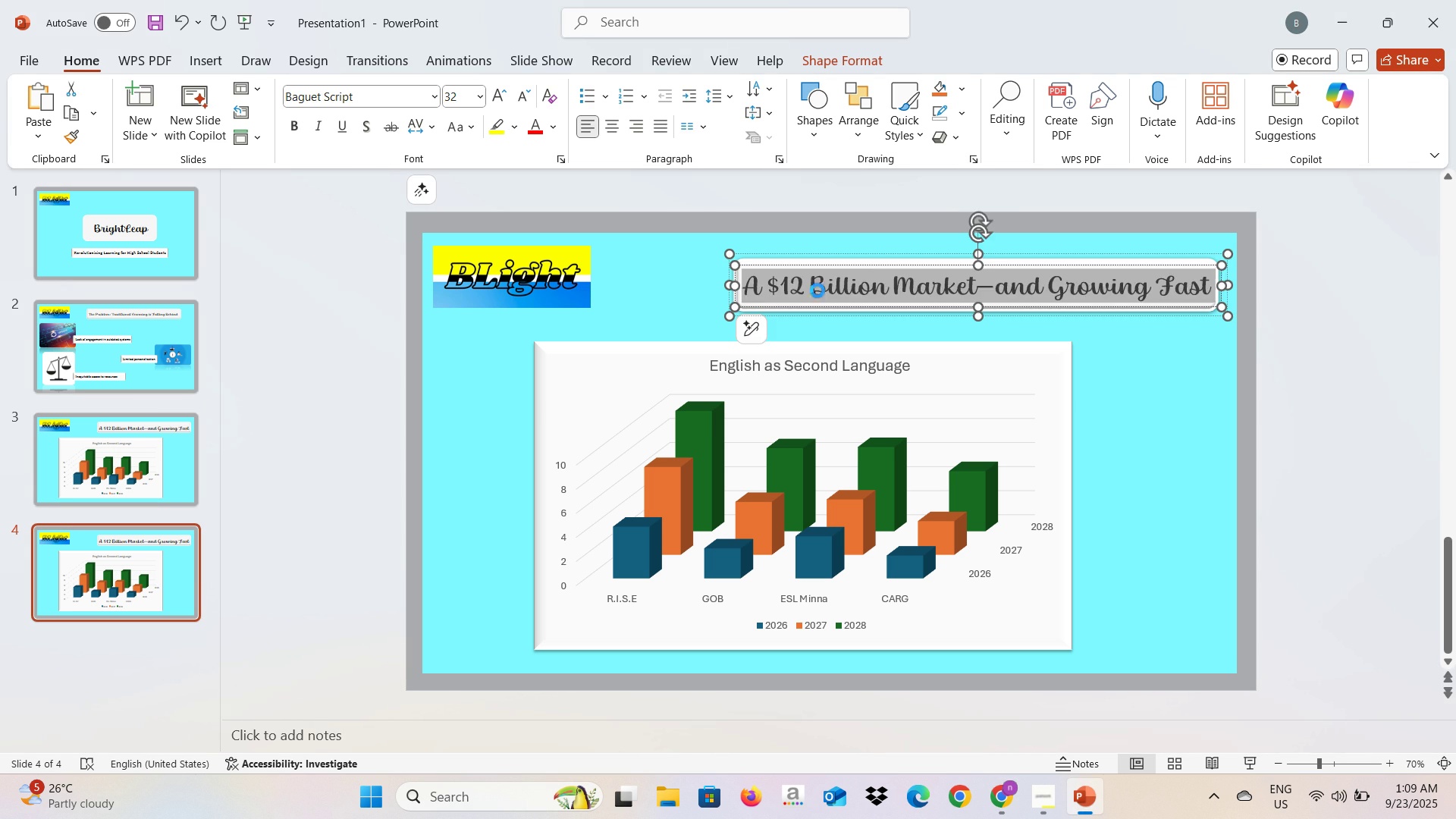 
key(Control+V)
 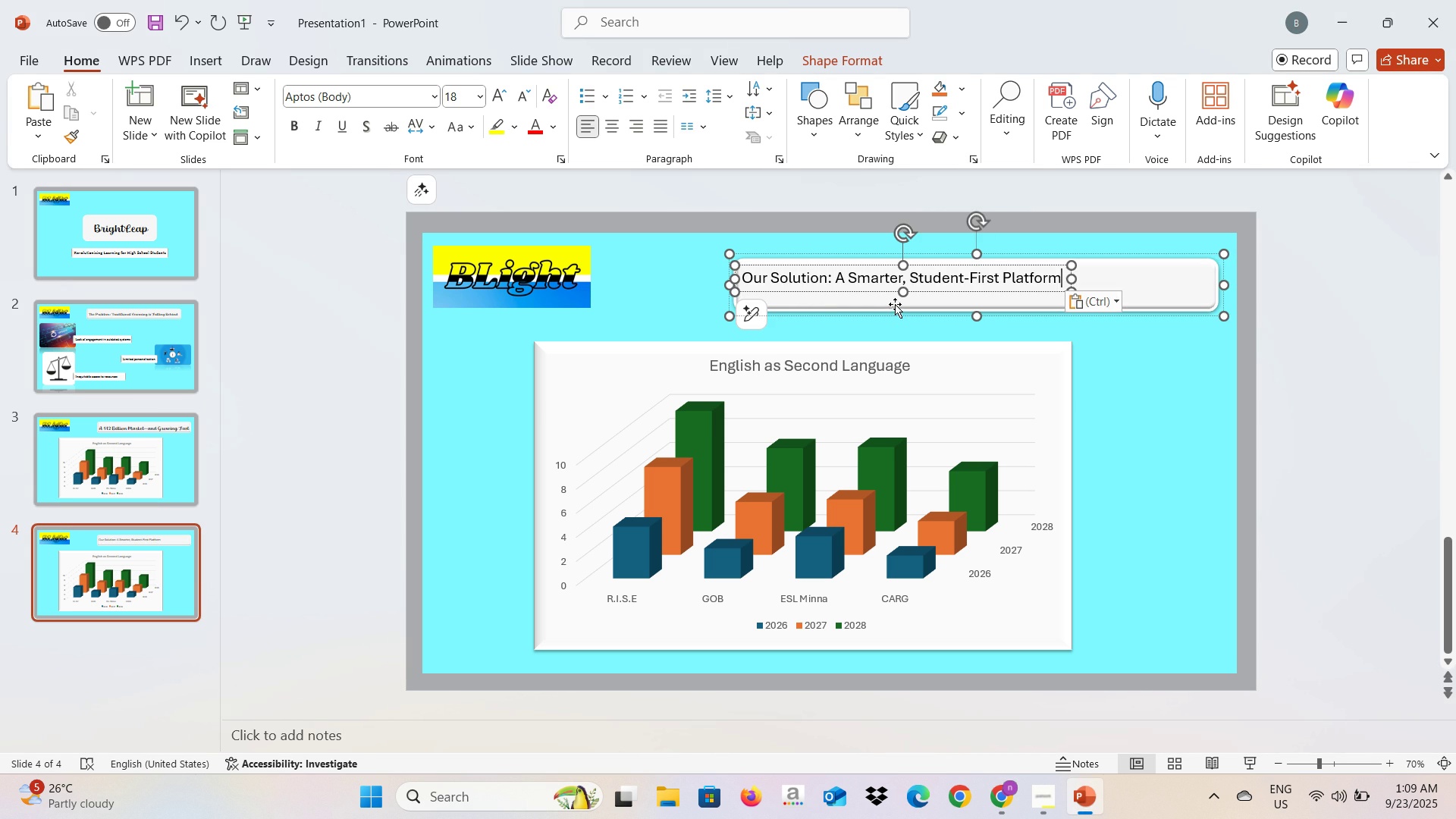 
key(Control+A)
 